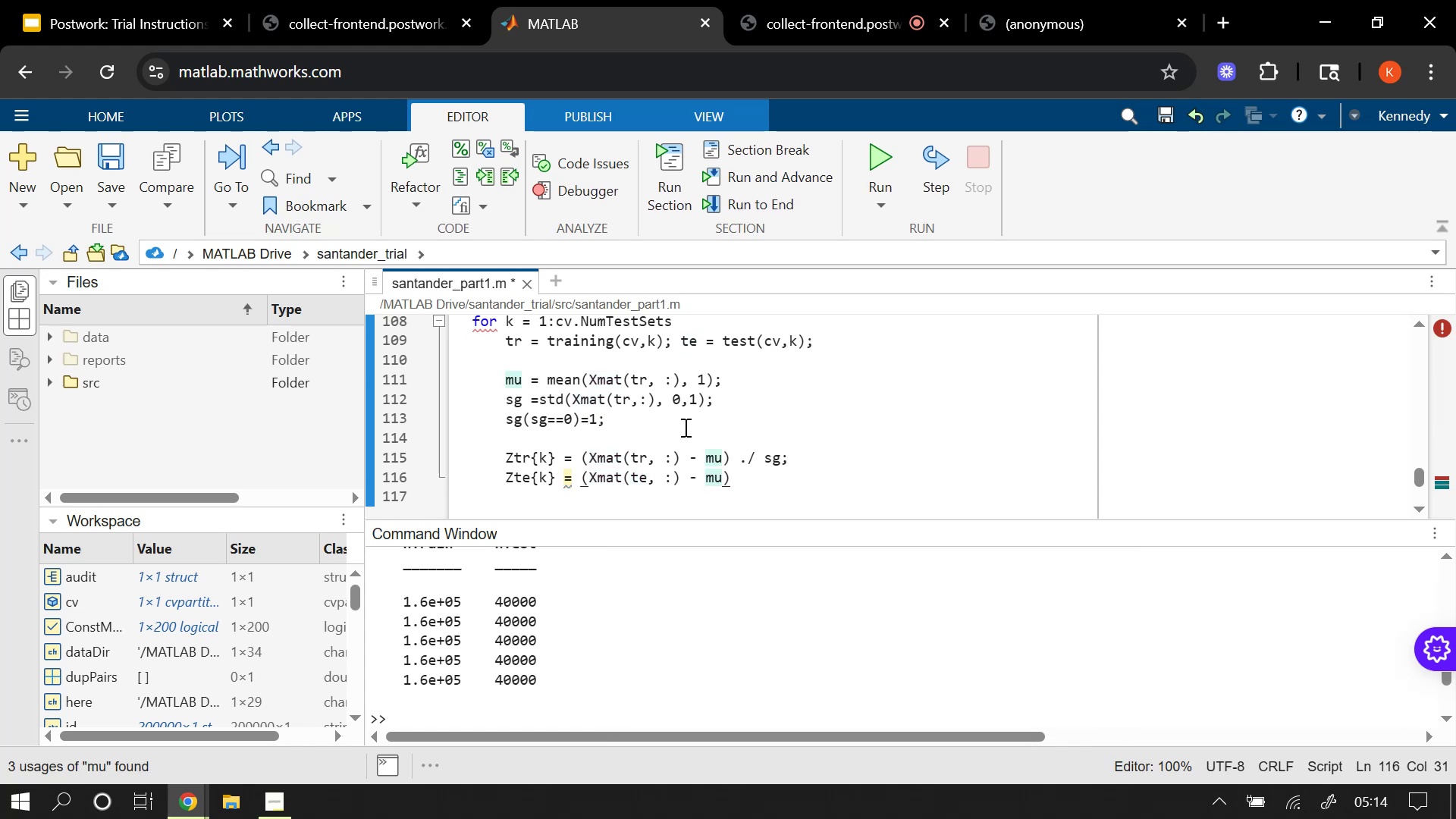 
key(ArrowRight)
 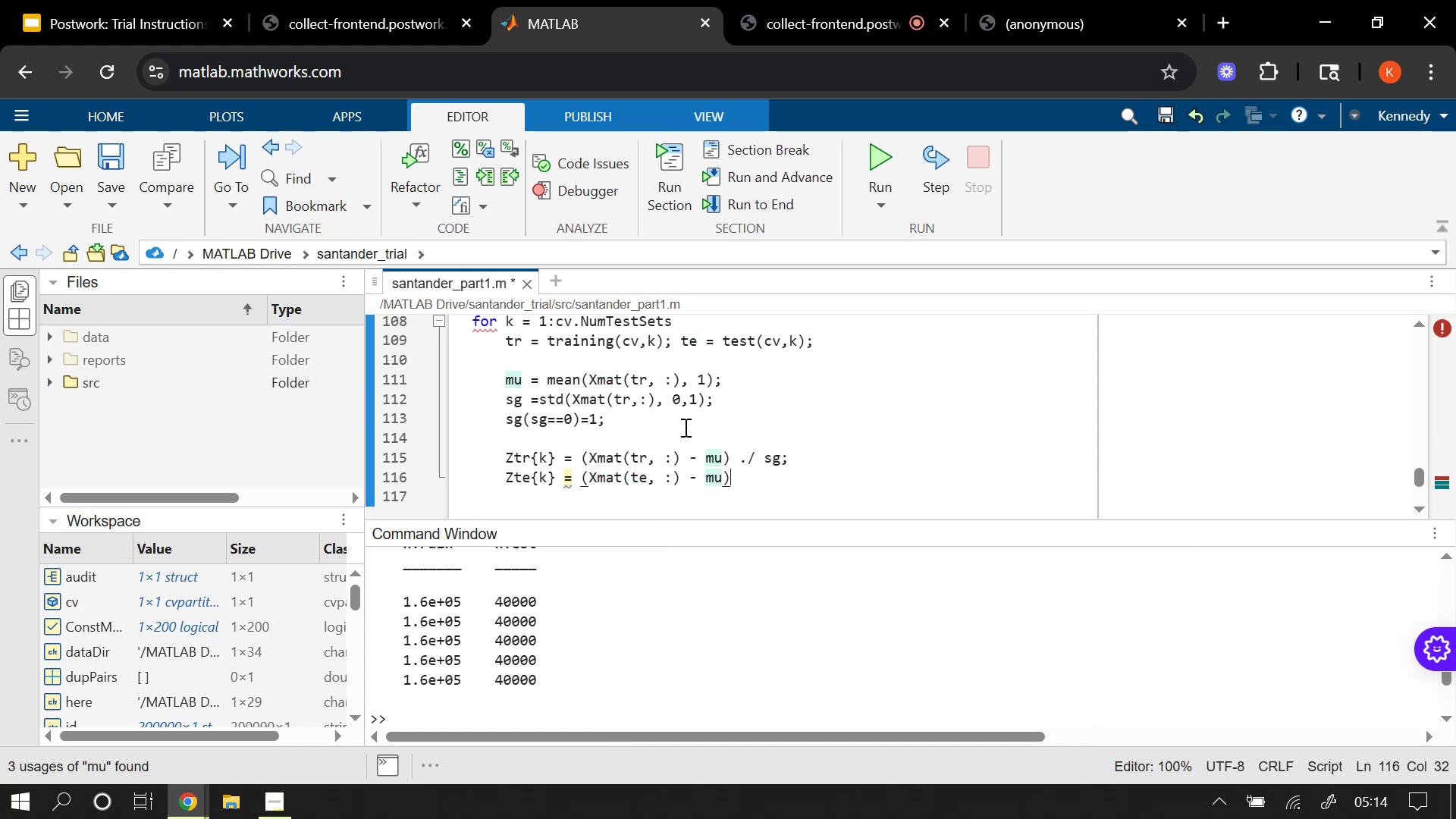 
type( ./sg)
key(Backspace)
key(Backspace)
type( sg;)
 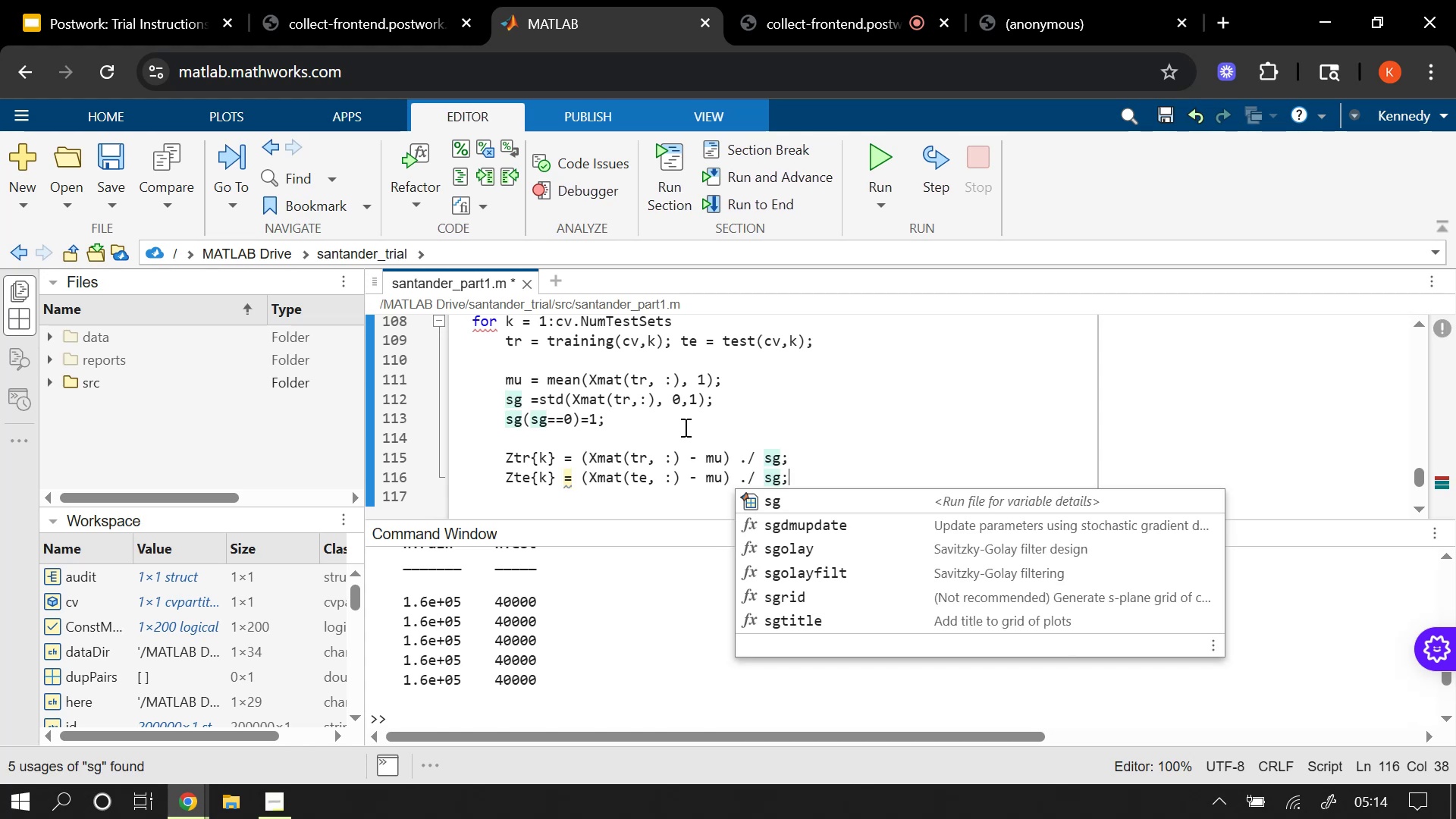 
key(Enter)
 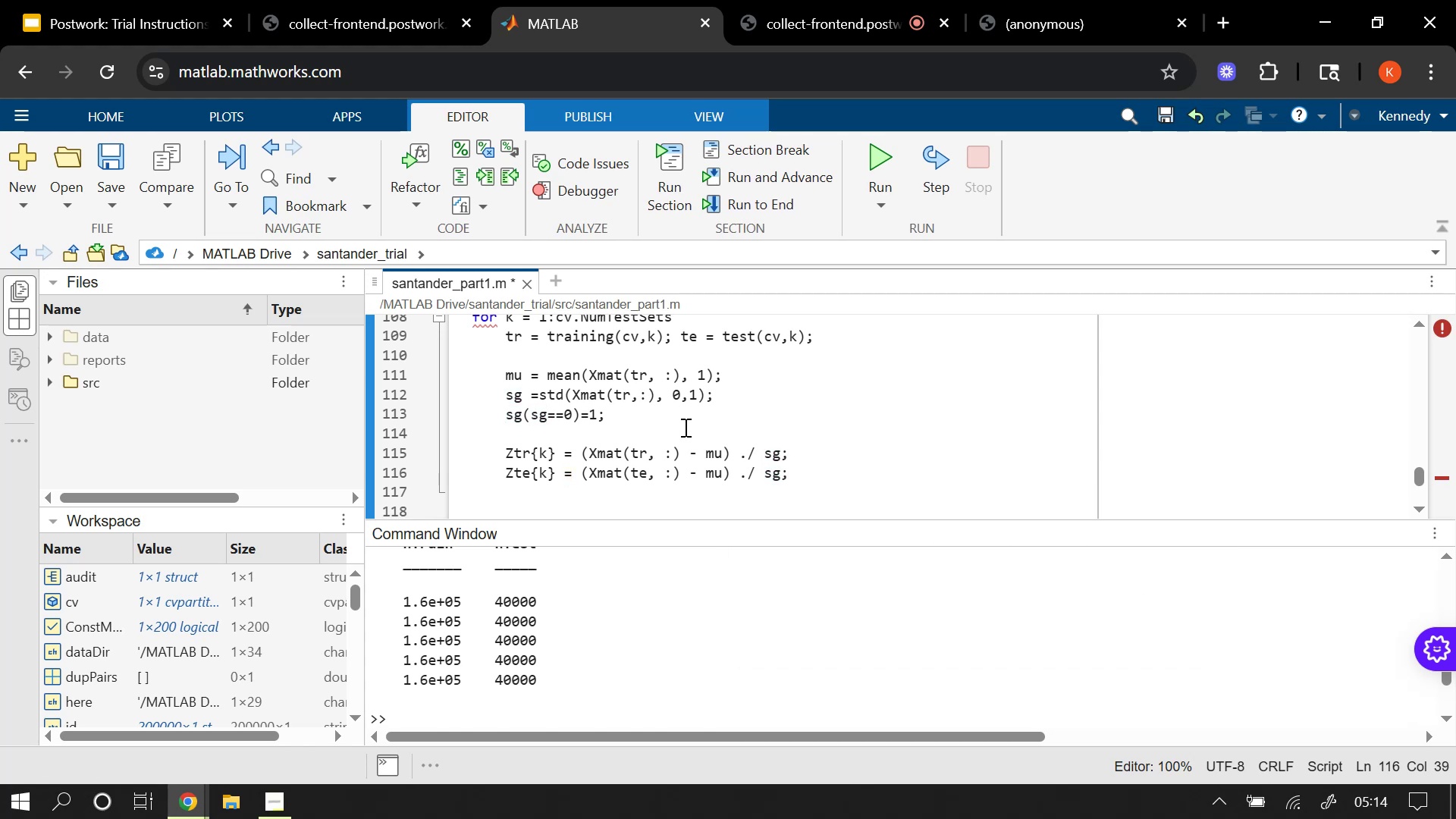 
key(Enter)
 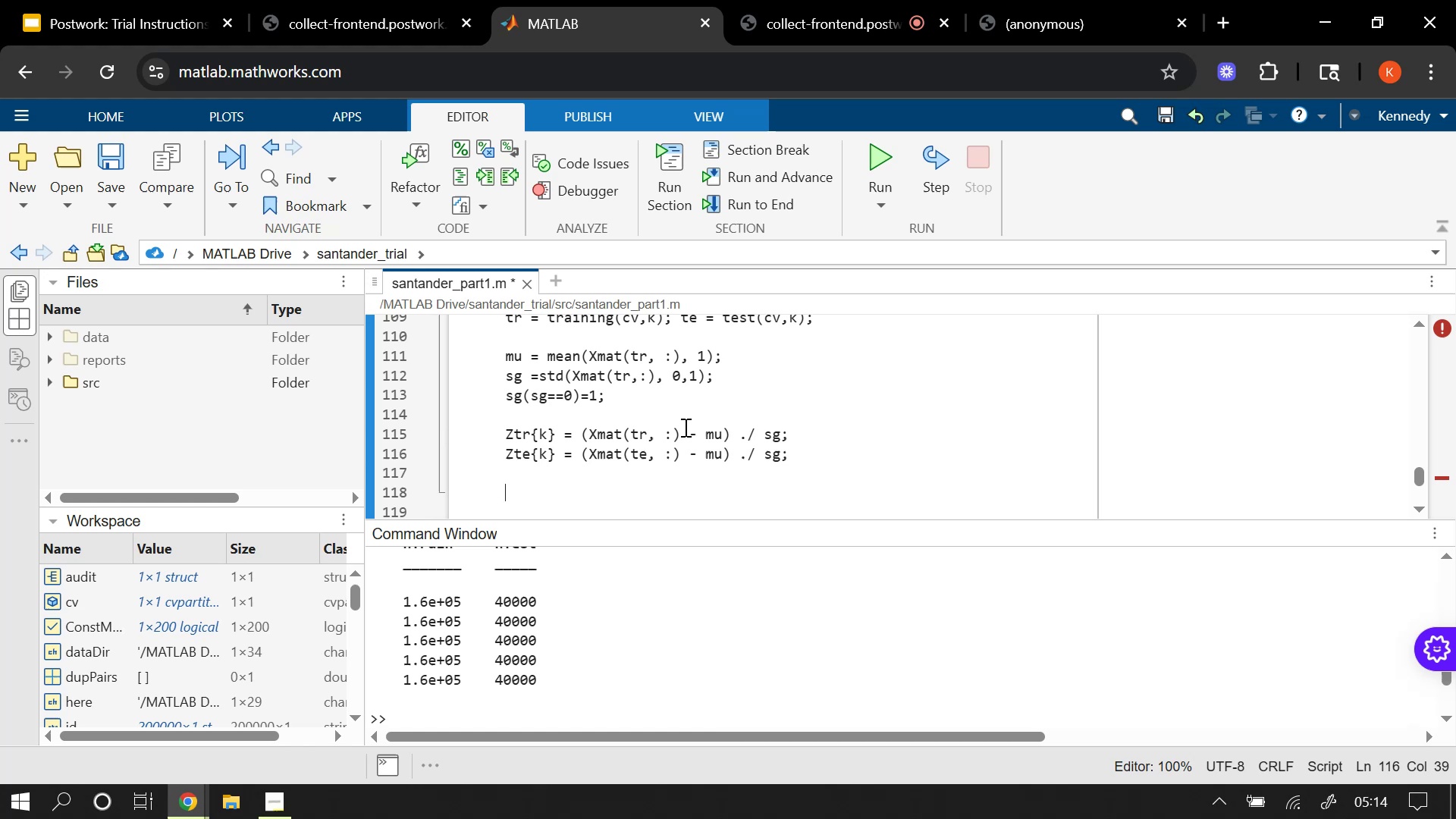 
type(scaler)
 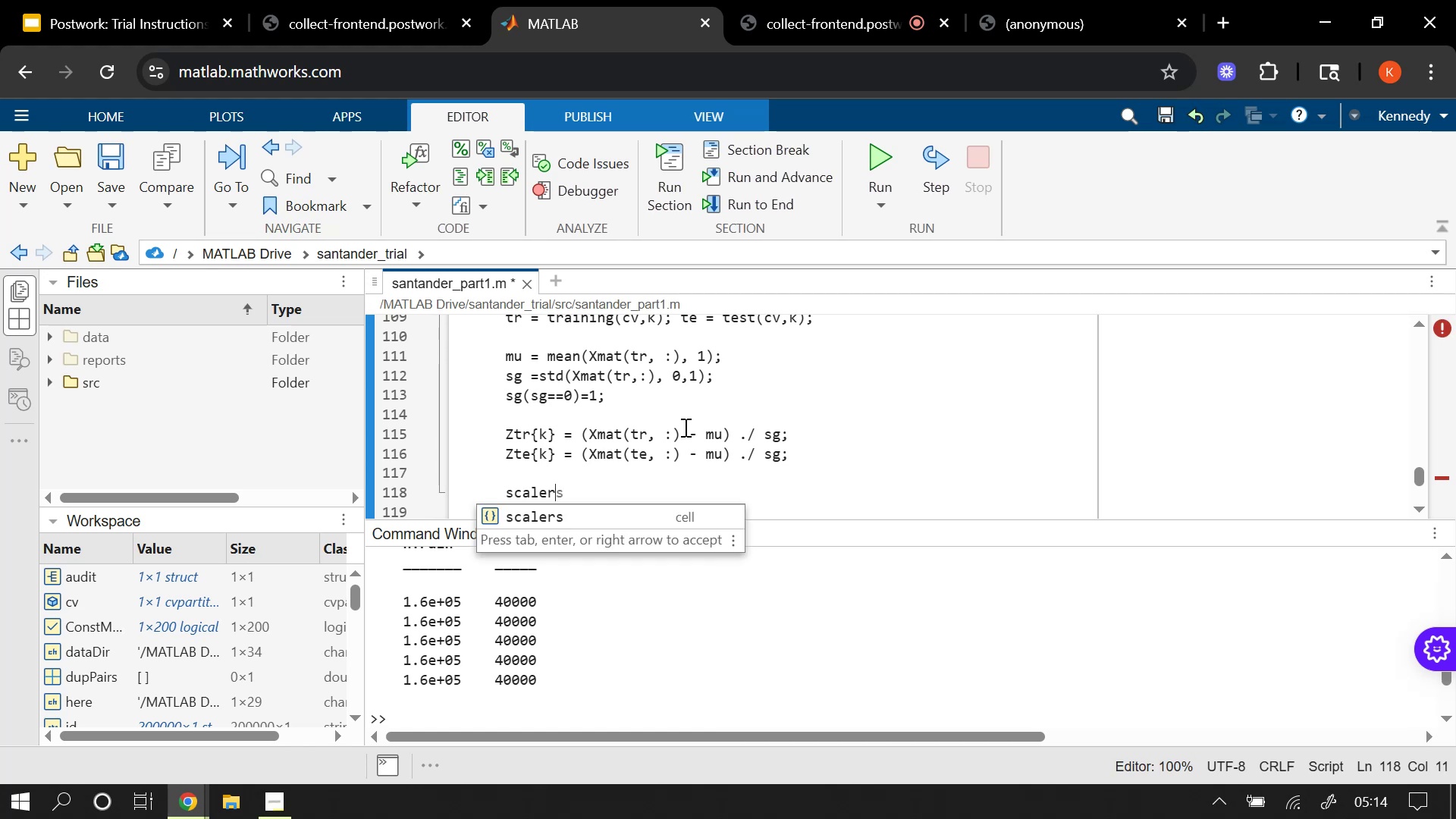 
key(S)
 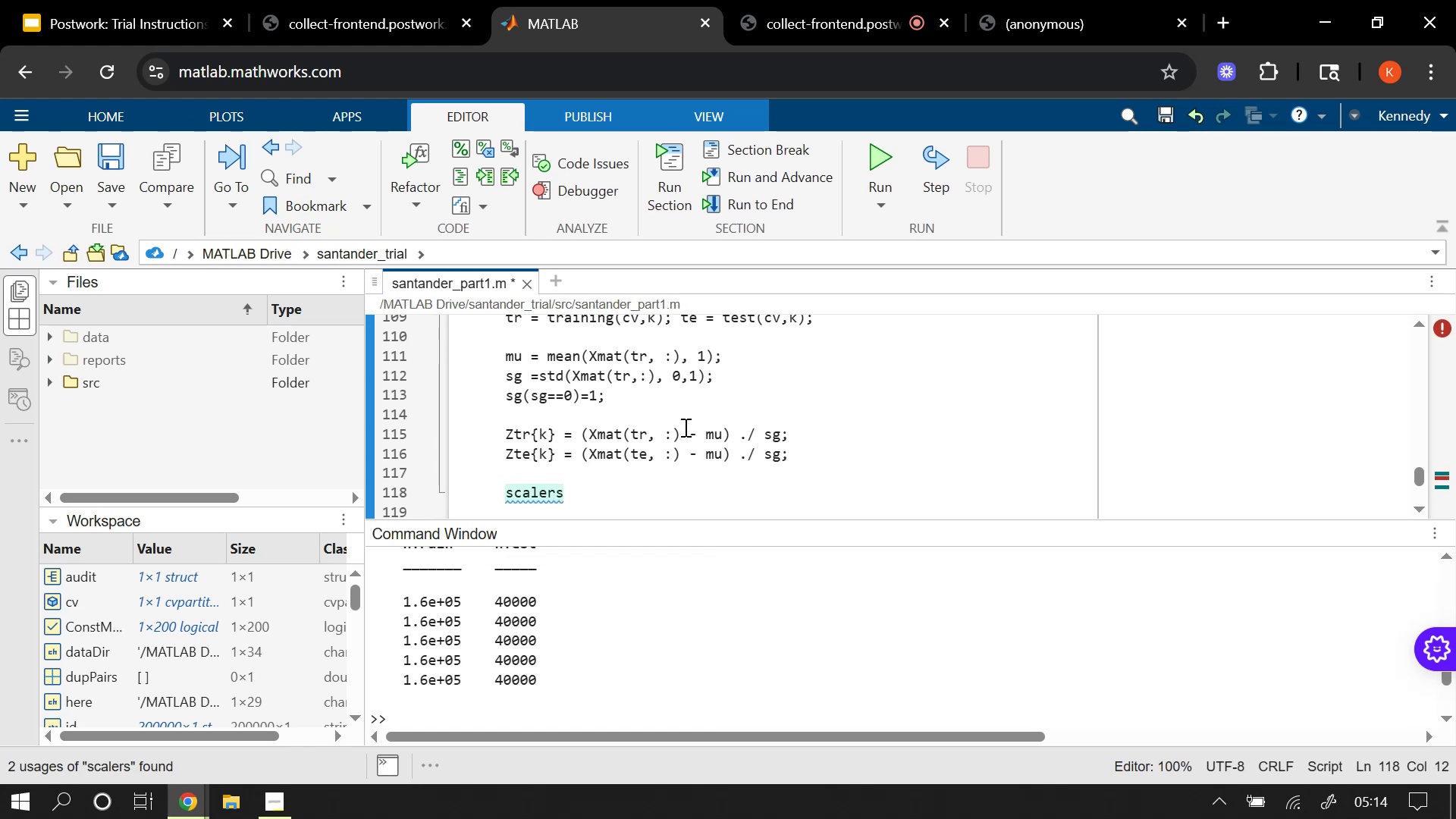 
hold_key(key=ShiftRight, duration=1.5)
 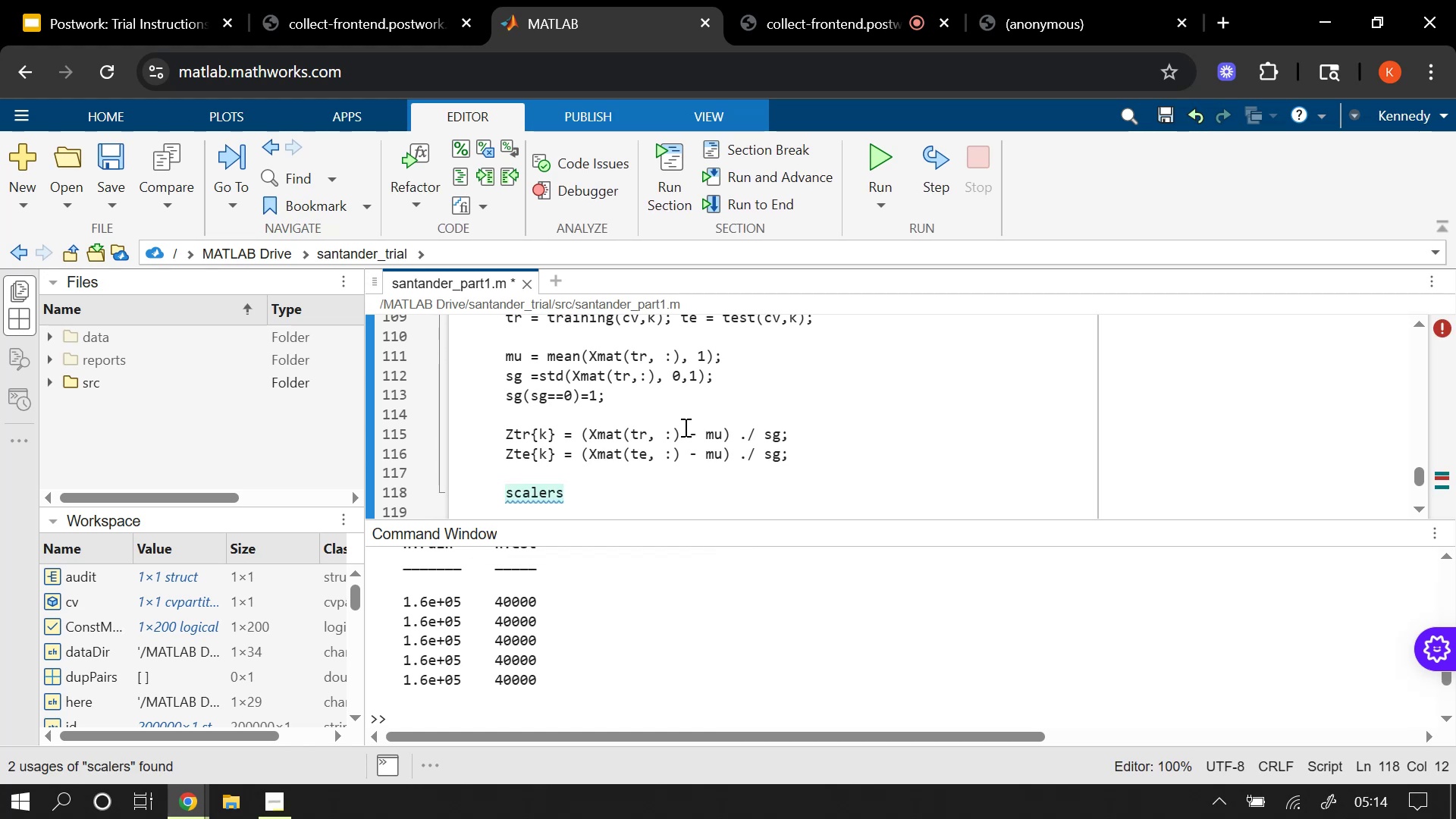 
key(Shift+BracketLeft)
 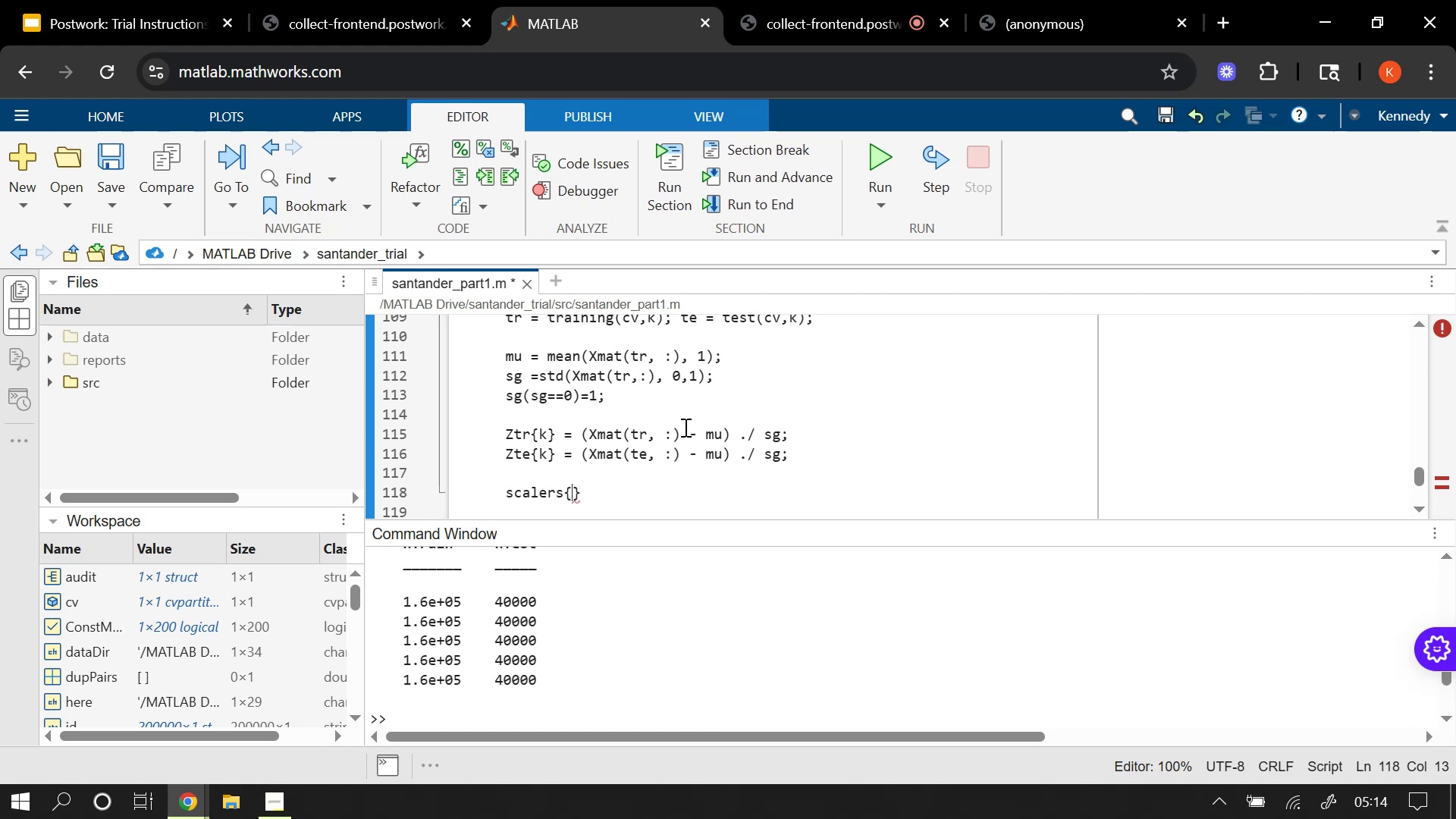 
key(K)
 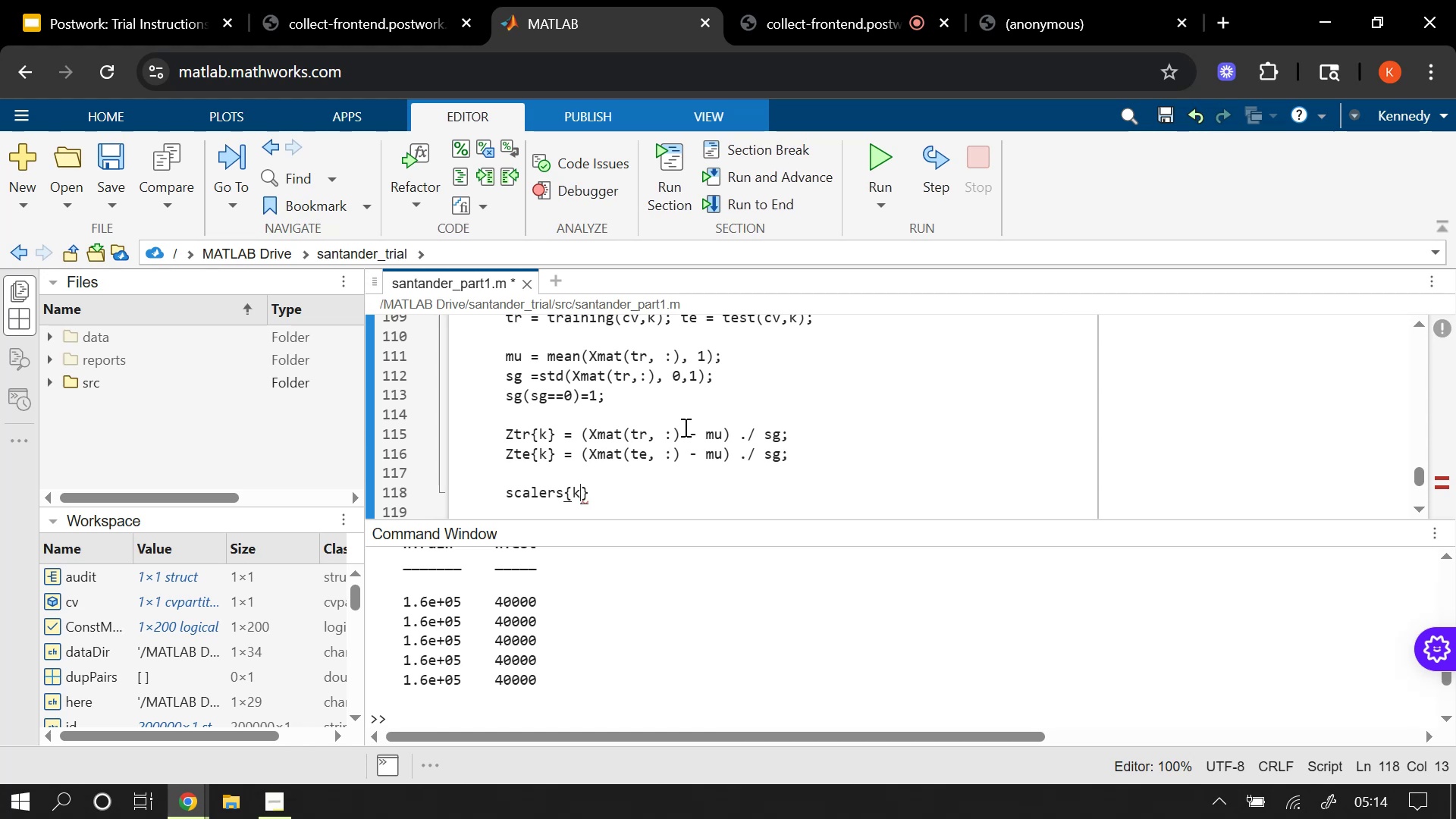 
key(ArrowRight)
 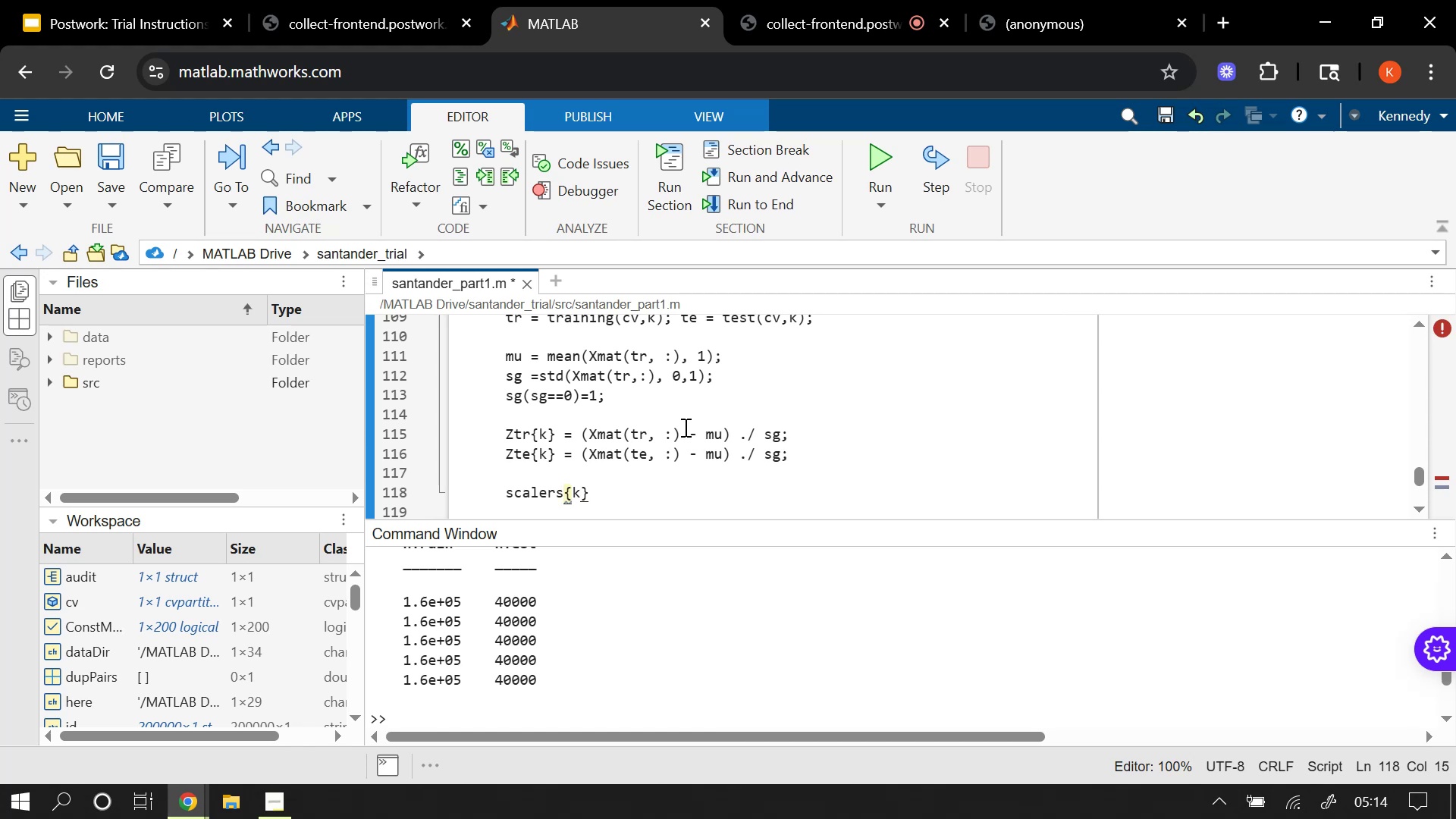 
type( = struct('mu)
 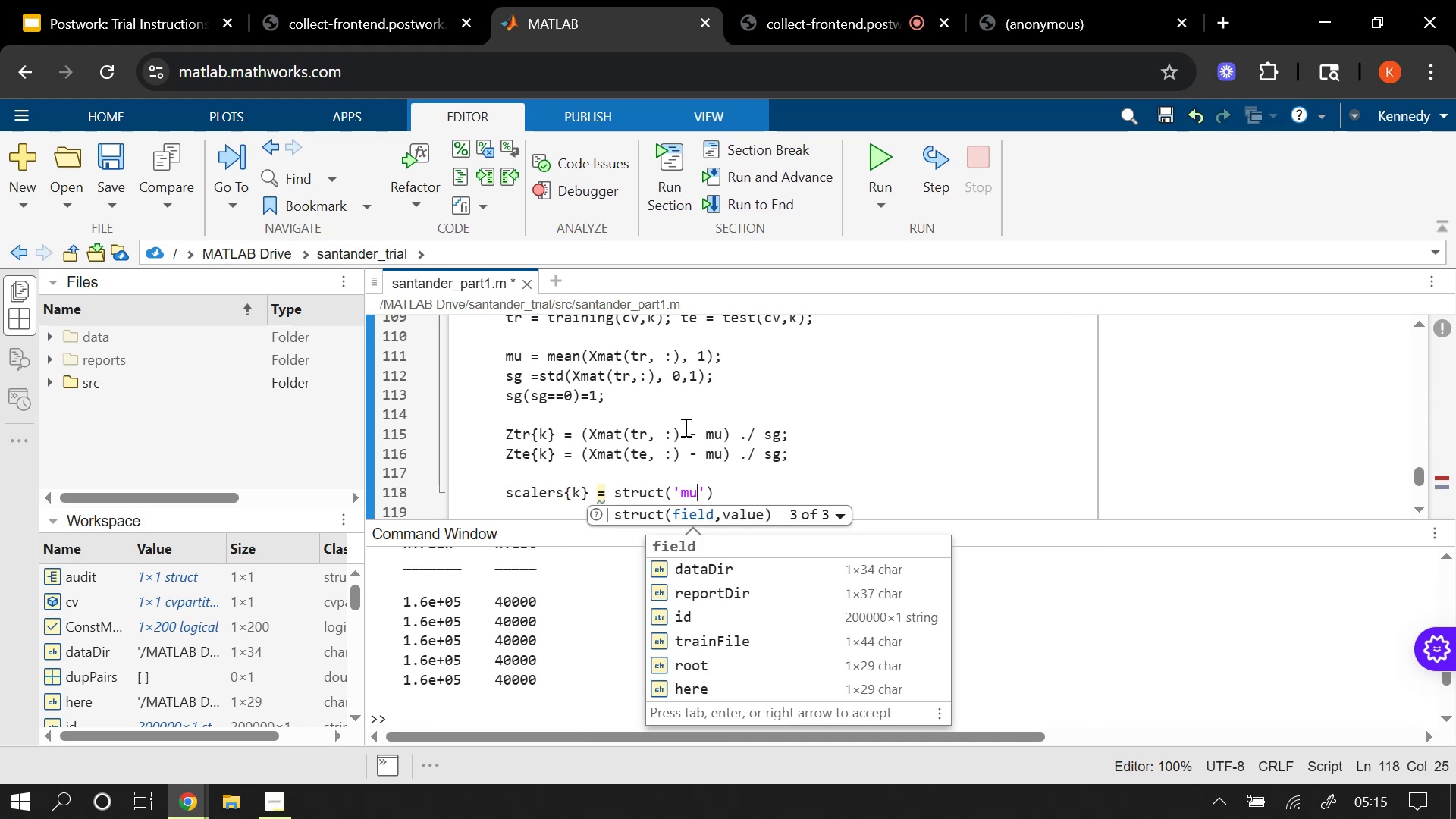 
key(ArrowRight)
 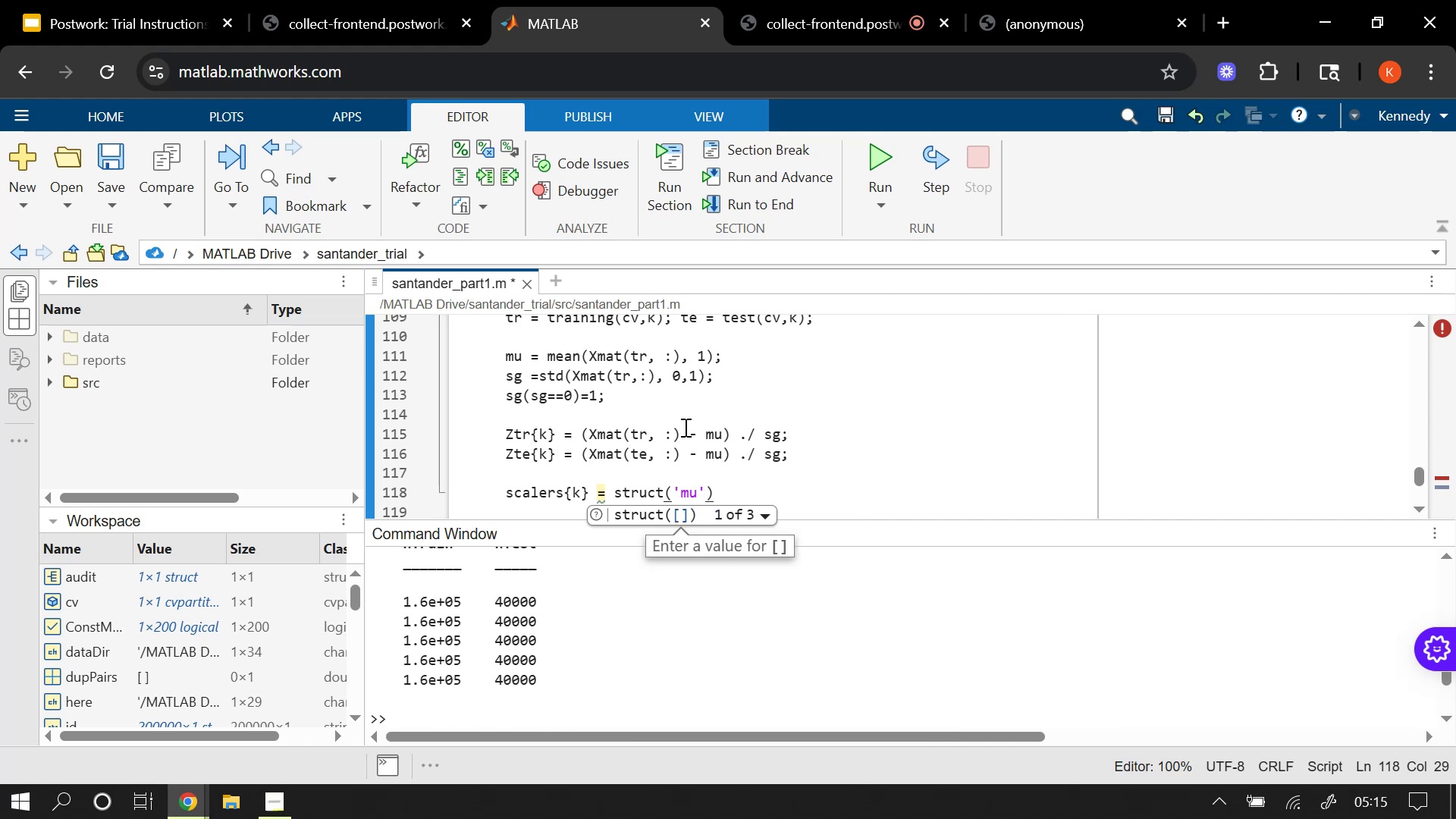 
type(, mu )
key(Backspace)
type(, 'sigma, )
key(Backspace)
key(Backspace)
 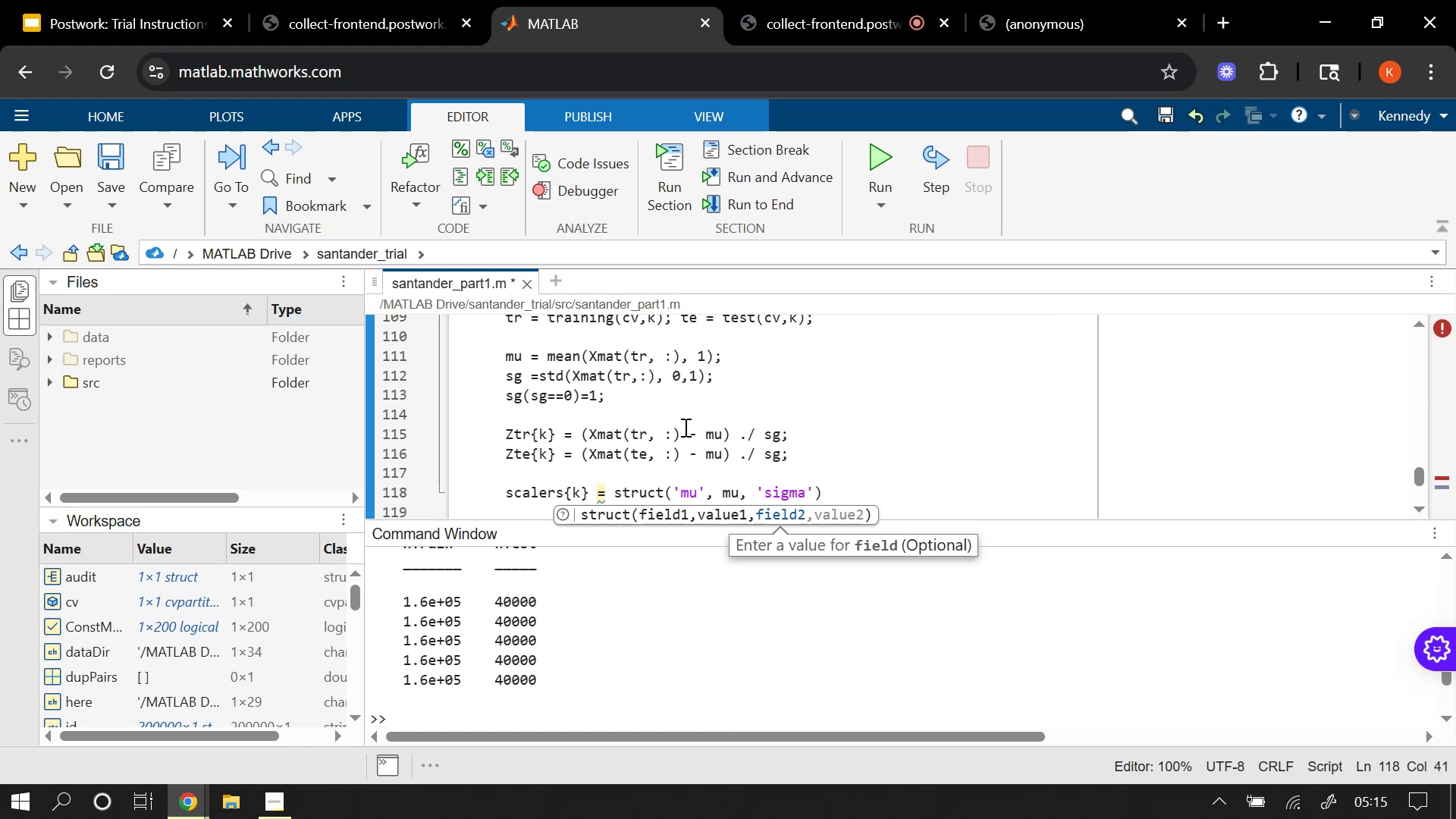 
key(ArrowRight)
 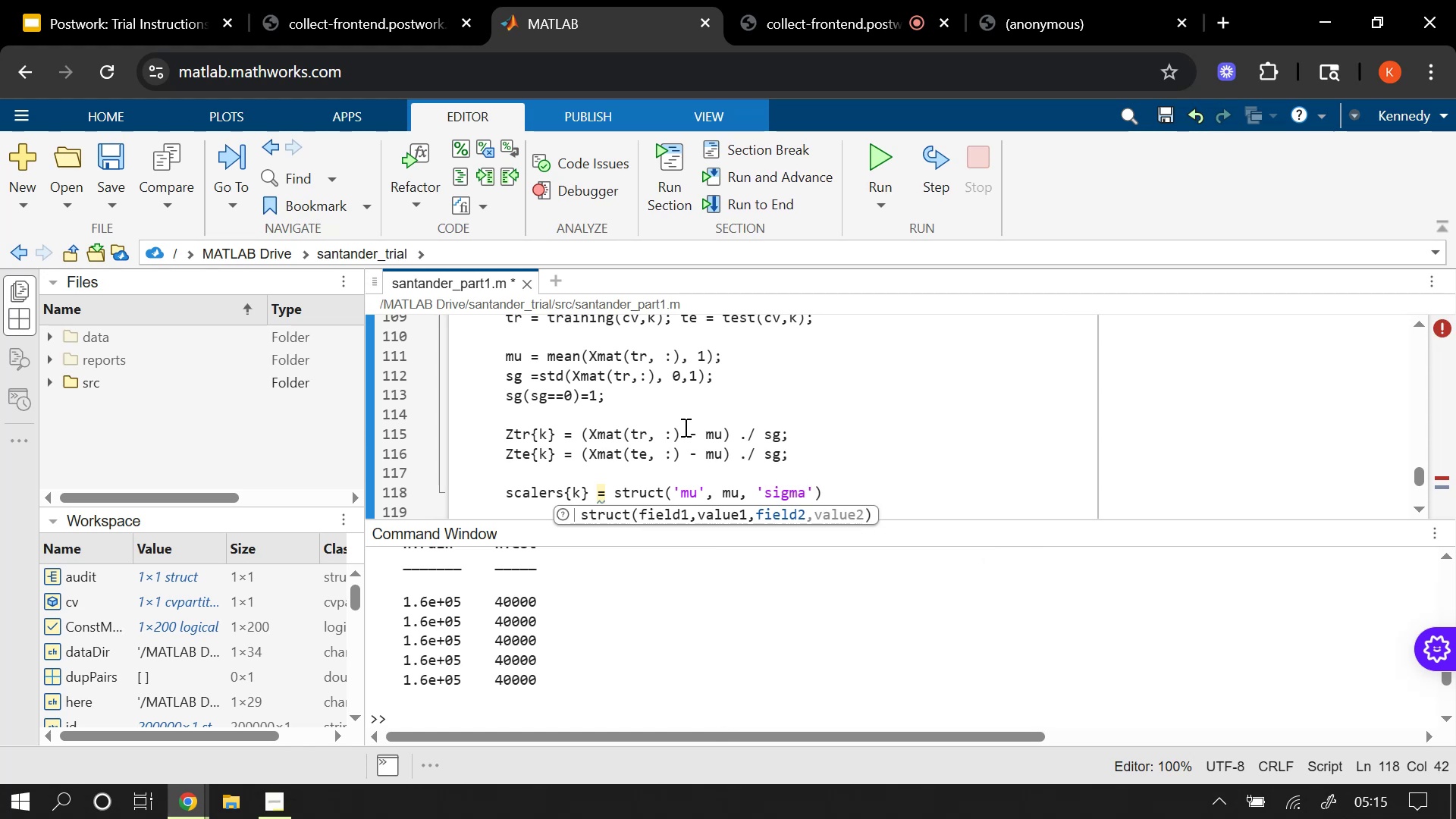 
type( l)
key(Backspace)
key(Backspace)
type(, sg, ')
 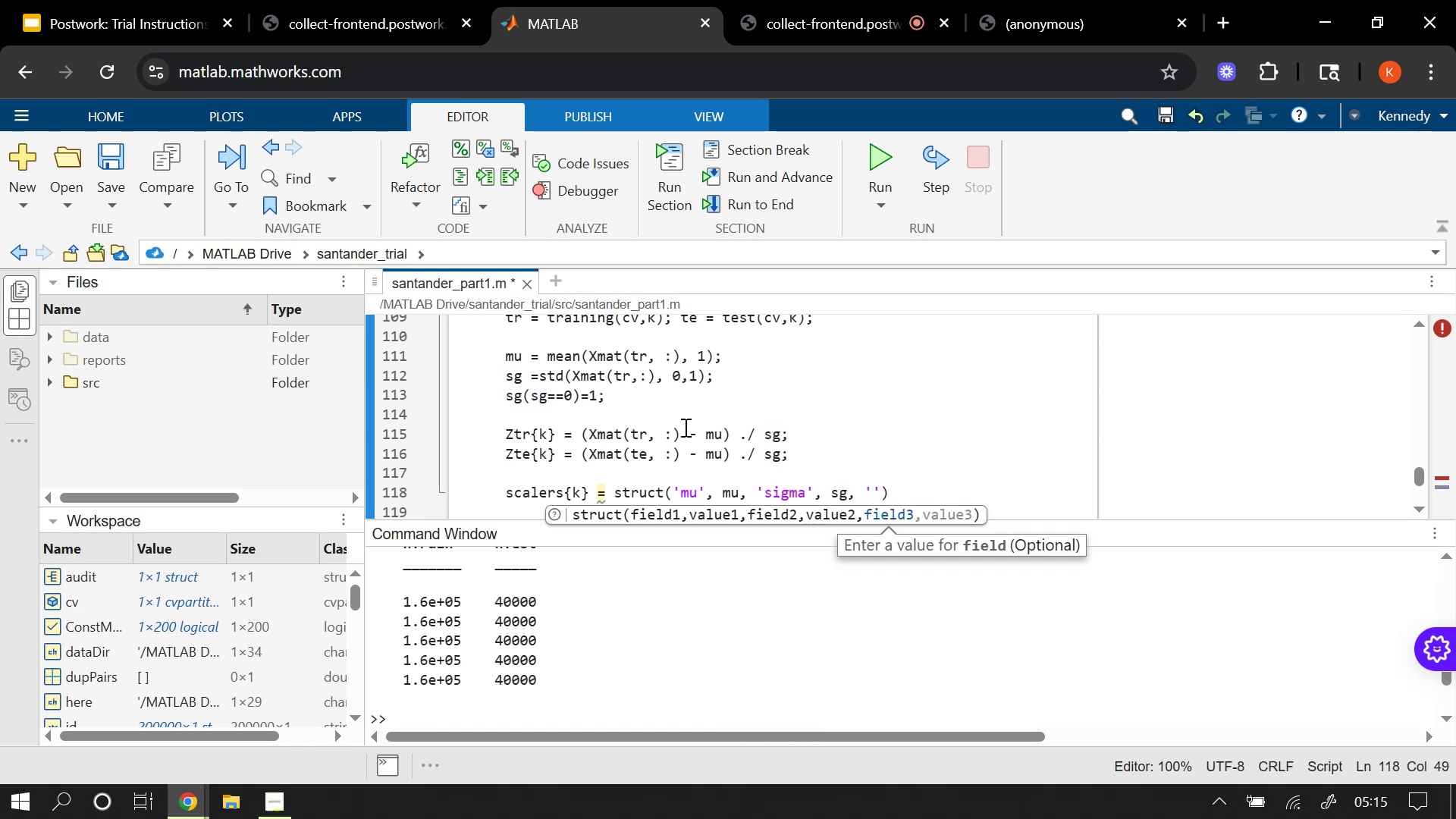 
type(trainIdx)
 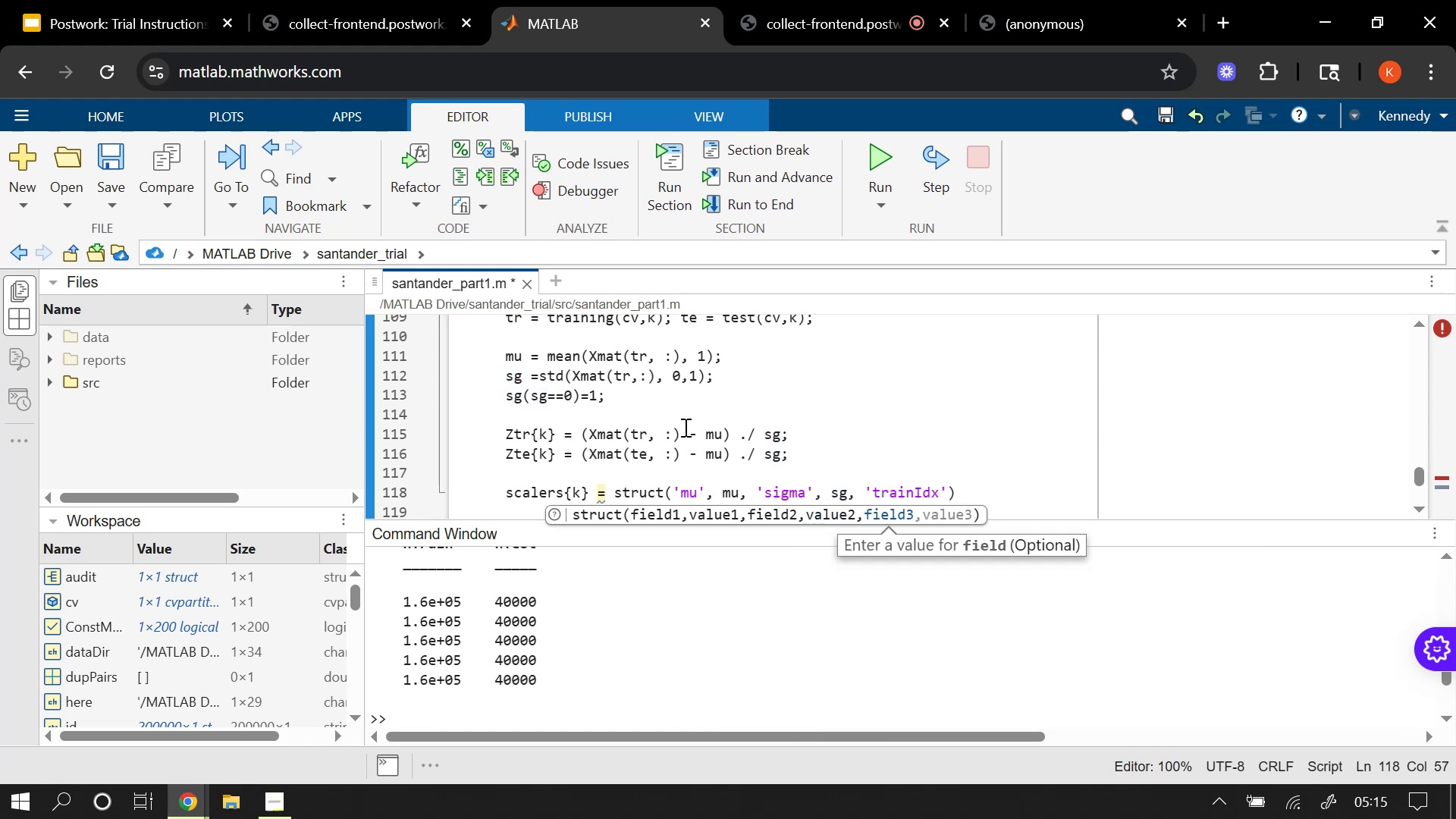 
key(ArrowRight)
 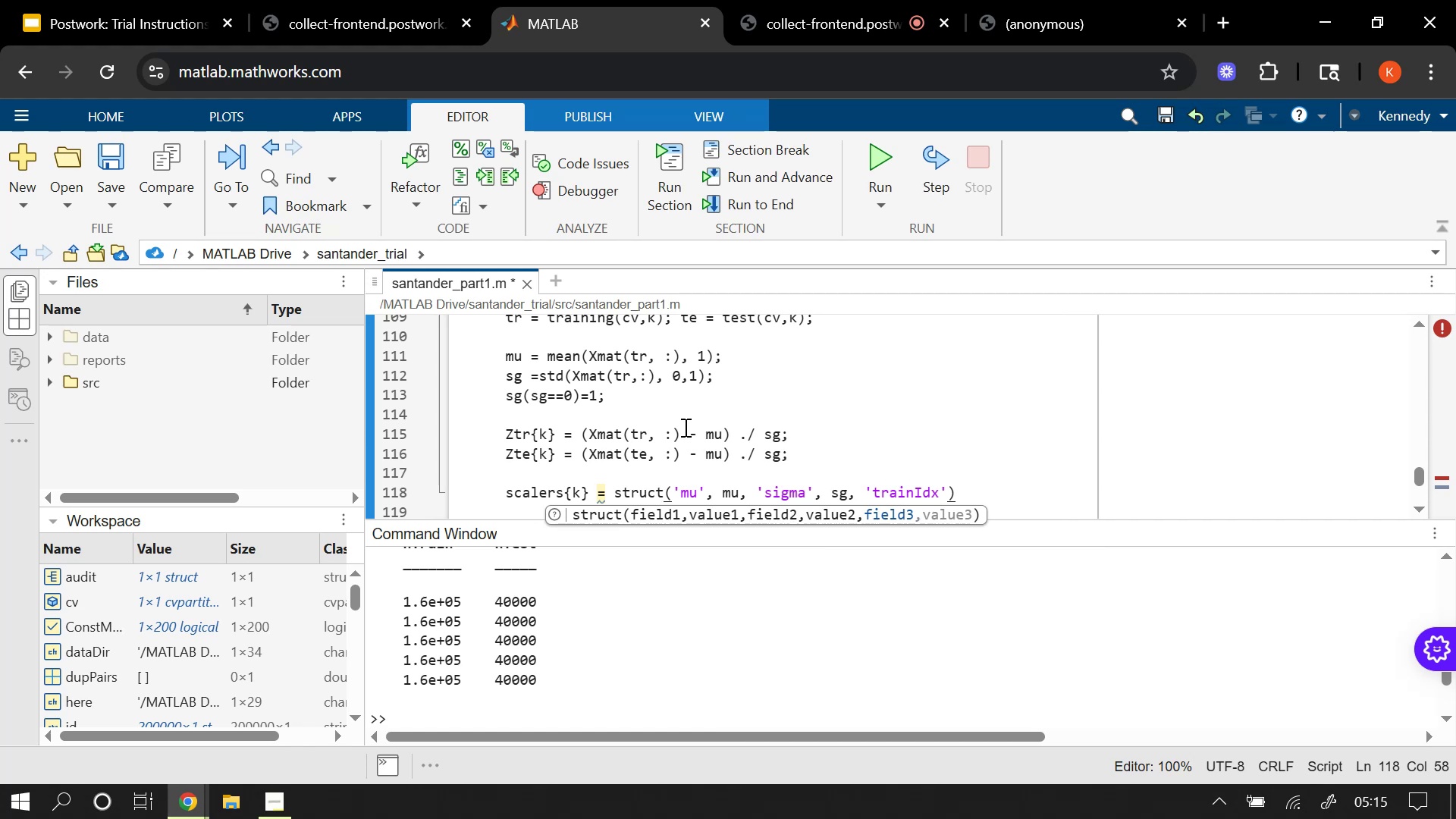 
type(, find)
 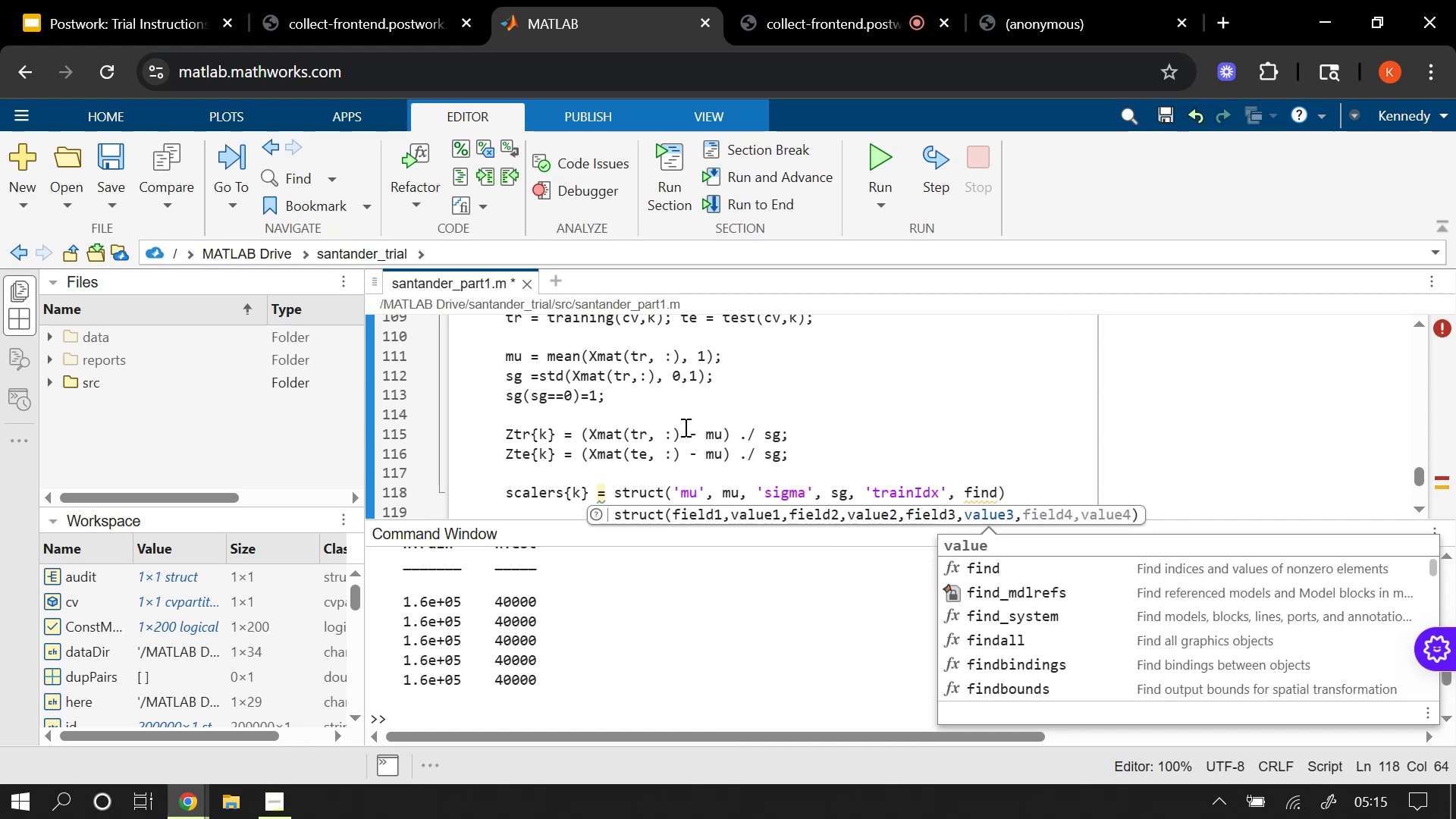 
hold_key(key=ShiftRight, duration=0.39)
 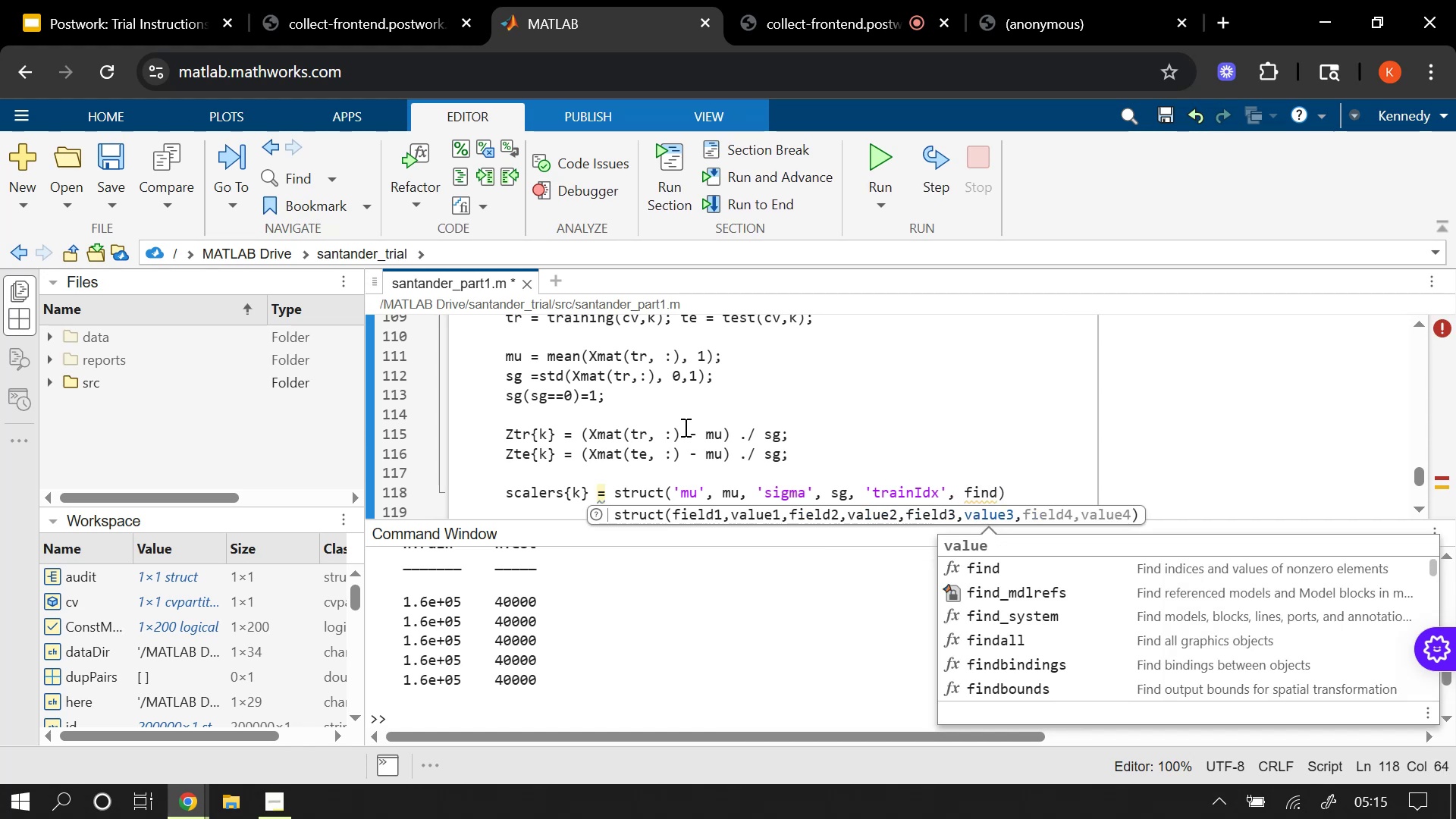 
type((tr)
 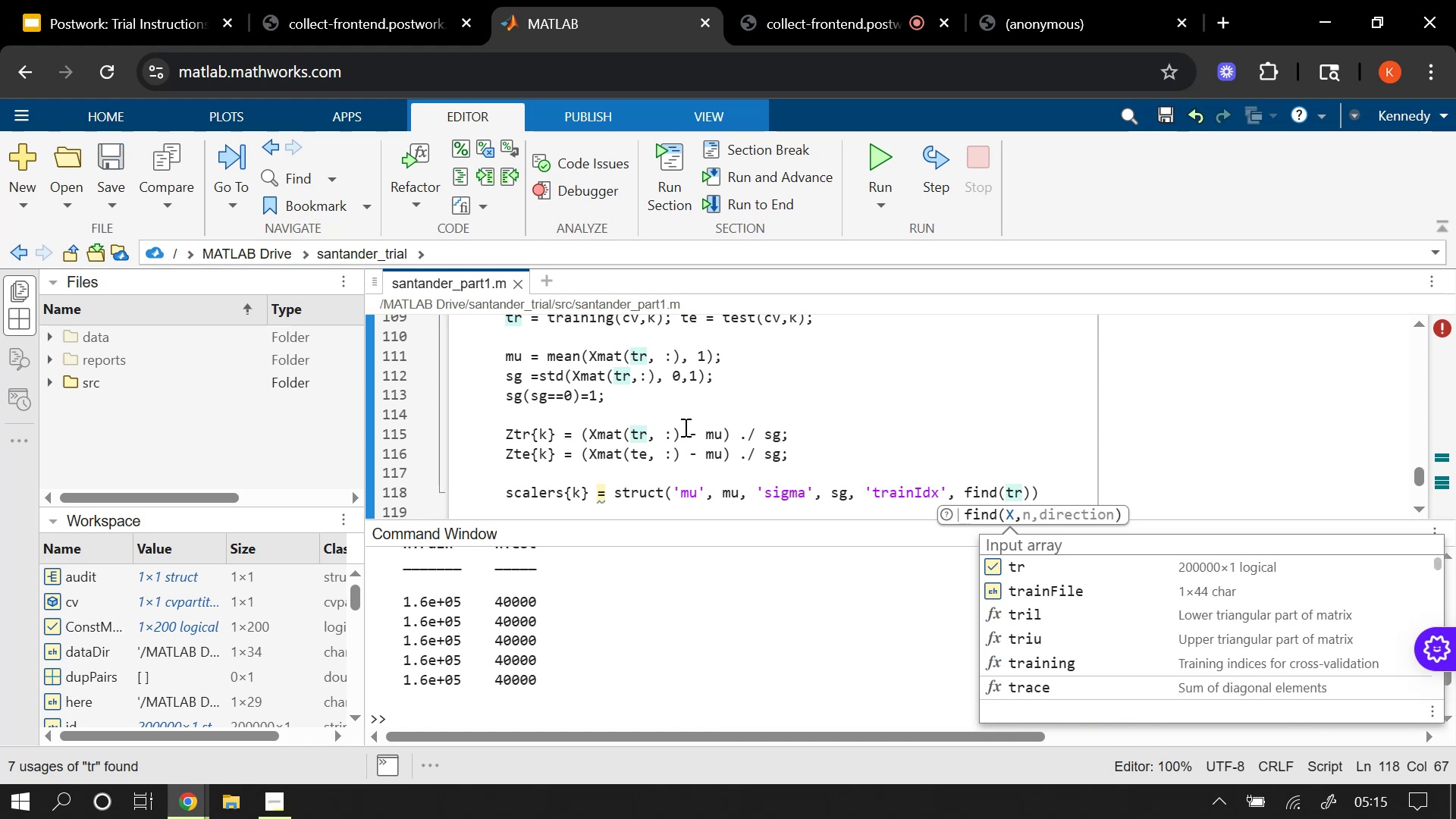 
key(ArrowRight)
 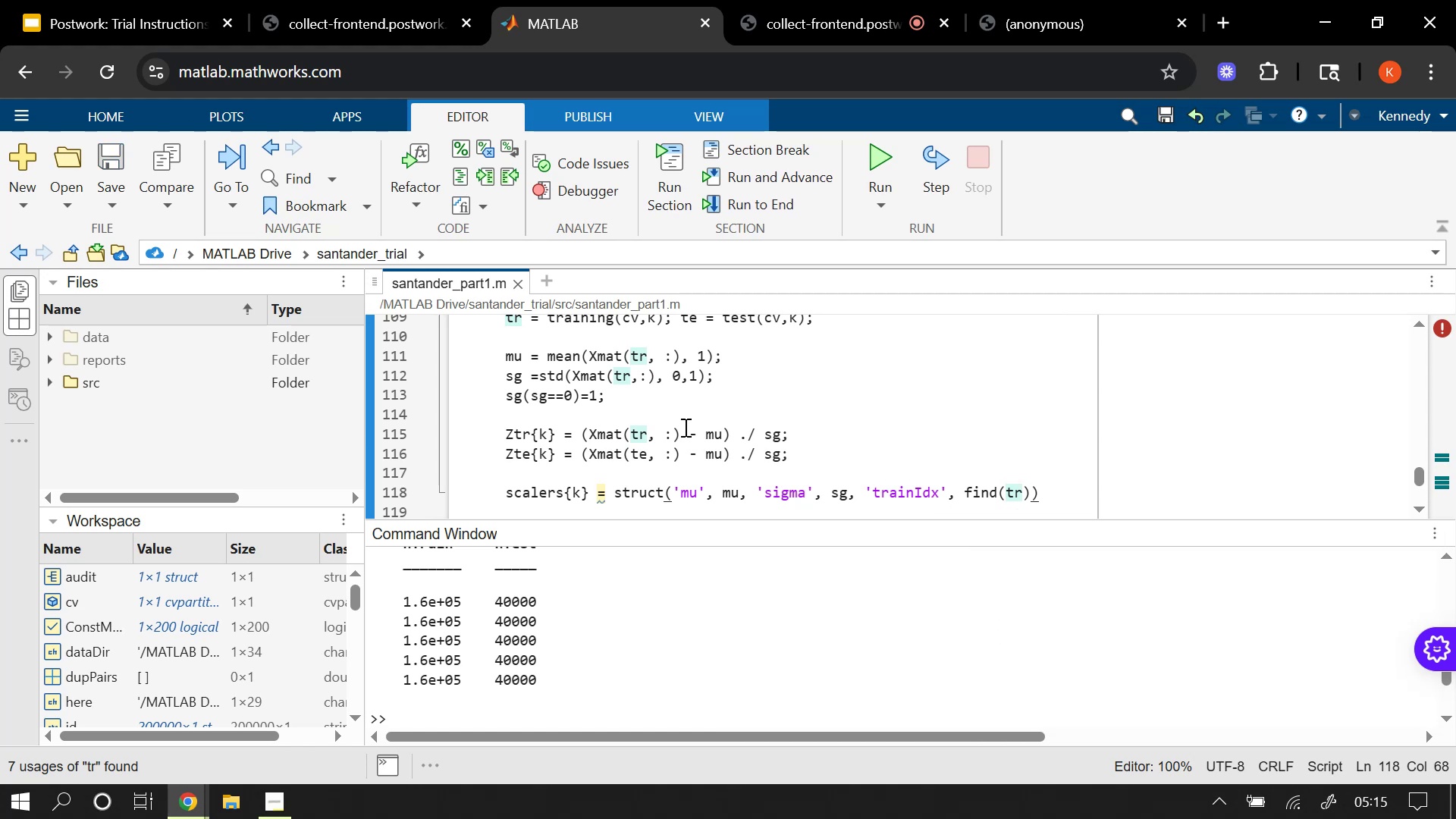 
type(, 'testIdx)
 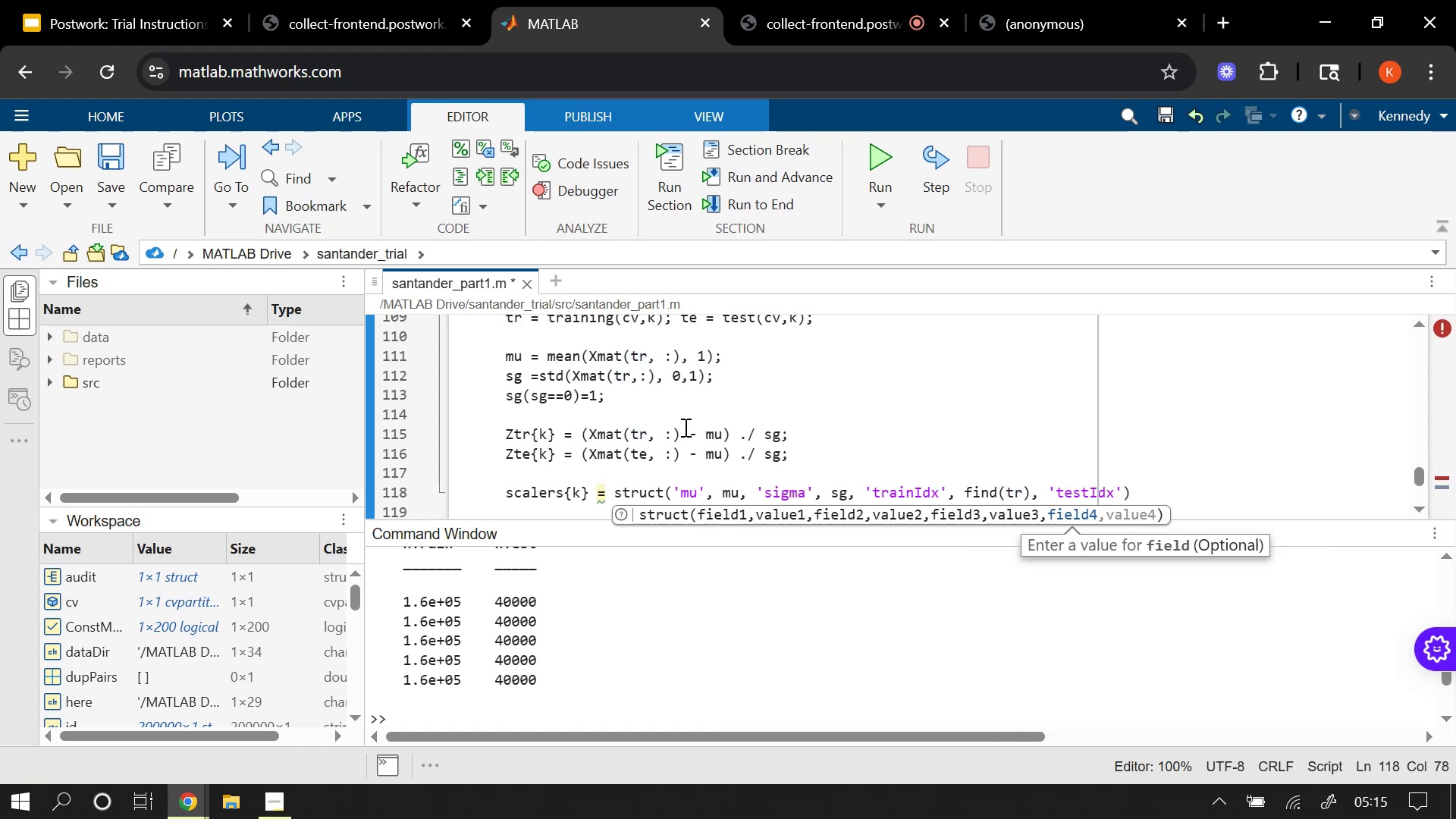 
key(ArrowRight)
 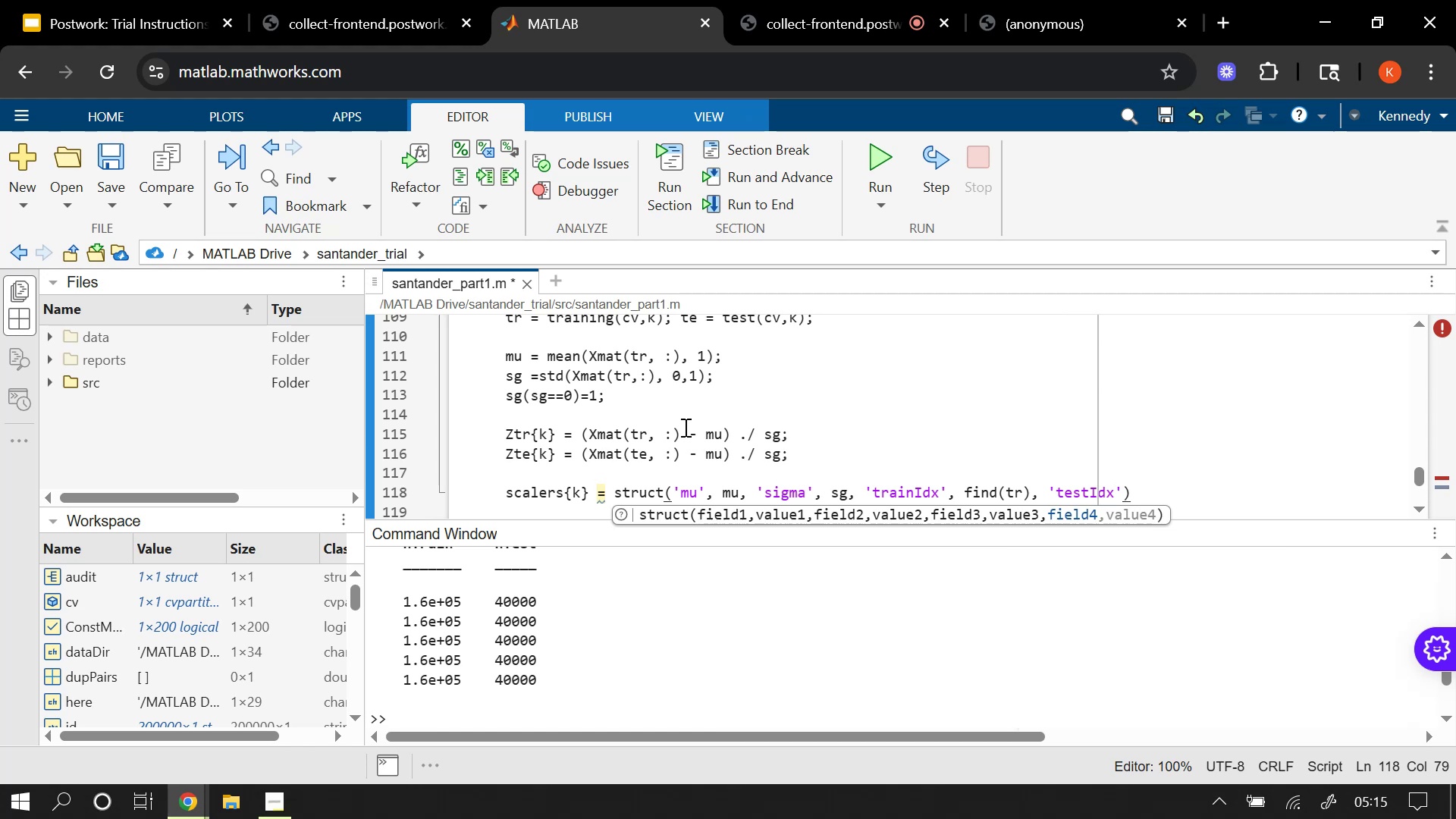 
key(Comma)
 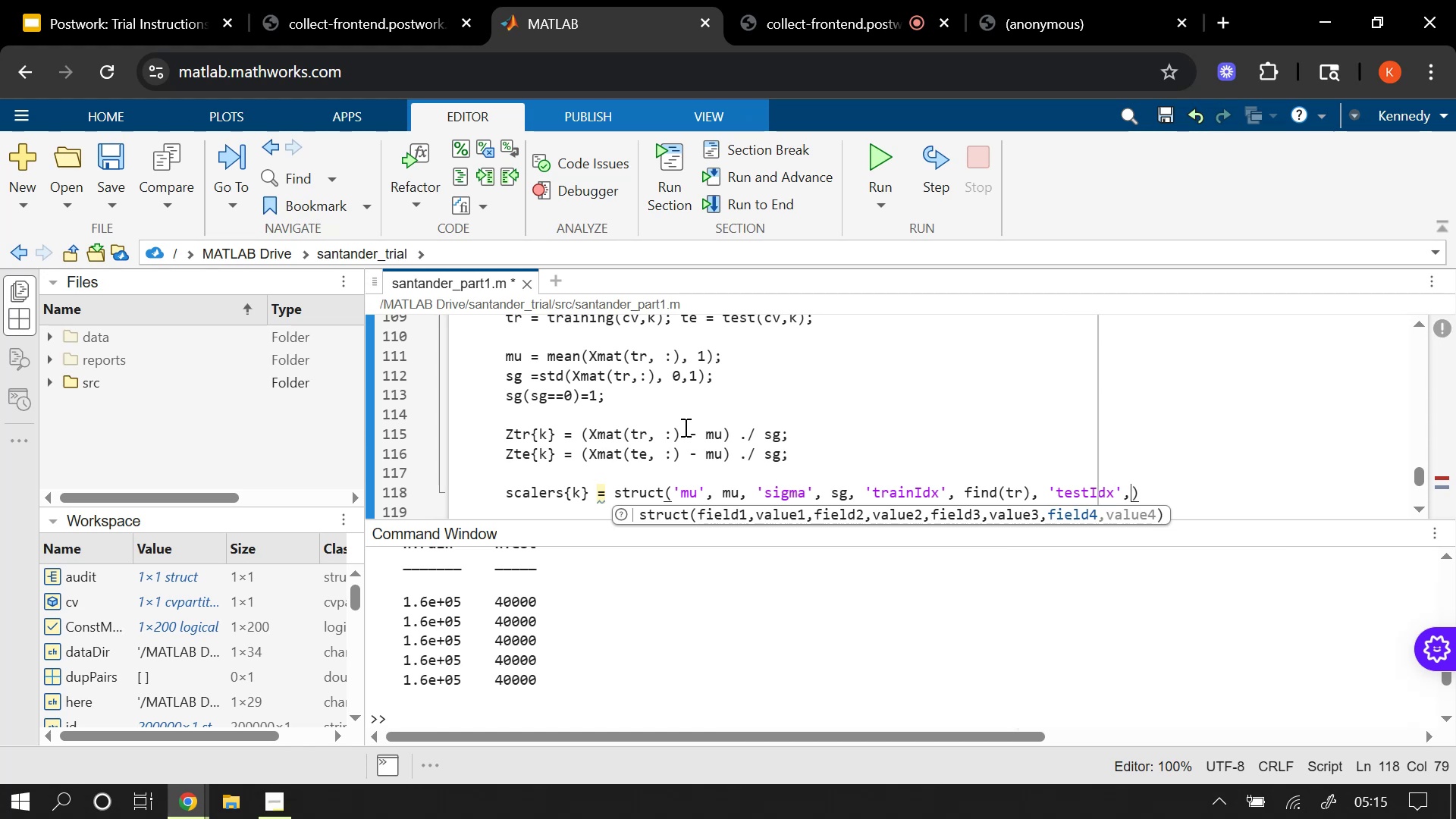 
key(Space)
 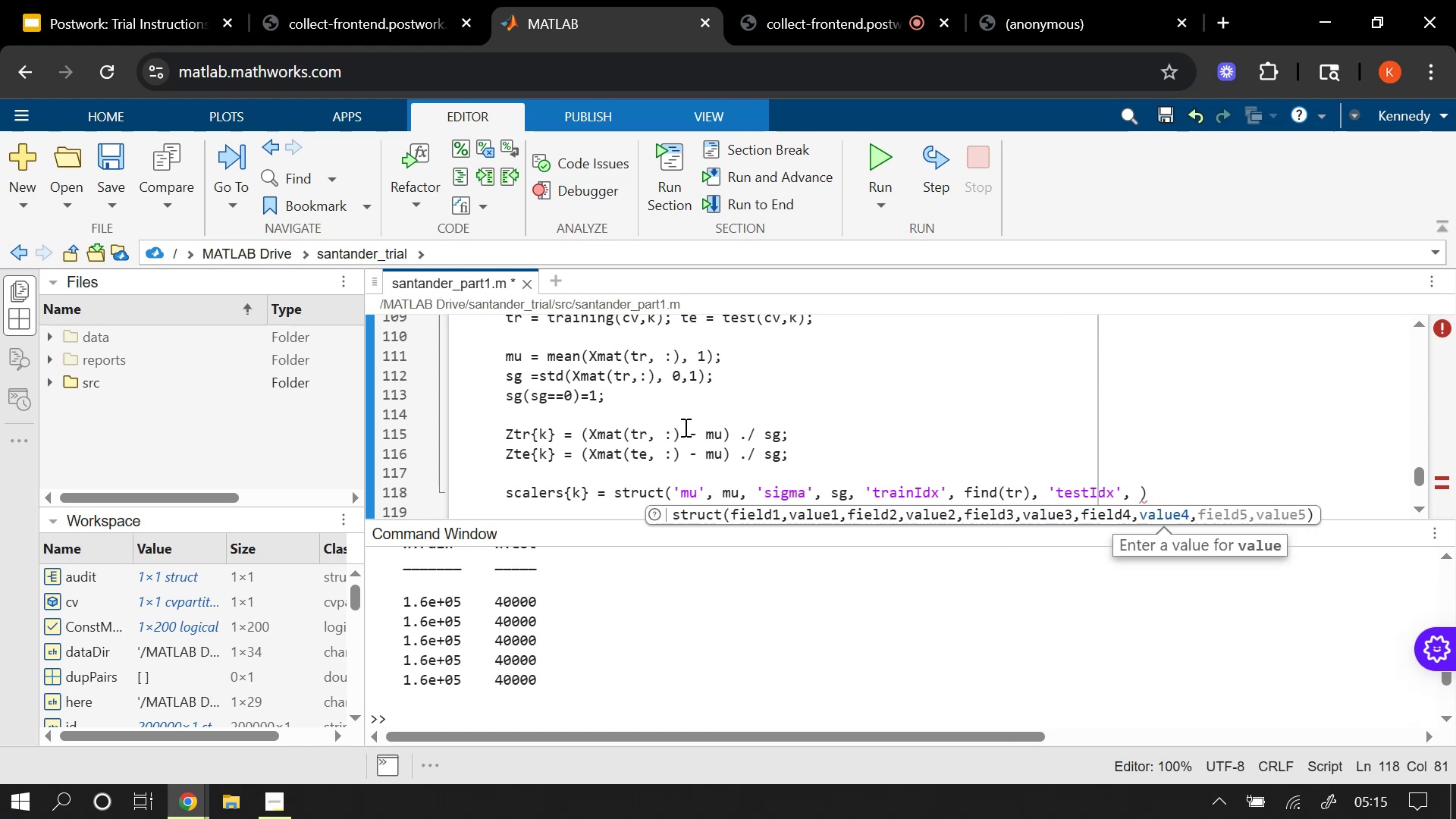 
type(find)
 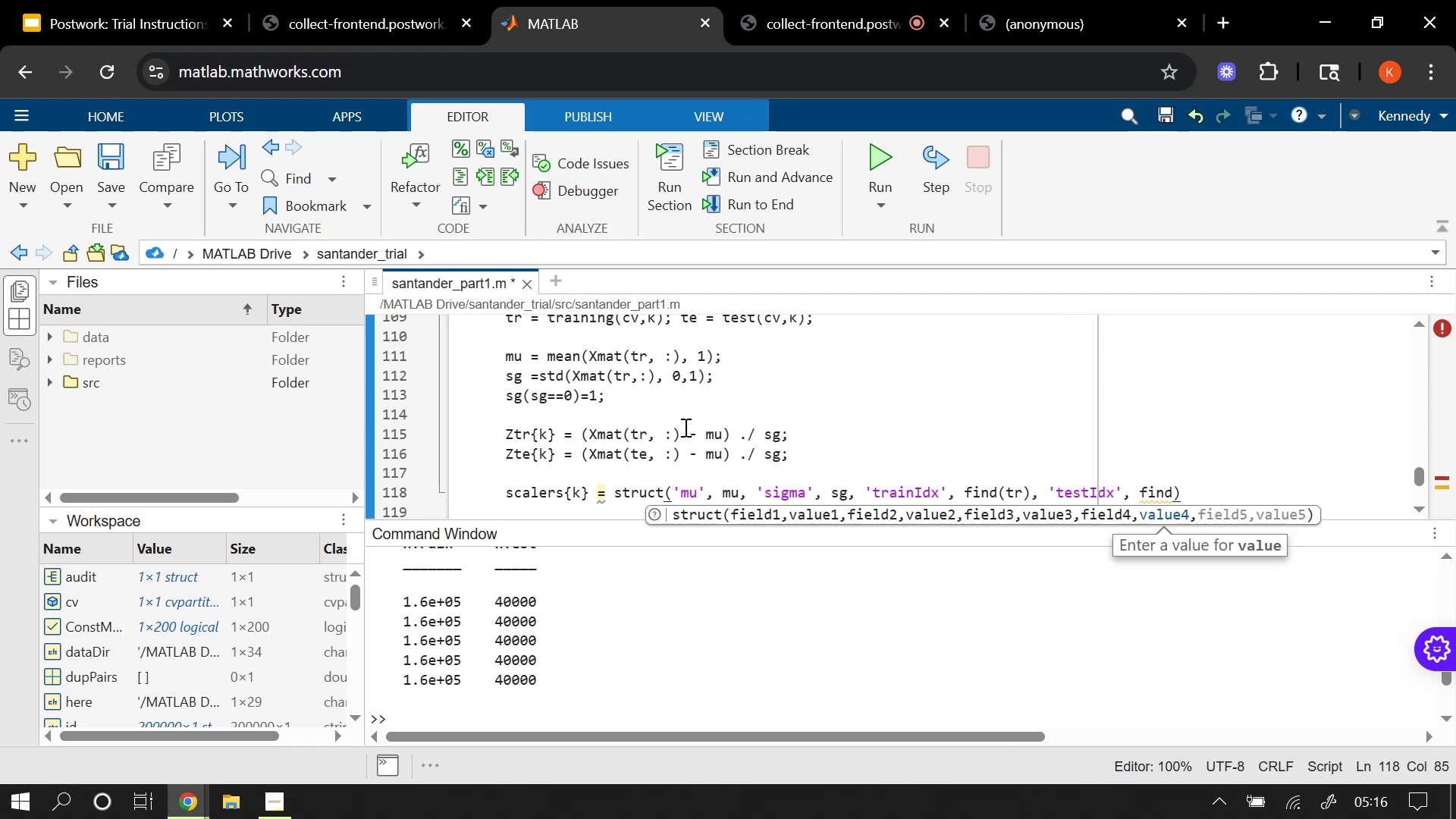 
hold_key(key=ShiftRight, duration=0.47)
 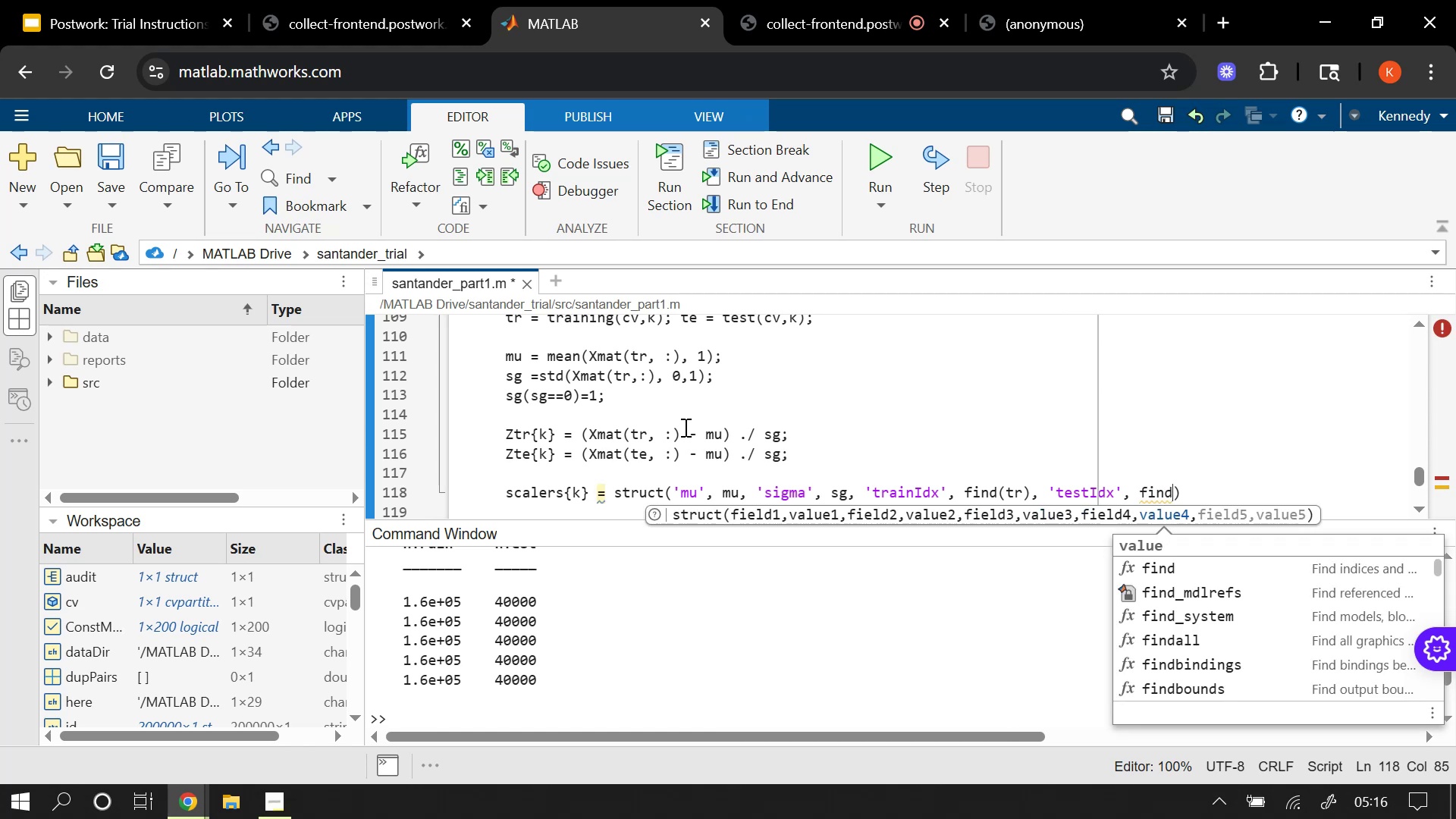 
type((te)
 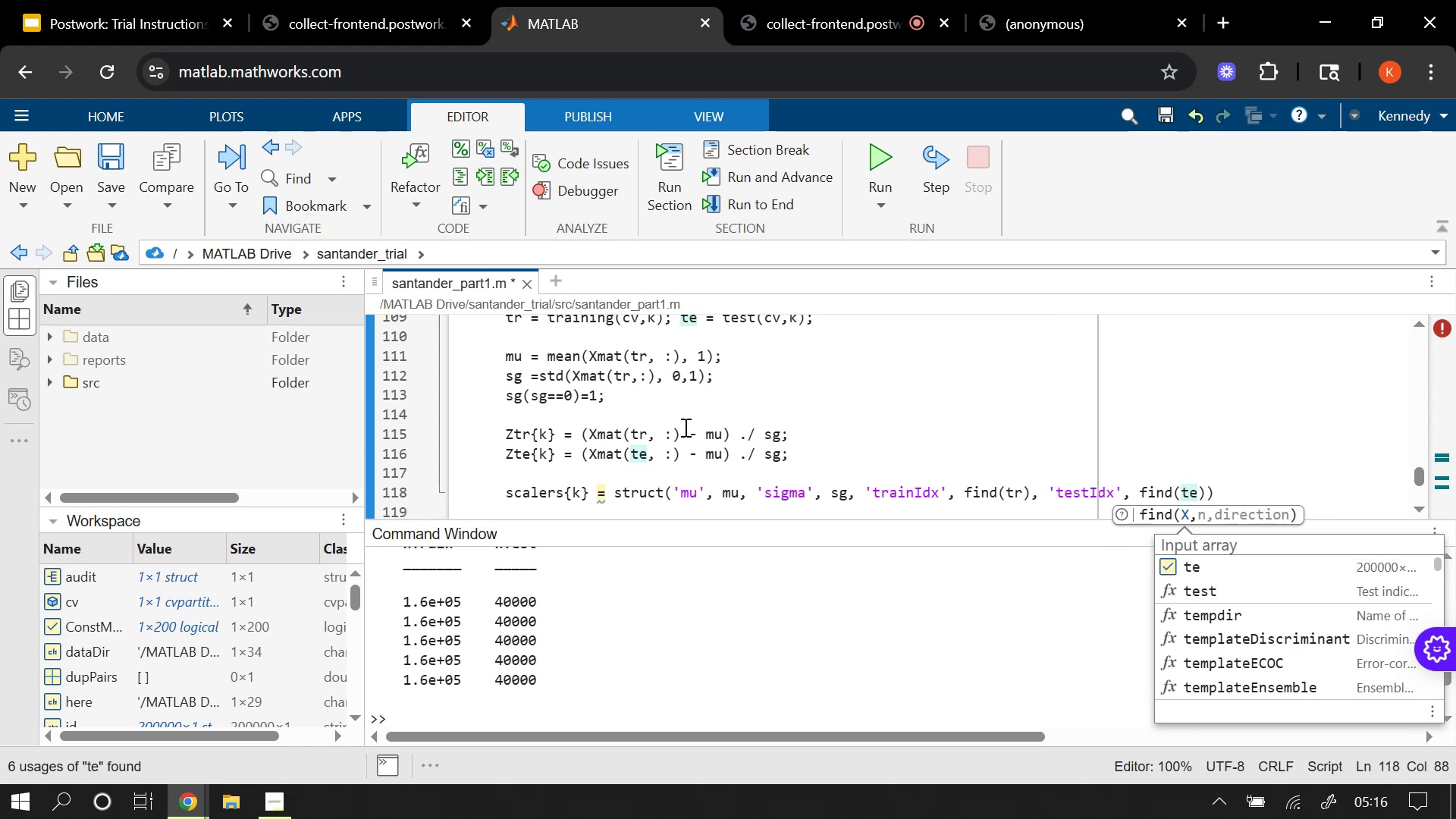 
key(ArrowRight)
 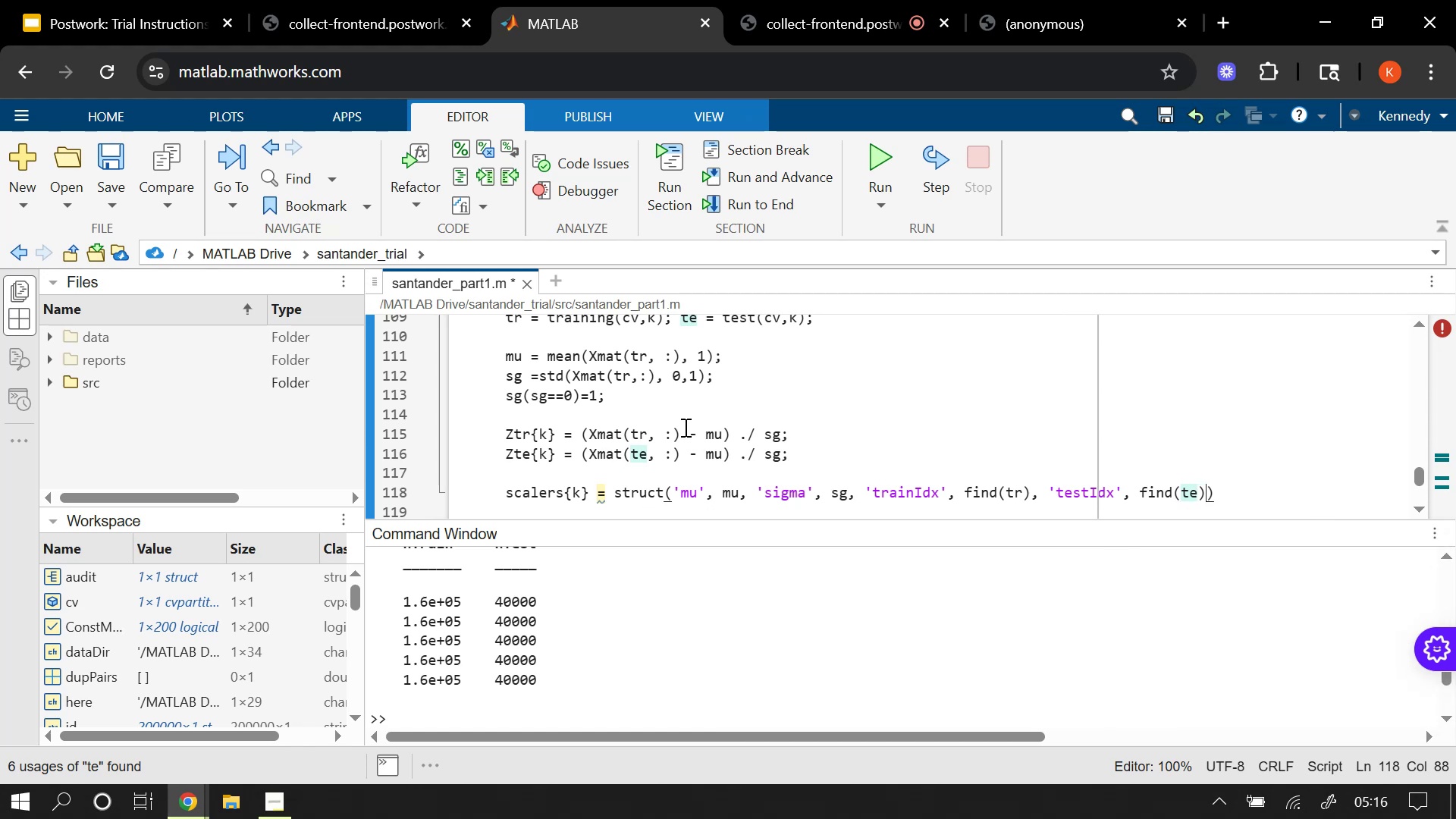 
key(ArrowRight)
 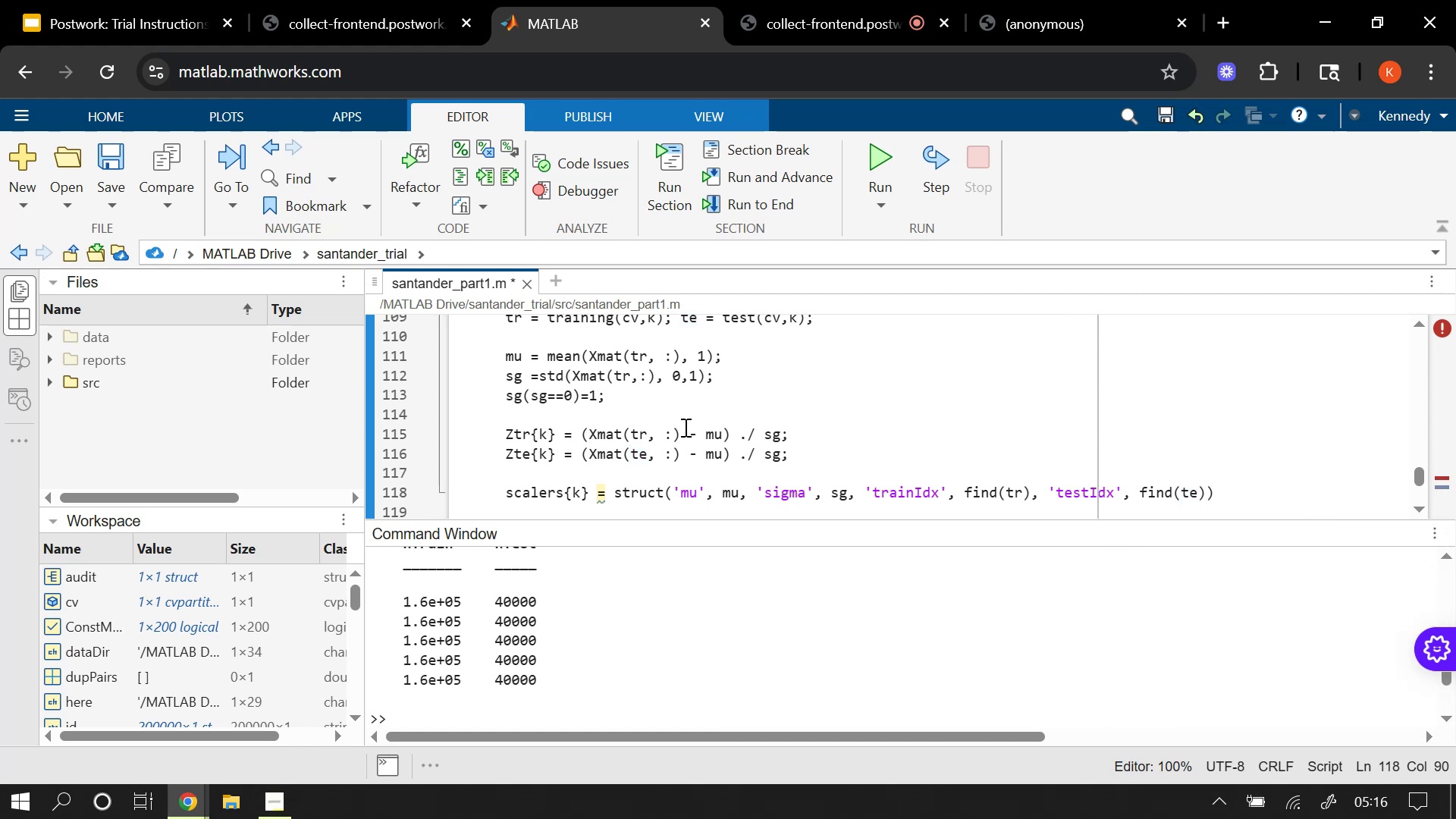 
key(Semicolon)
 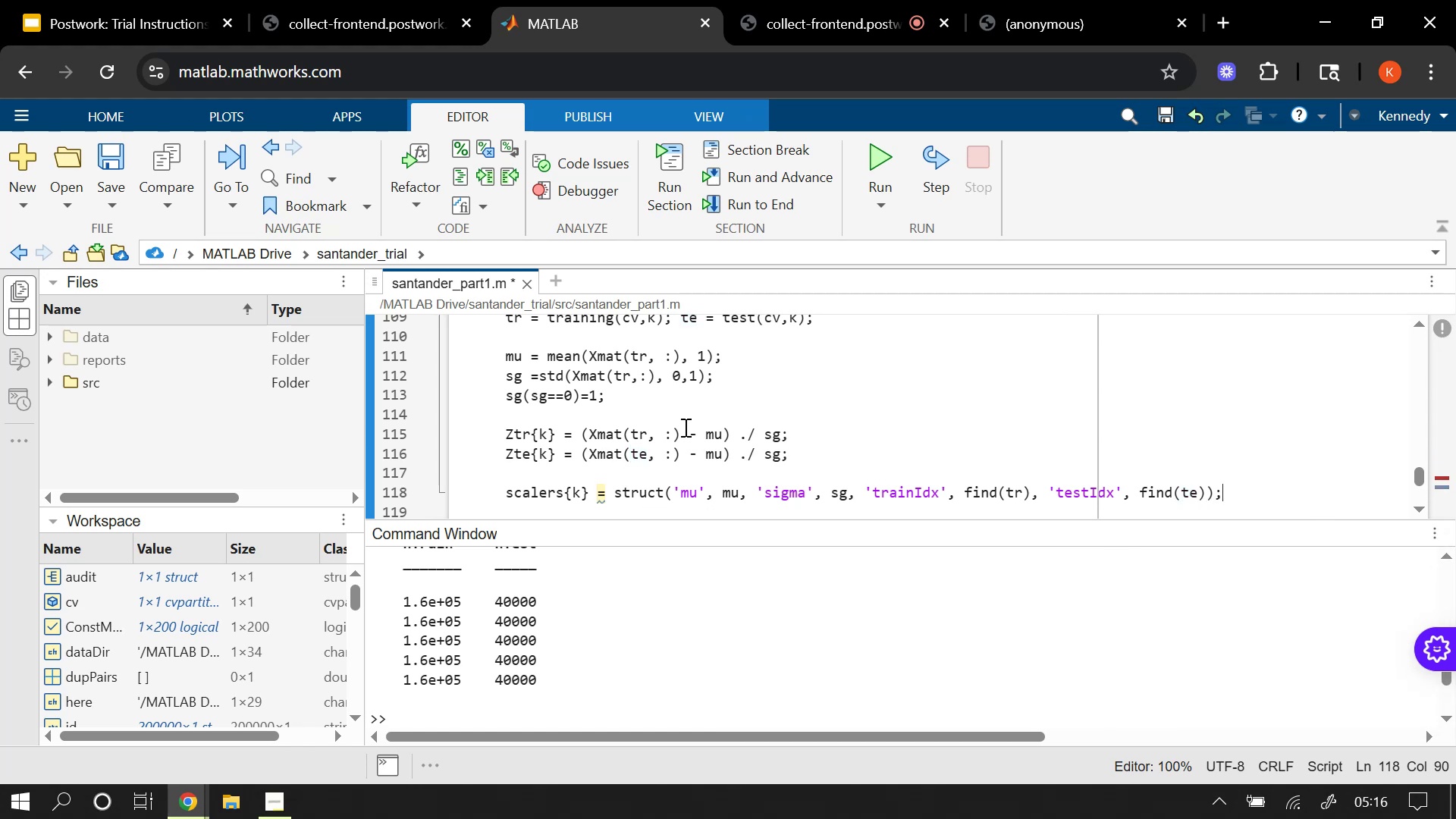 
key(Enter)
 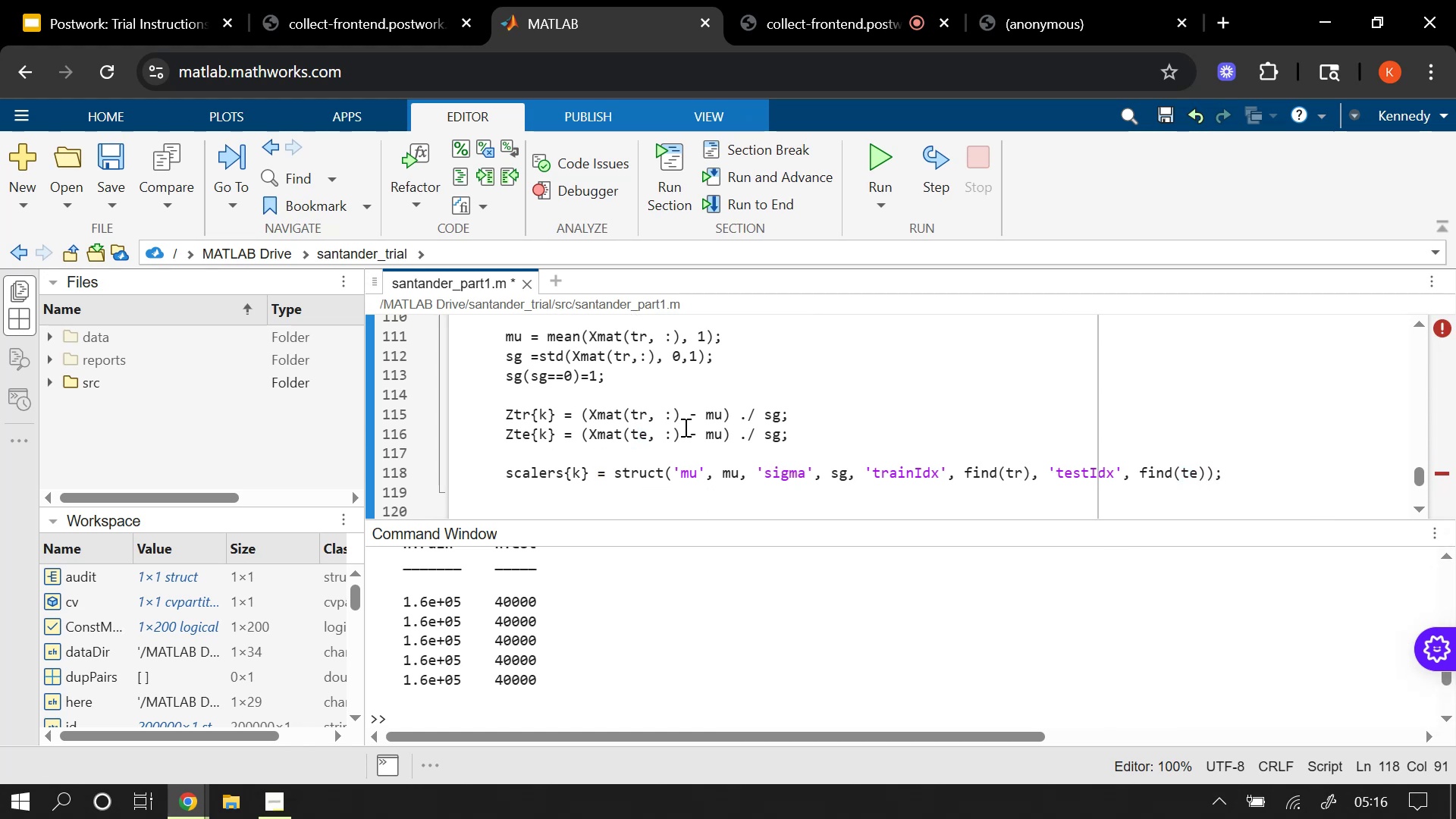 
key(Backspace)
 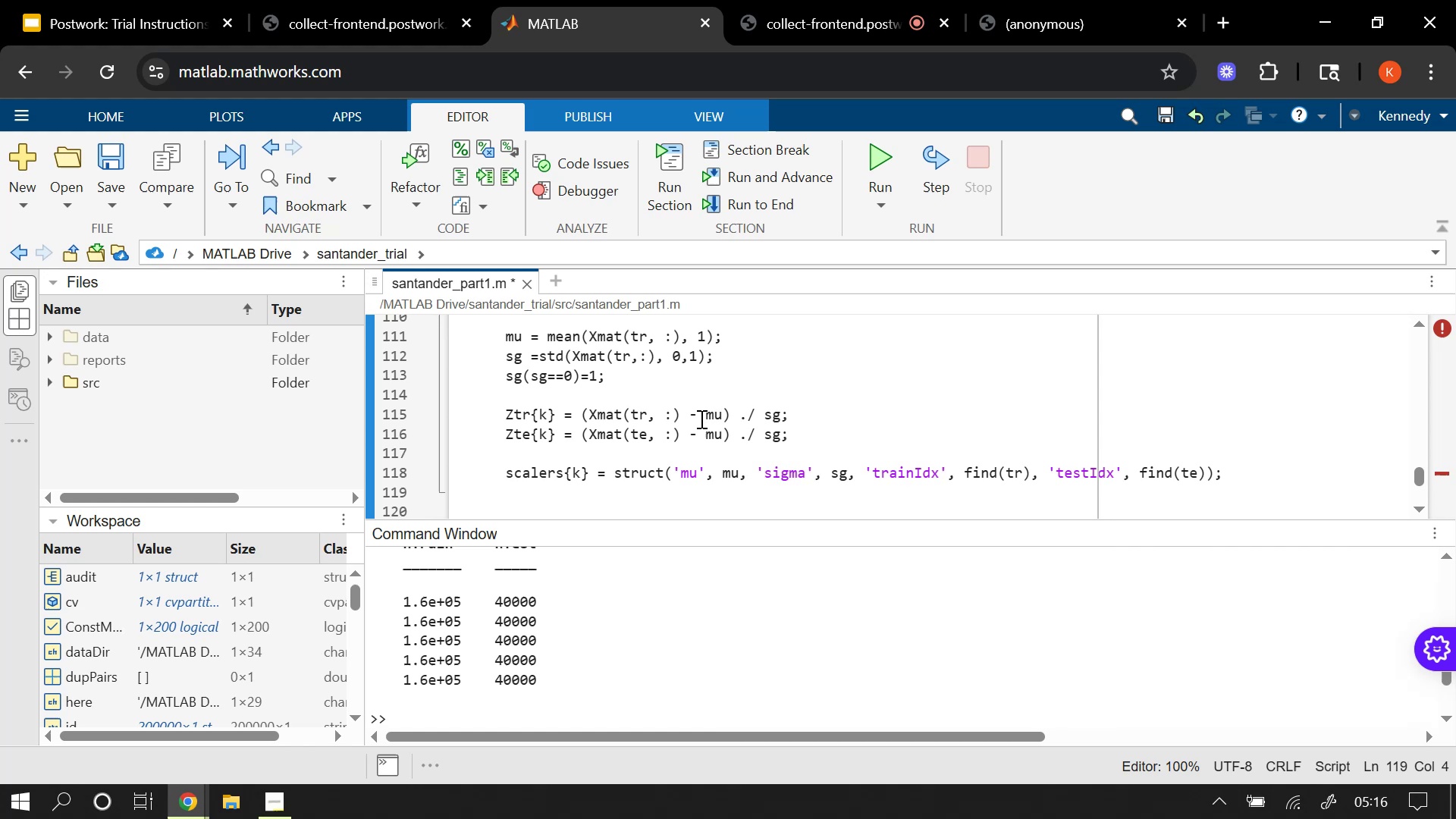 
scroll: coordinate [704, 403], scroll_direction: down, amount: 1.0
 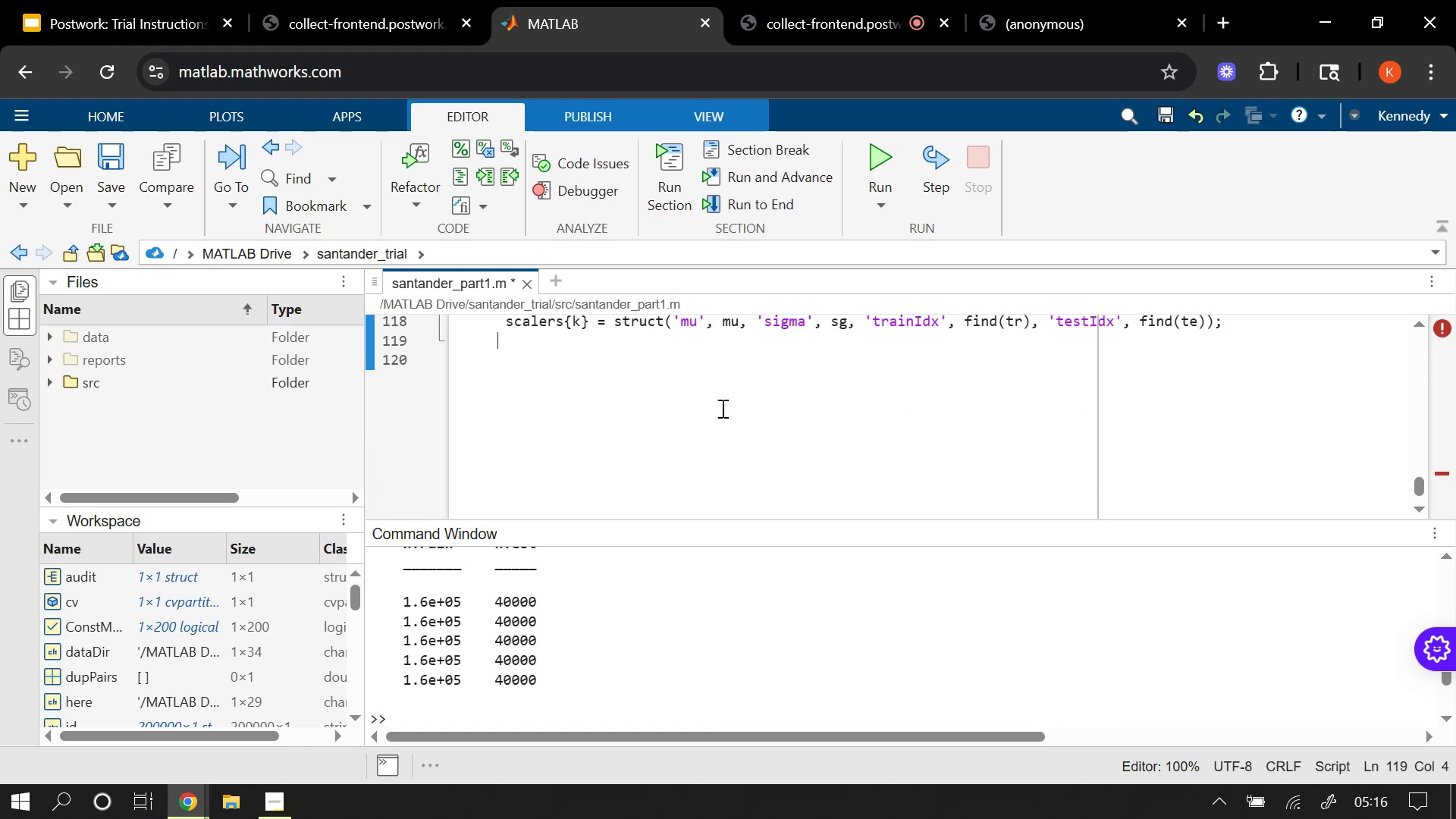 
scroll: coordinate [721, 408], scroll_direction: up, amount: 2.0
 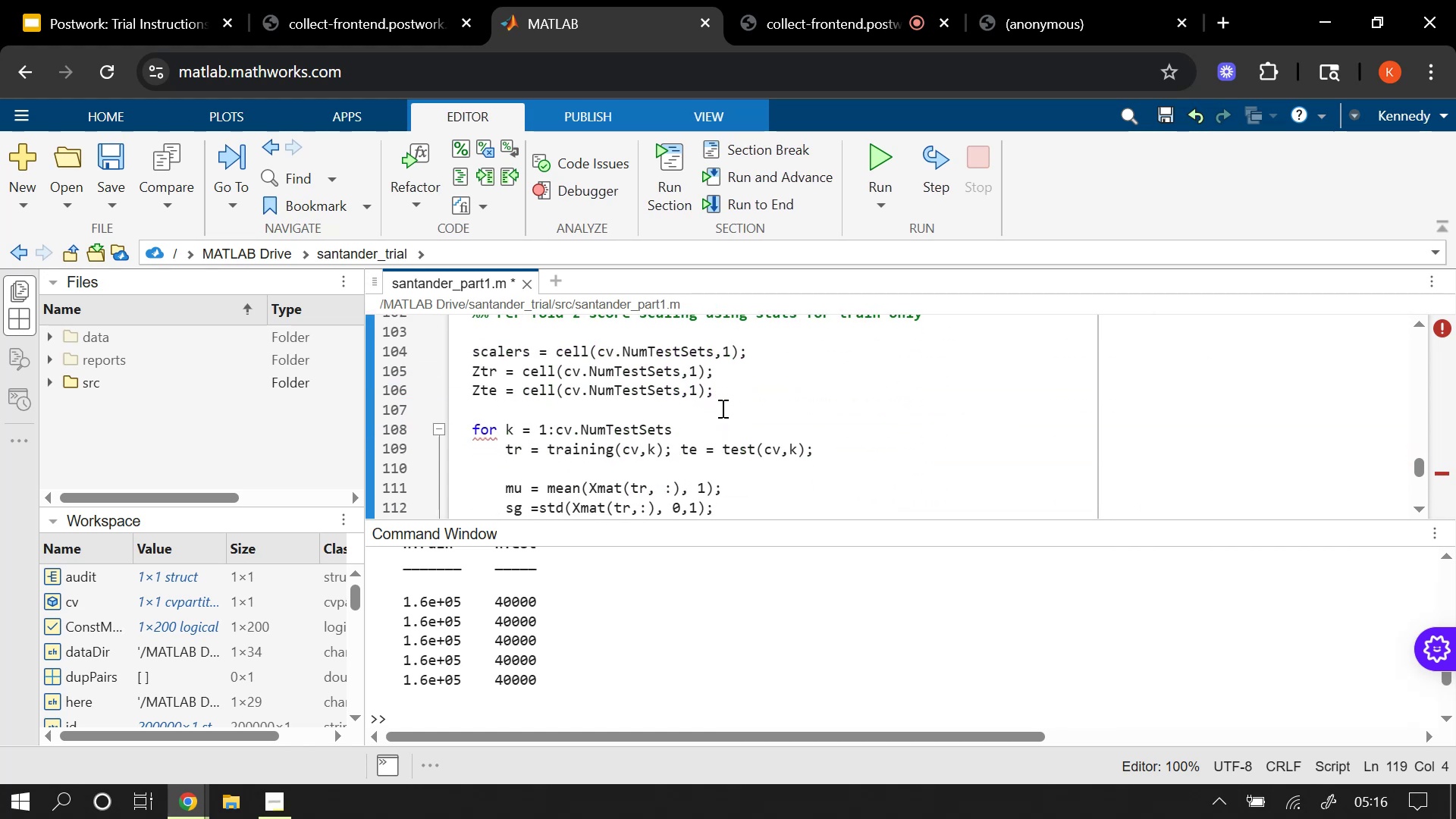 
scroll: coordinate [721, 408], scroll_direction: down, amount: 1.0
 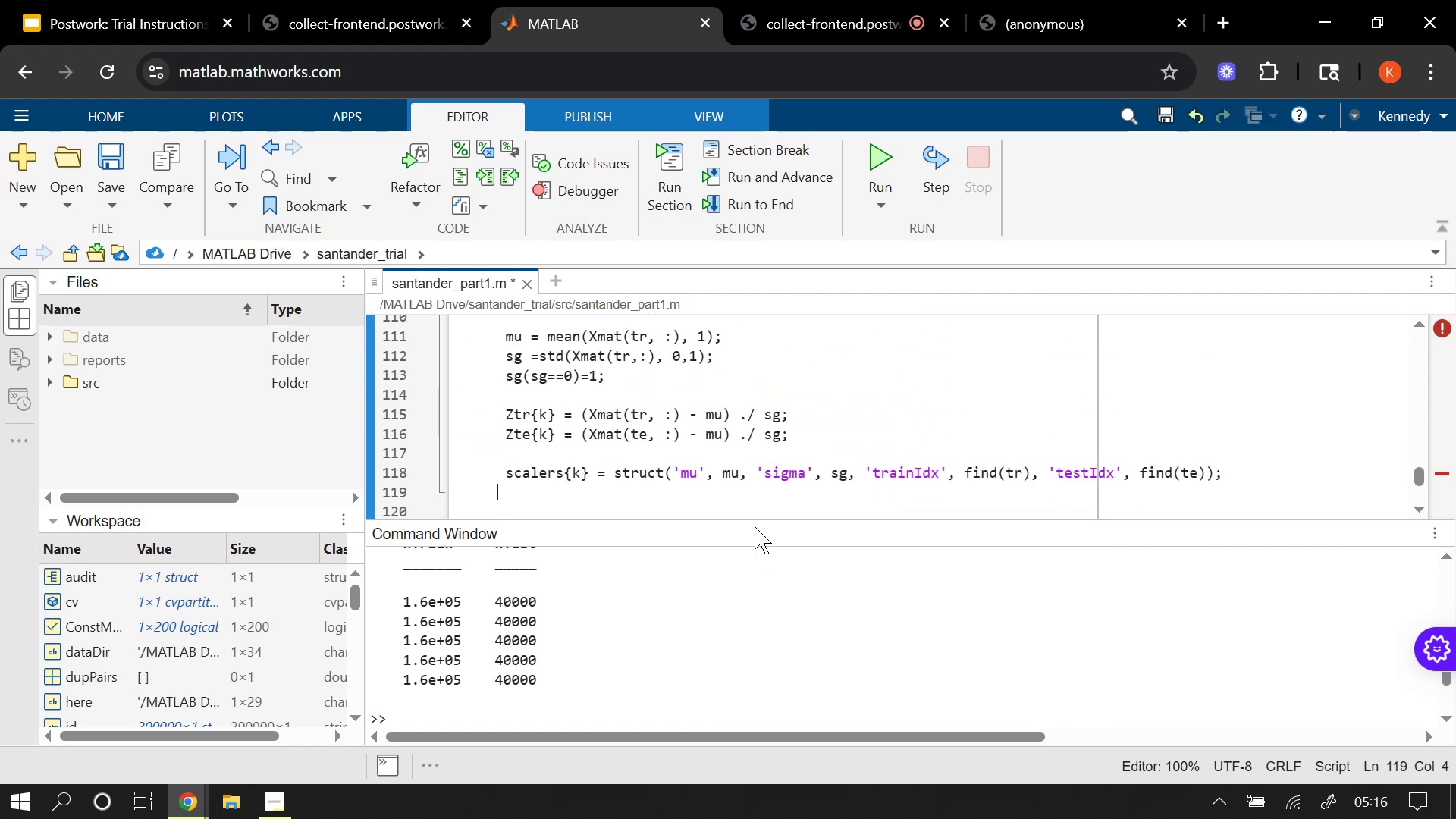 
left_click_drag(start_coordinate=[757, 517], to_coordinate=[749, 607])
 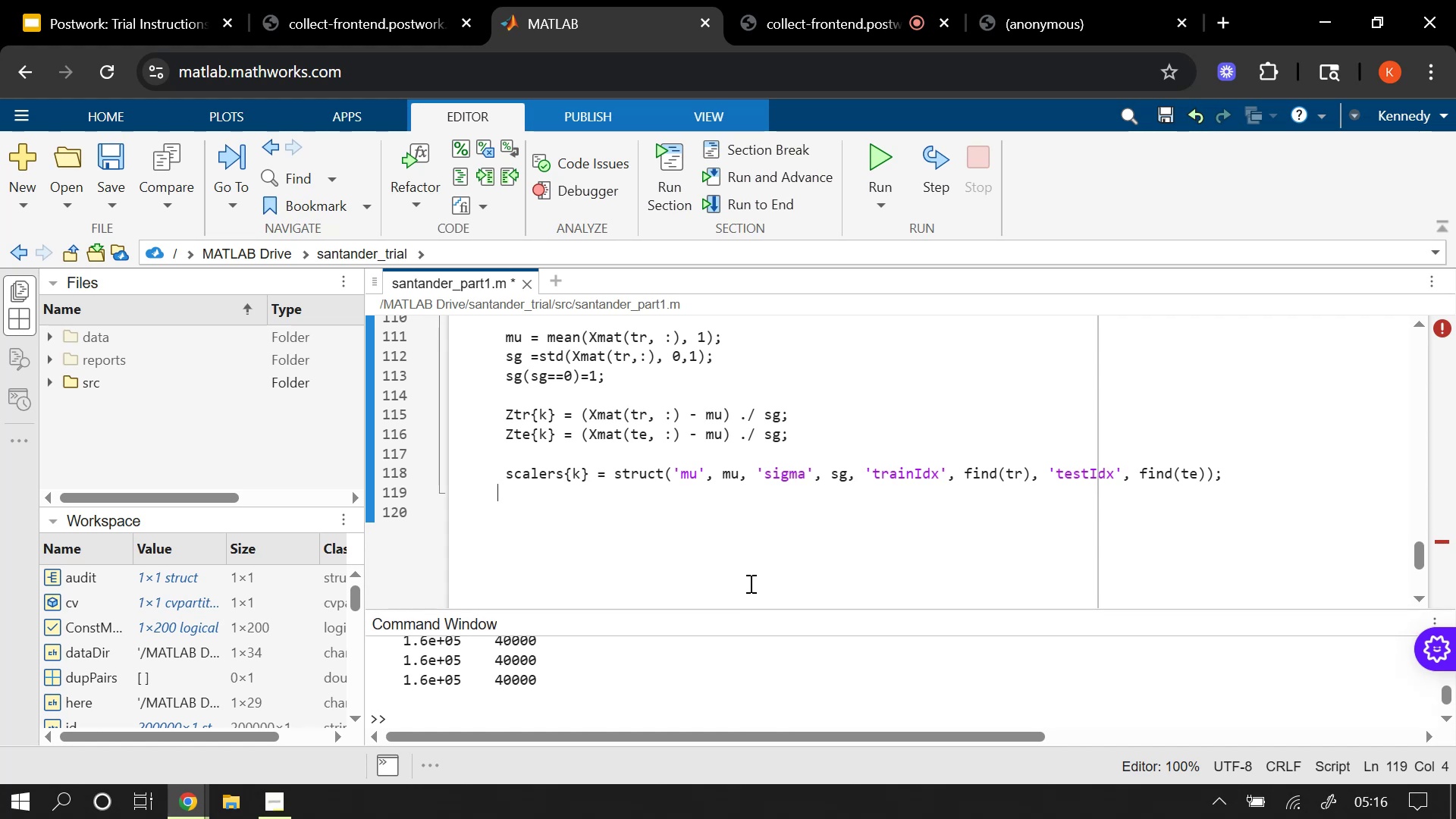 
scroll: coordinate [749, 583], scroll_direction: up, amount: 1.0
 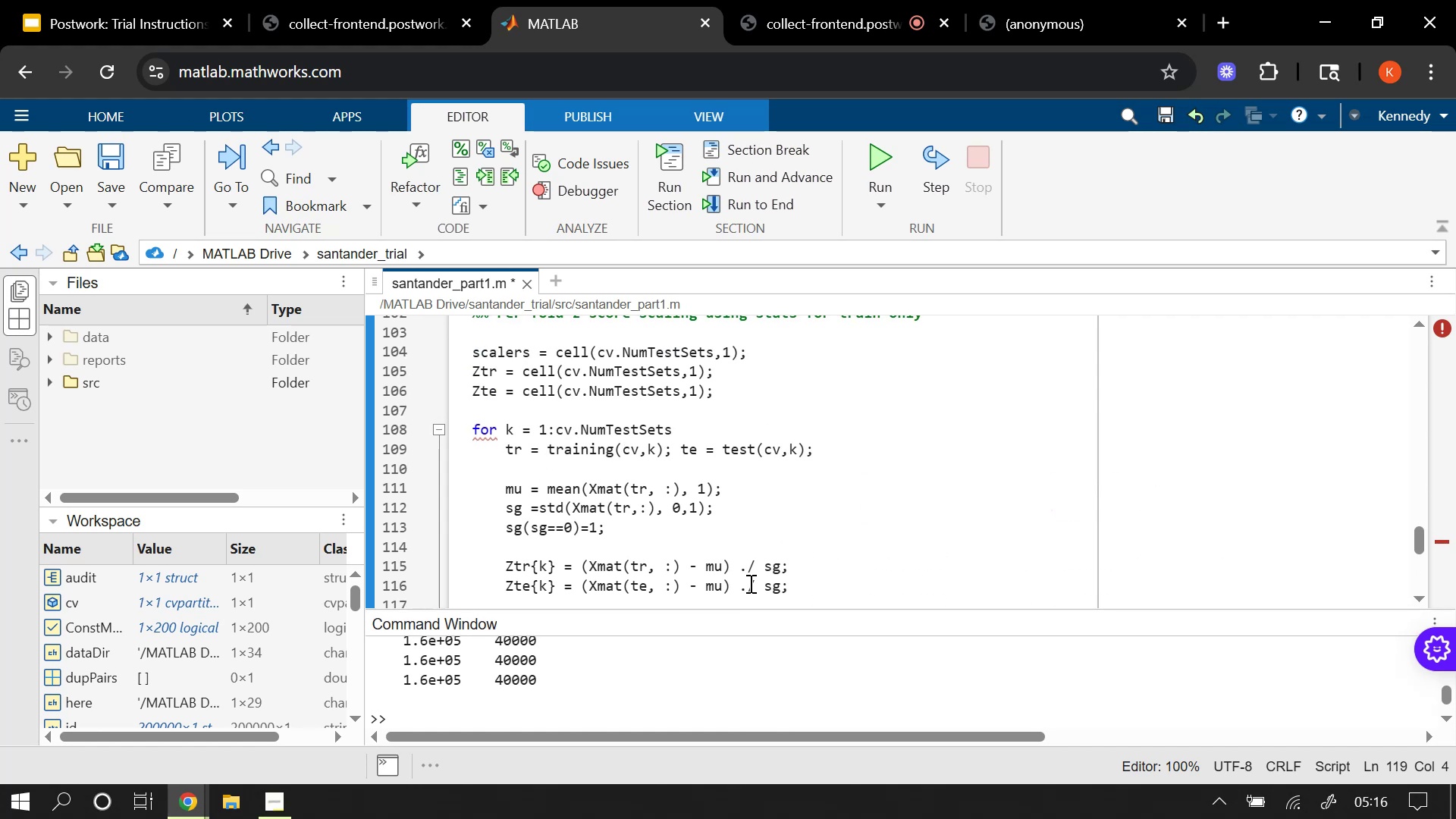 
scroll: coordinate [749, 583], scroll_direction: down, amount: 1.0
 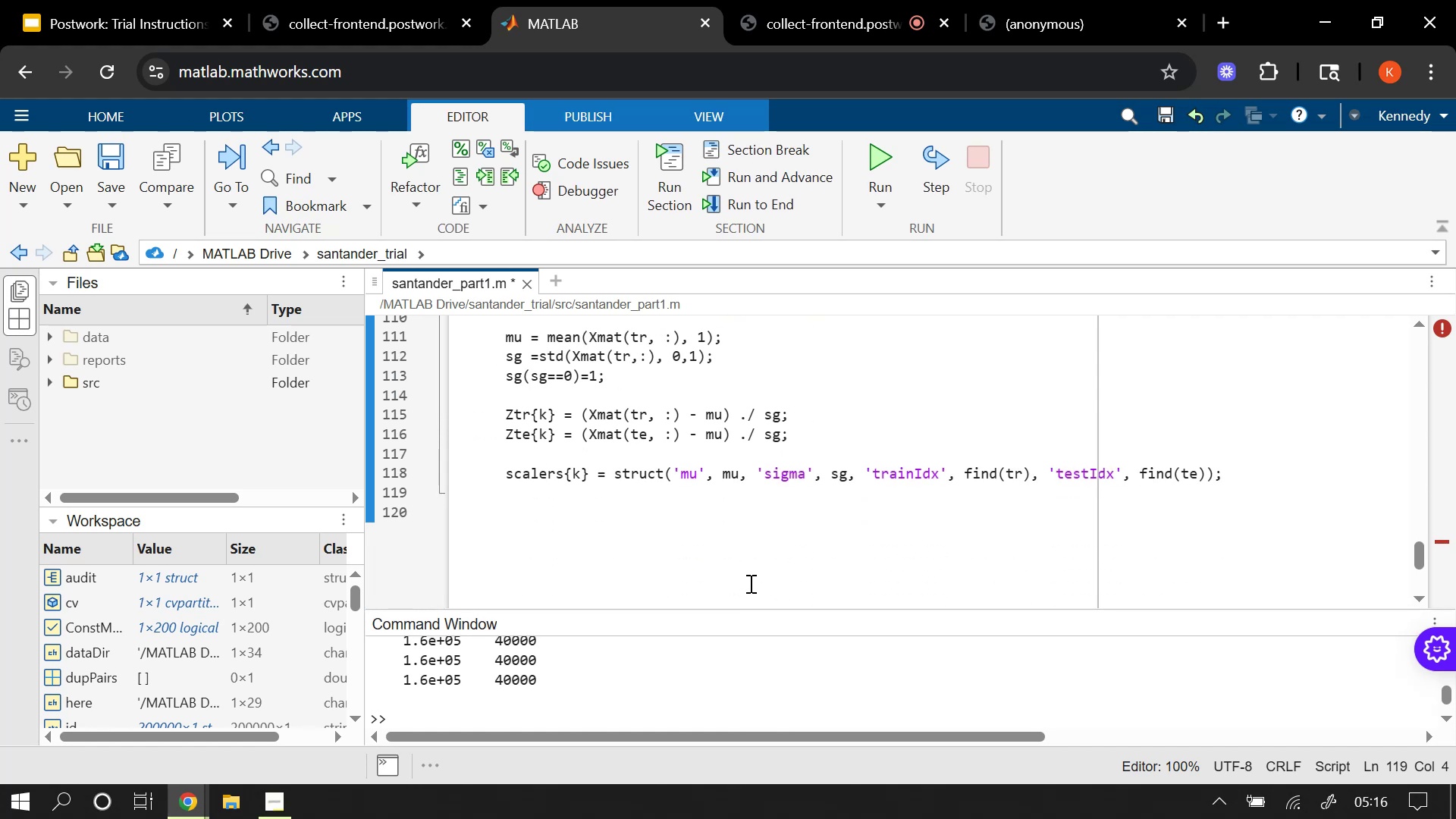 
scroll: coordinate [749, 583], scroll_direction: up, amount: 1.0
 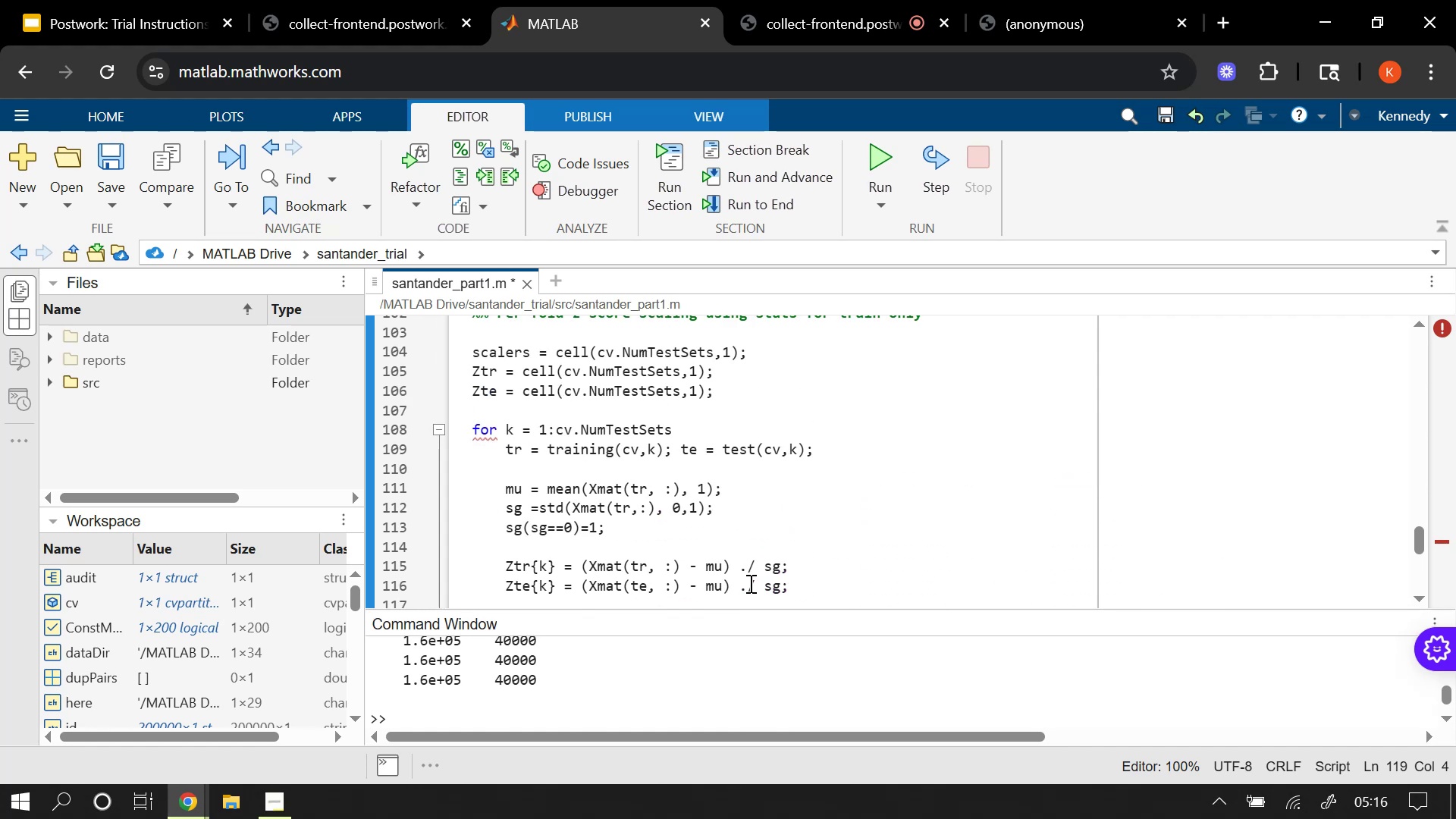 
key(Backspace)
 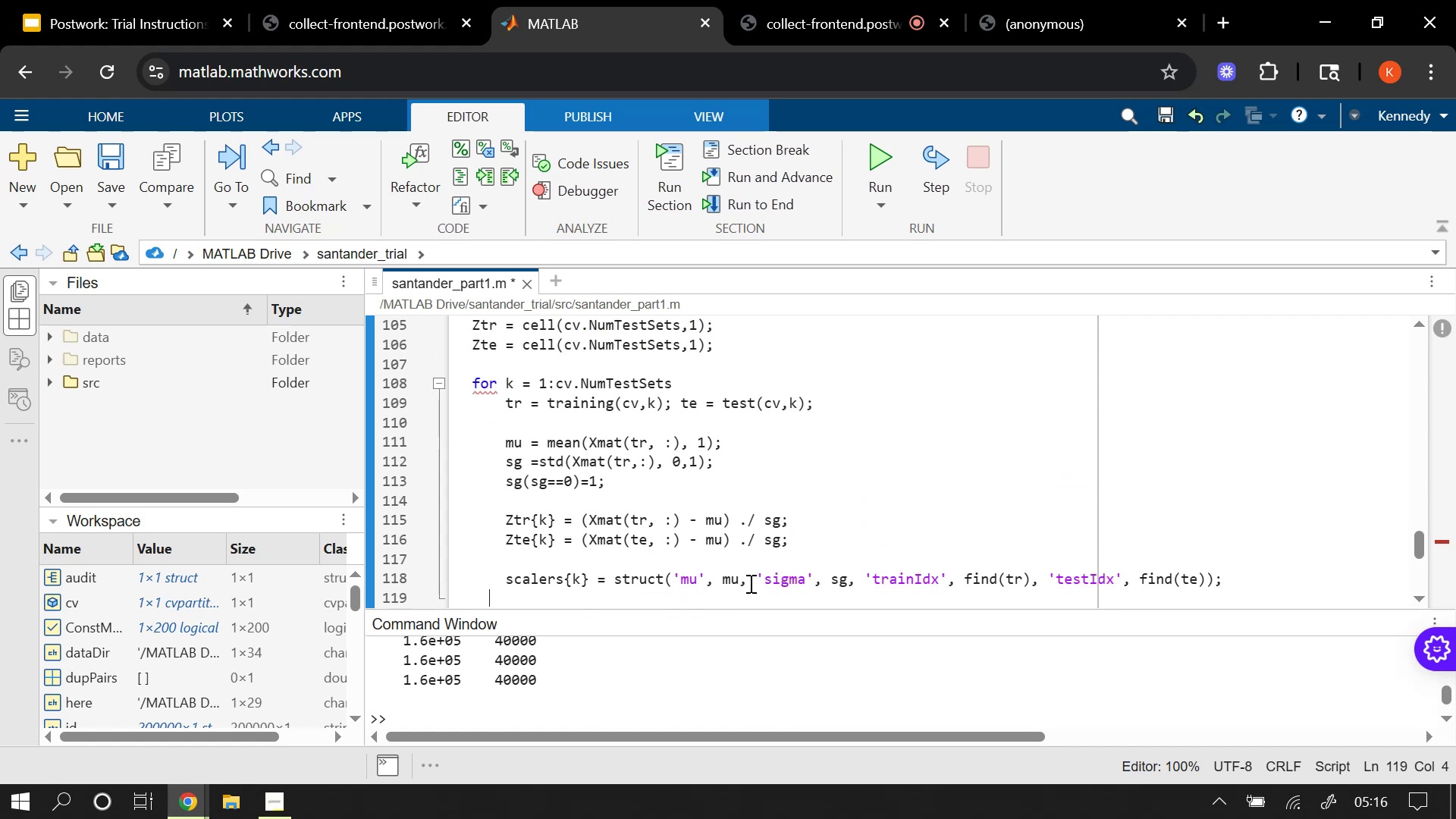 
key(Backspace)
 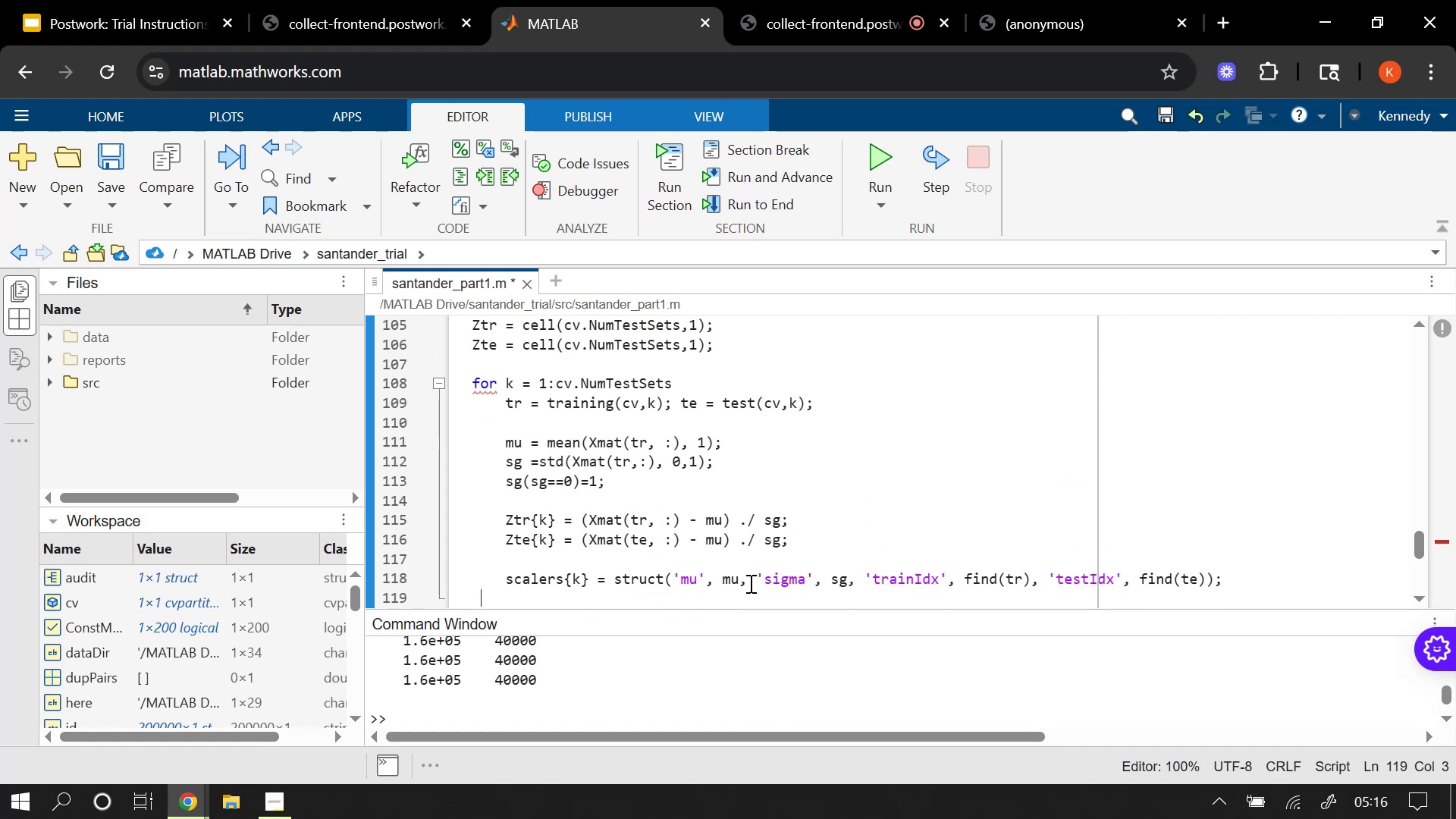 
key(Backspace)
 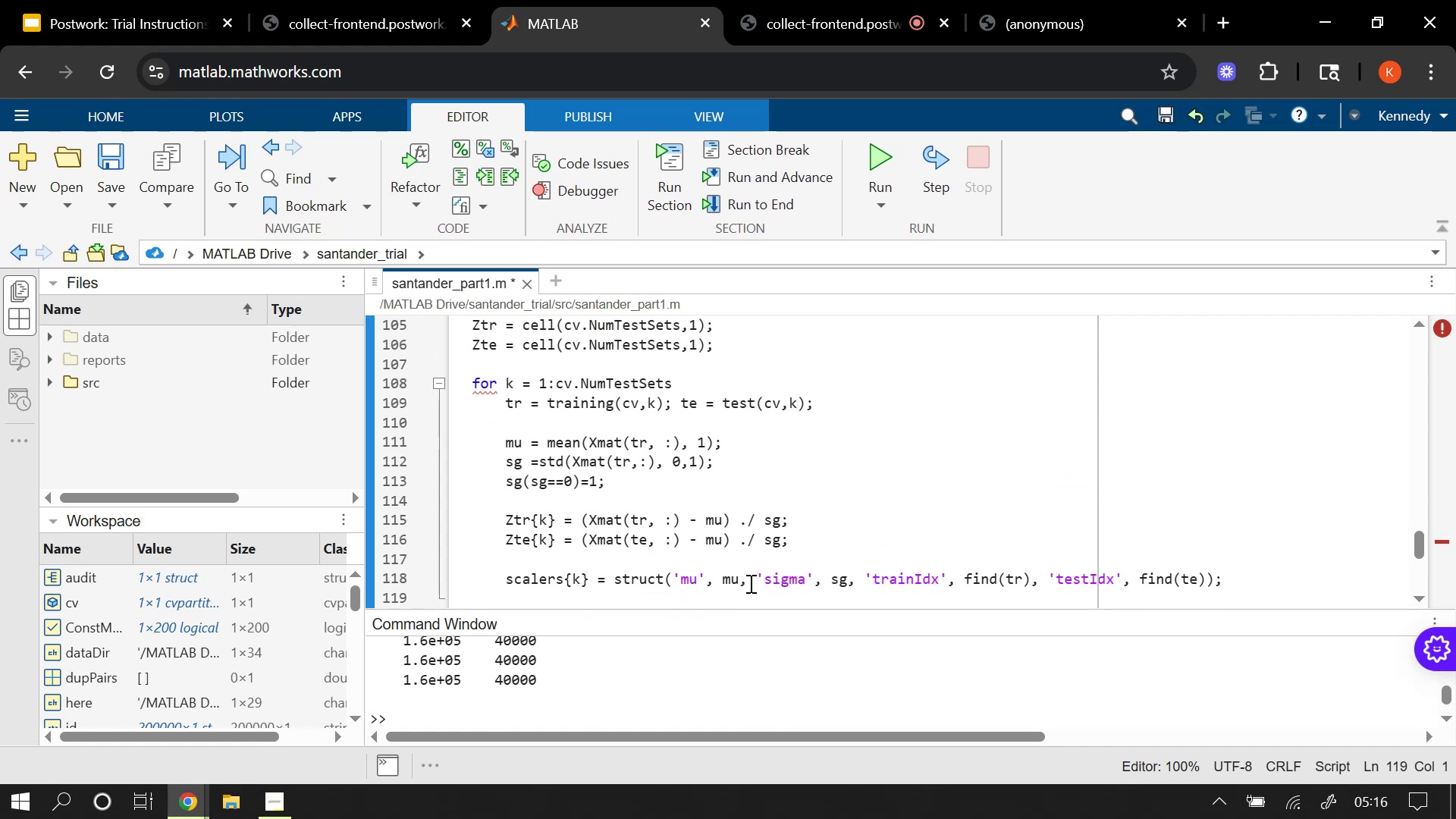 
key(Backspace)
 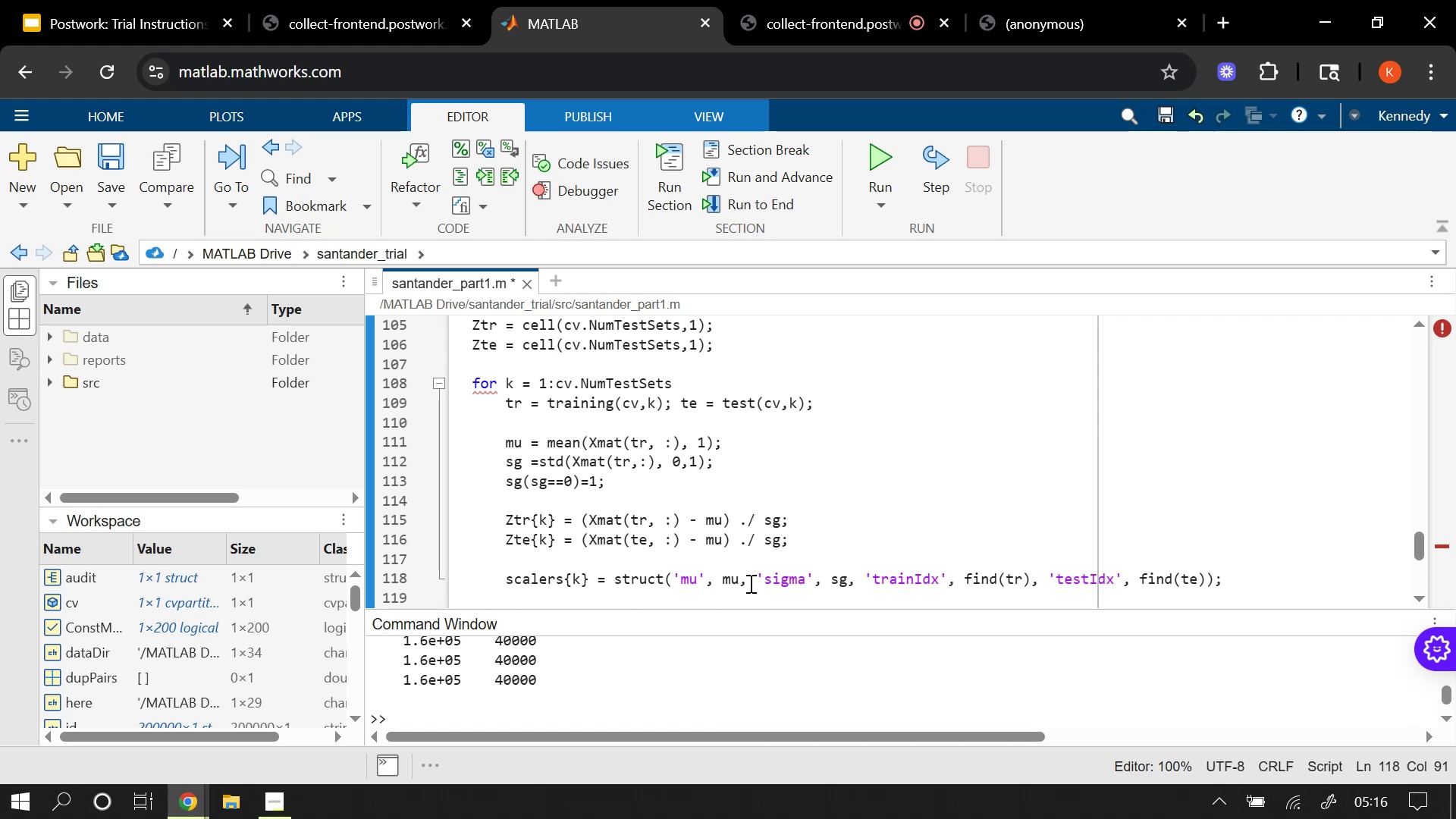 
key(Enter)
 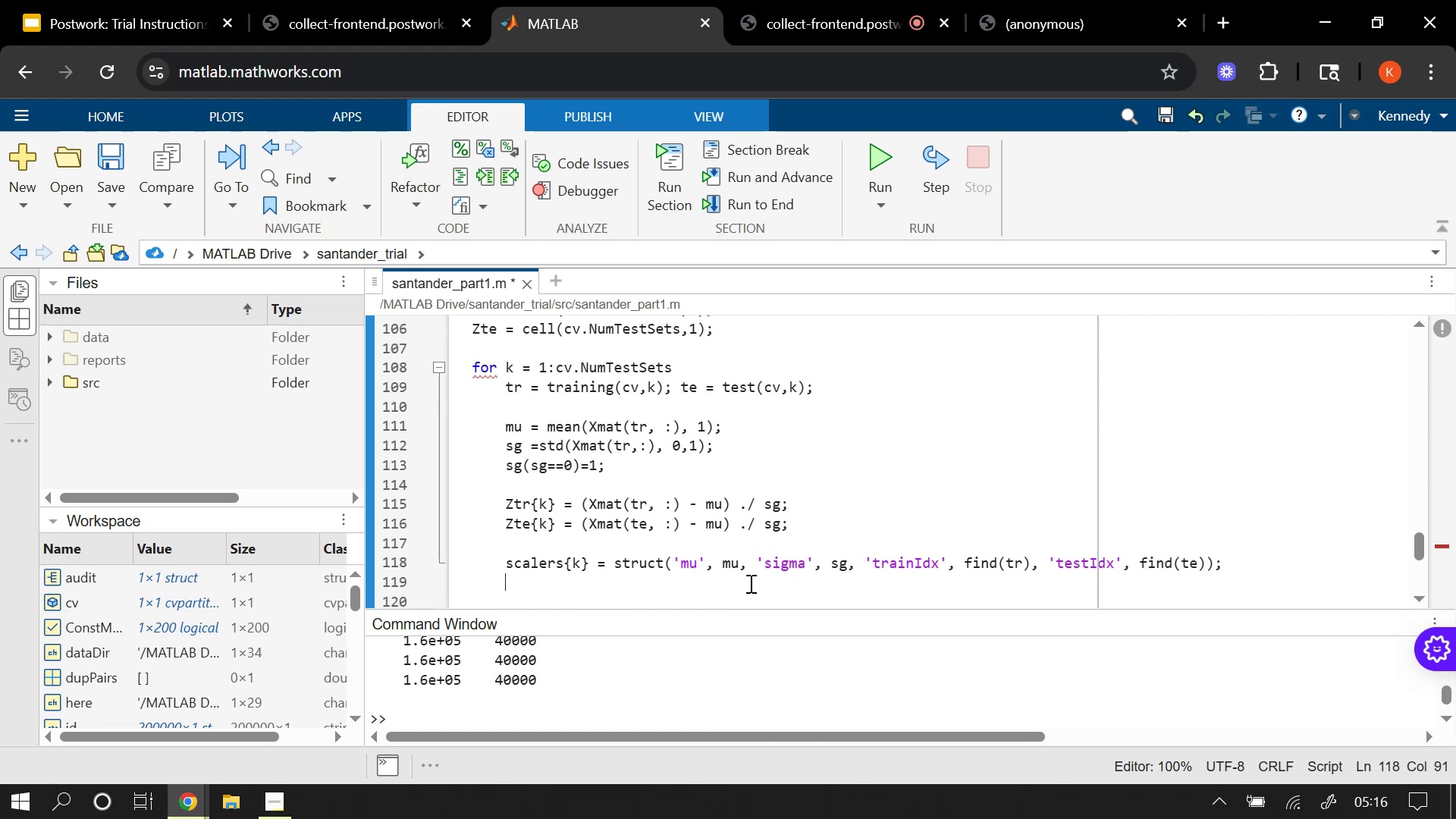 
key(Backspace)
key(Backspace)
key(Backspace)
key(Backspace)
type(end)
 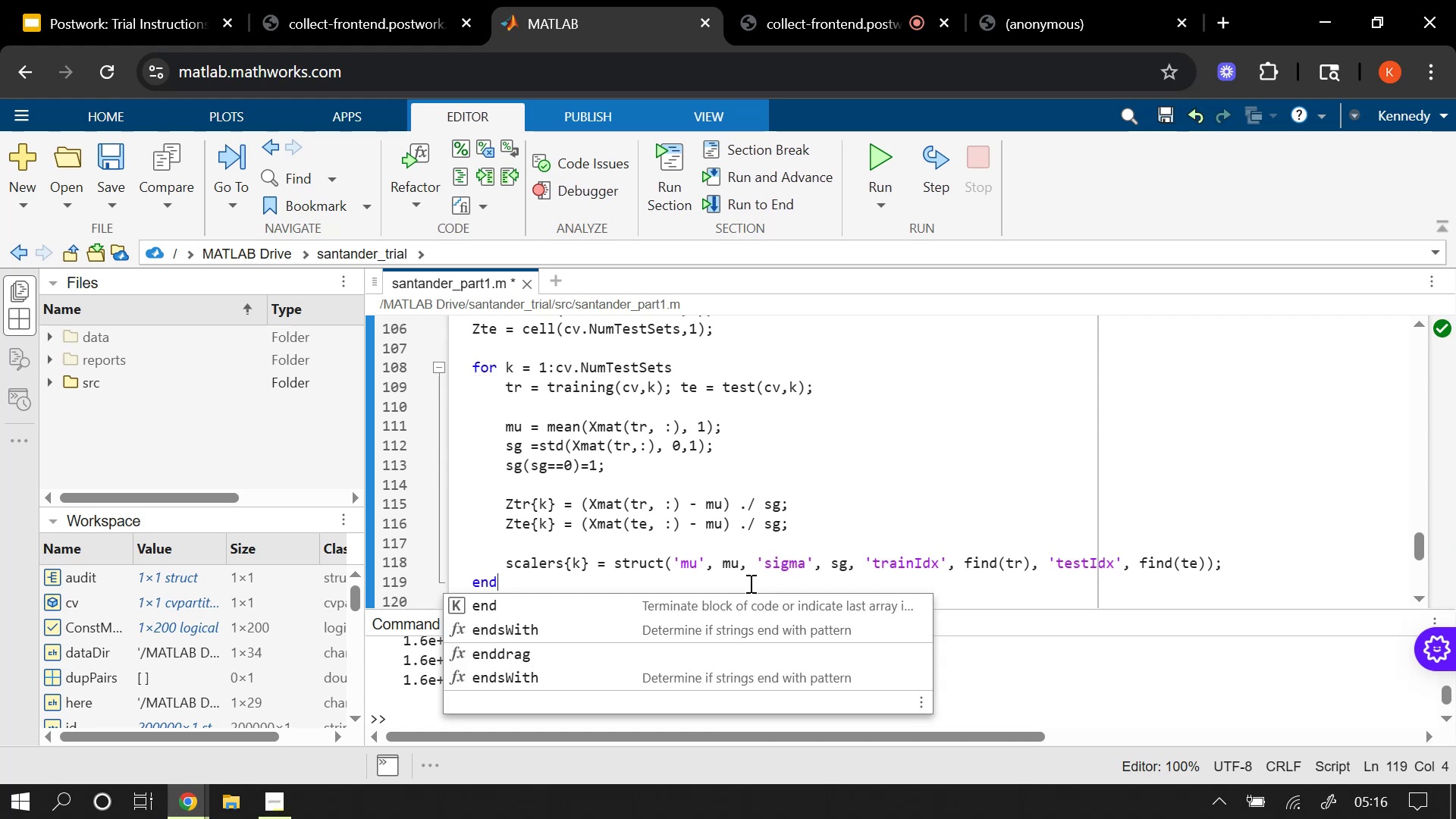 
key(Enter)
 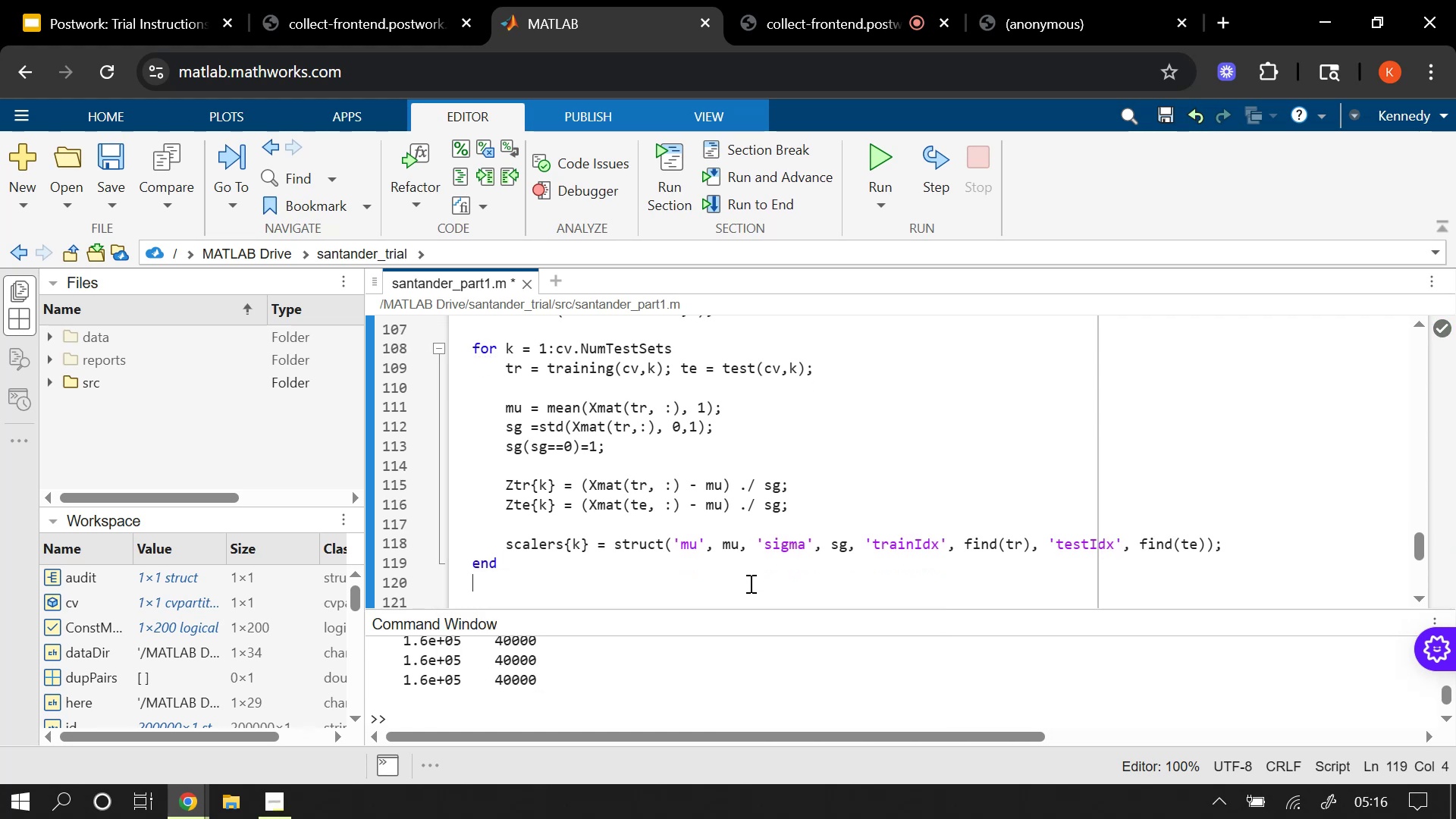 
key(Enter)
 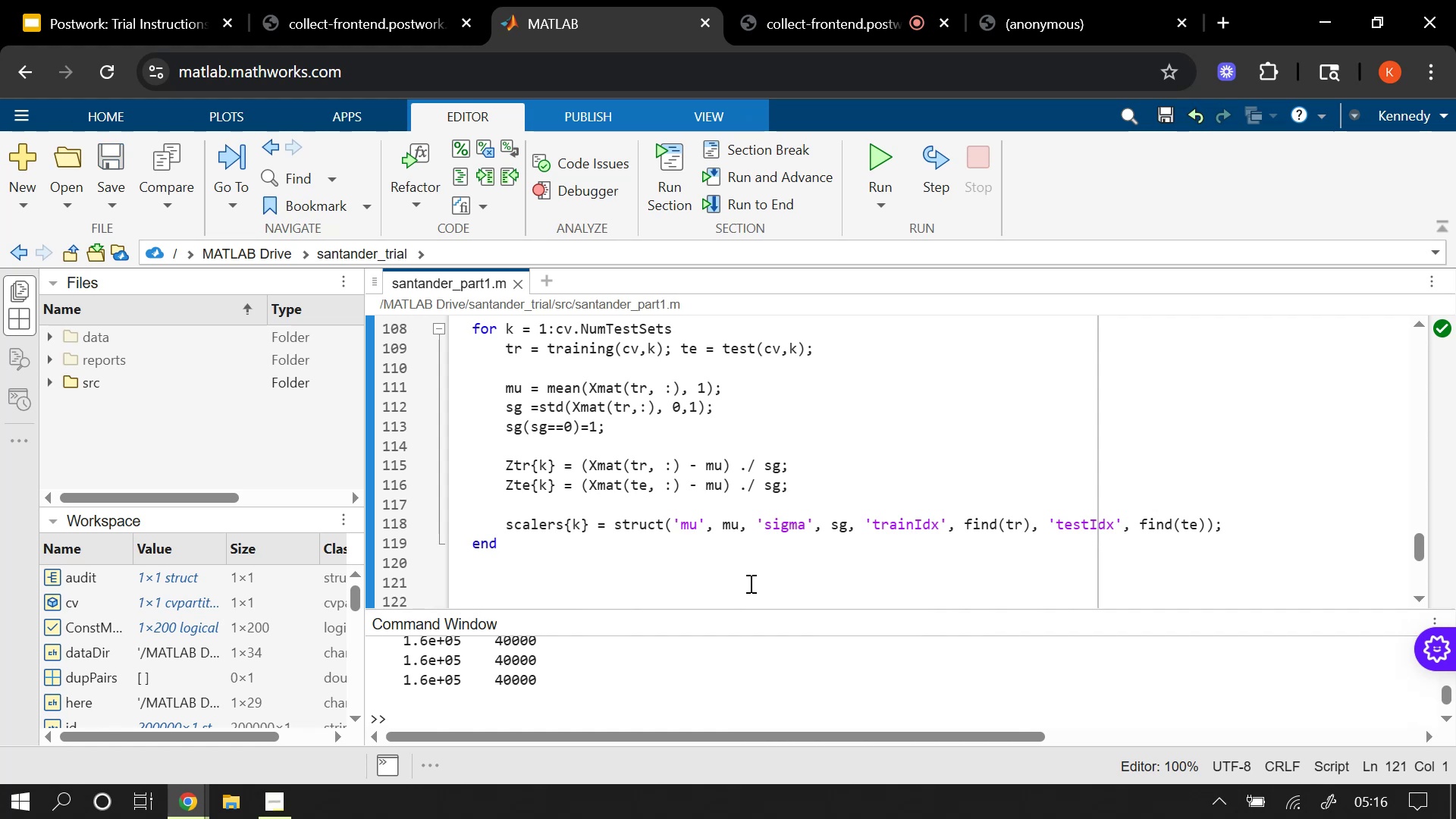 
wait(7.08)
 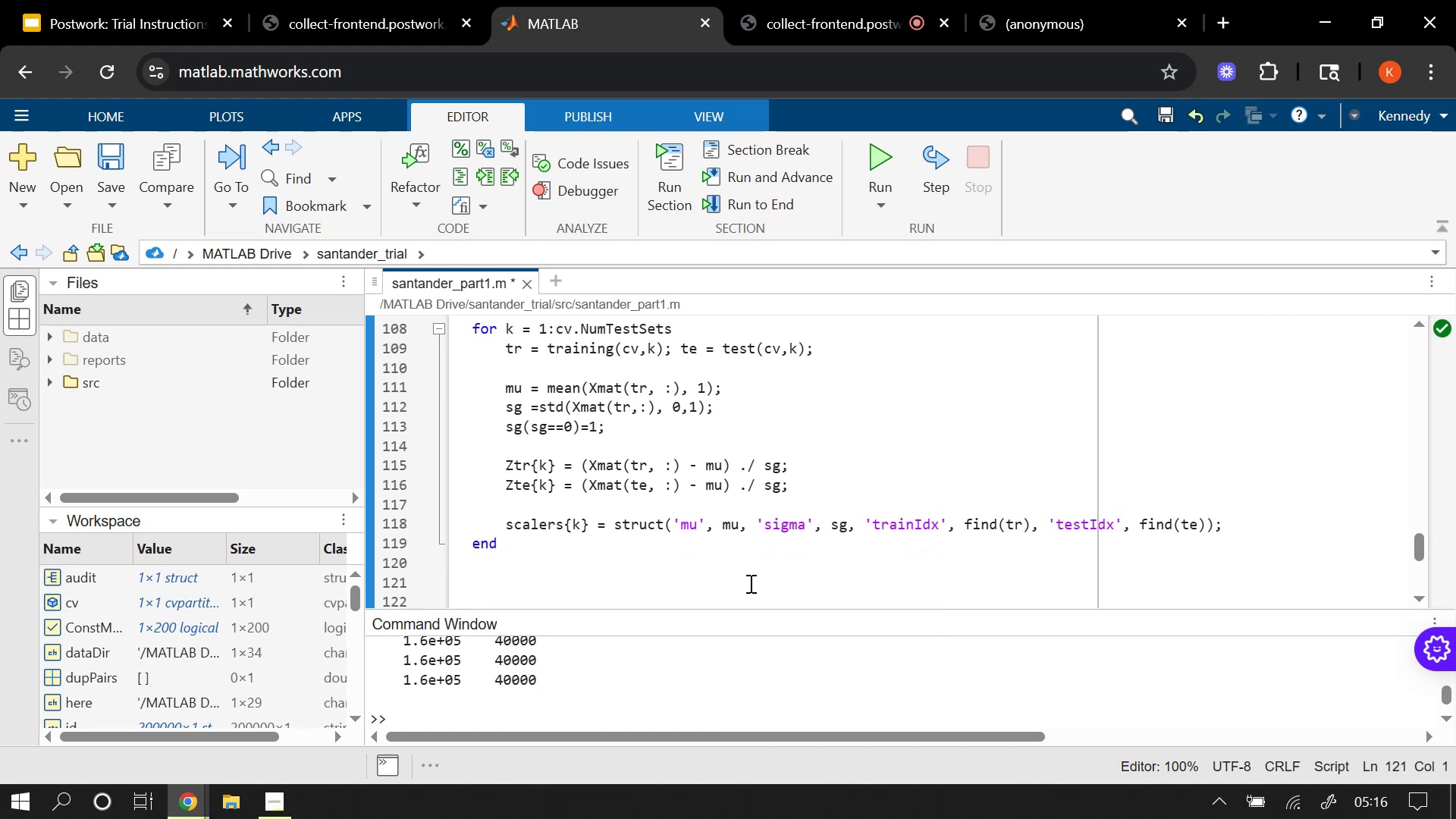 
type(% sanity check)
 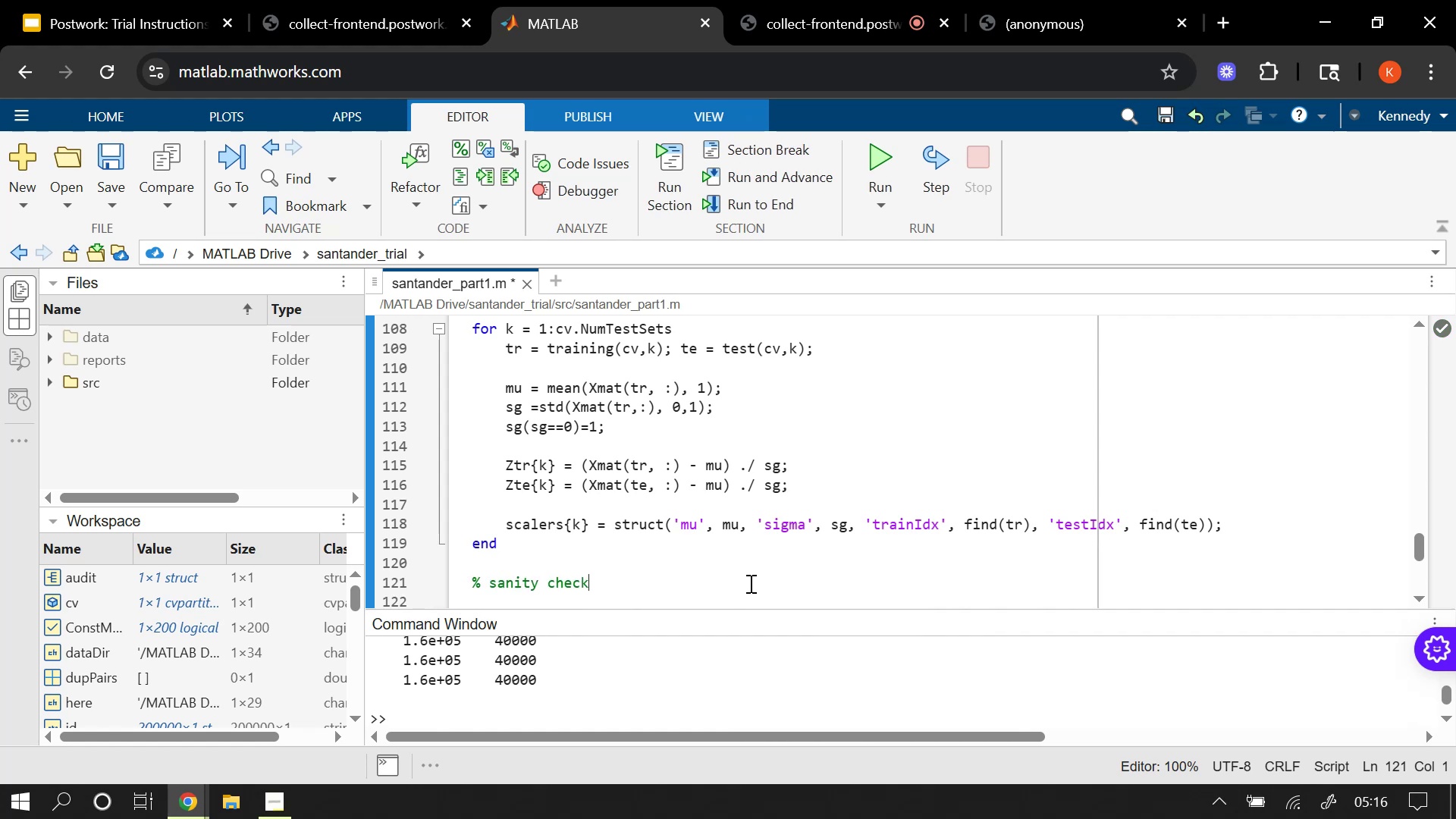 
key(Enter)
 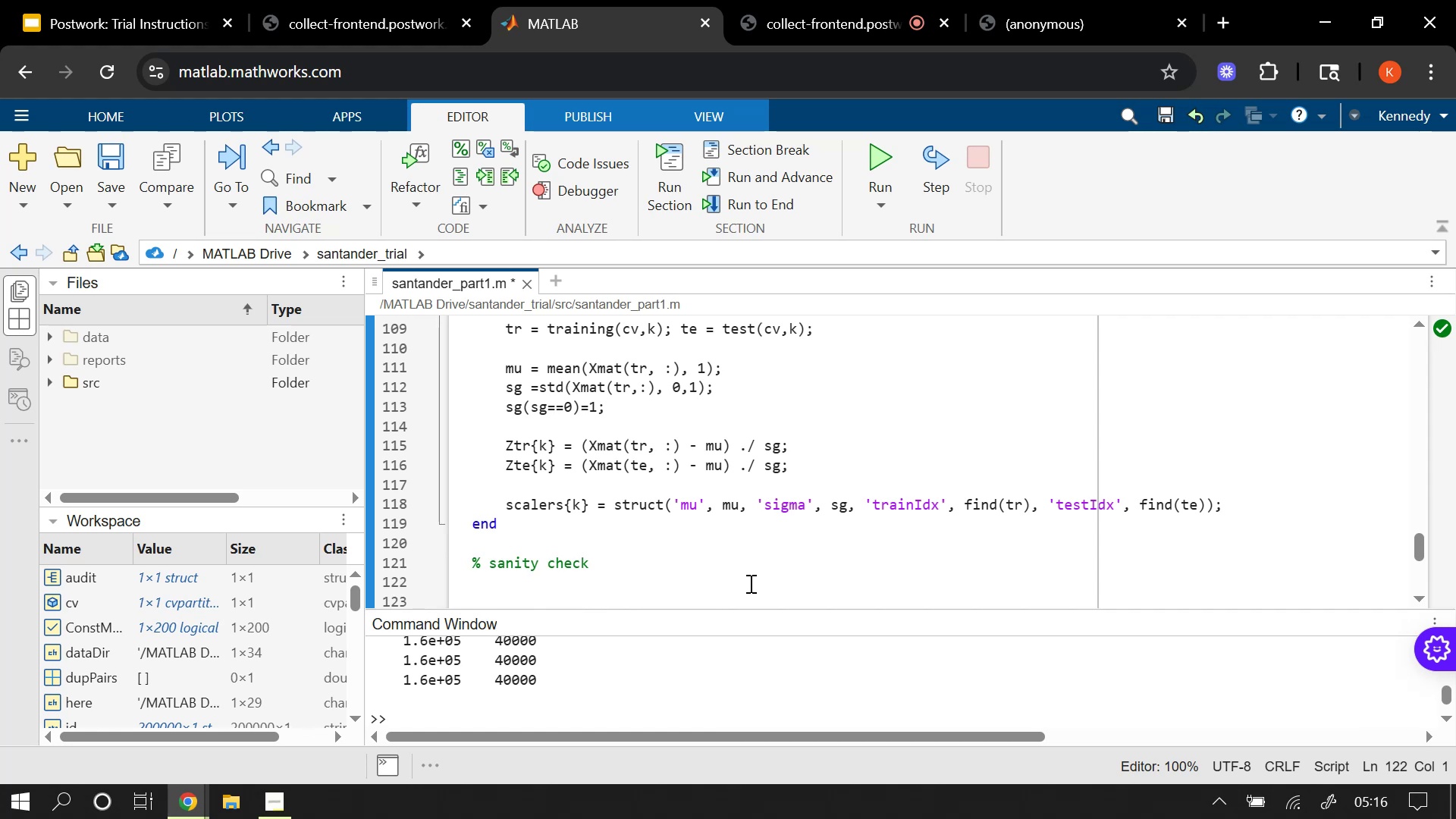 
wait(7.98)
 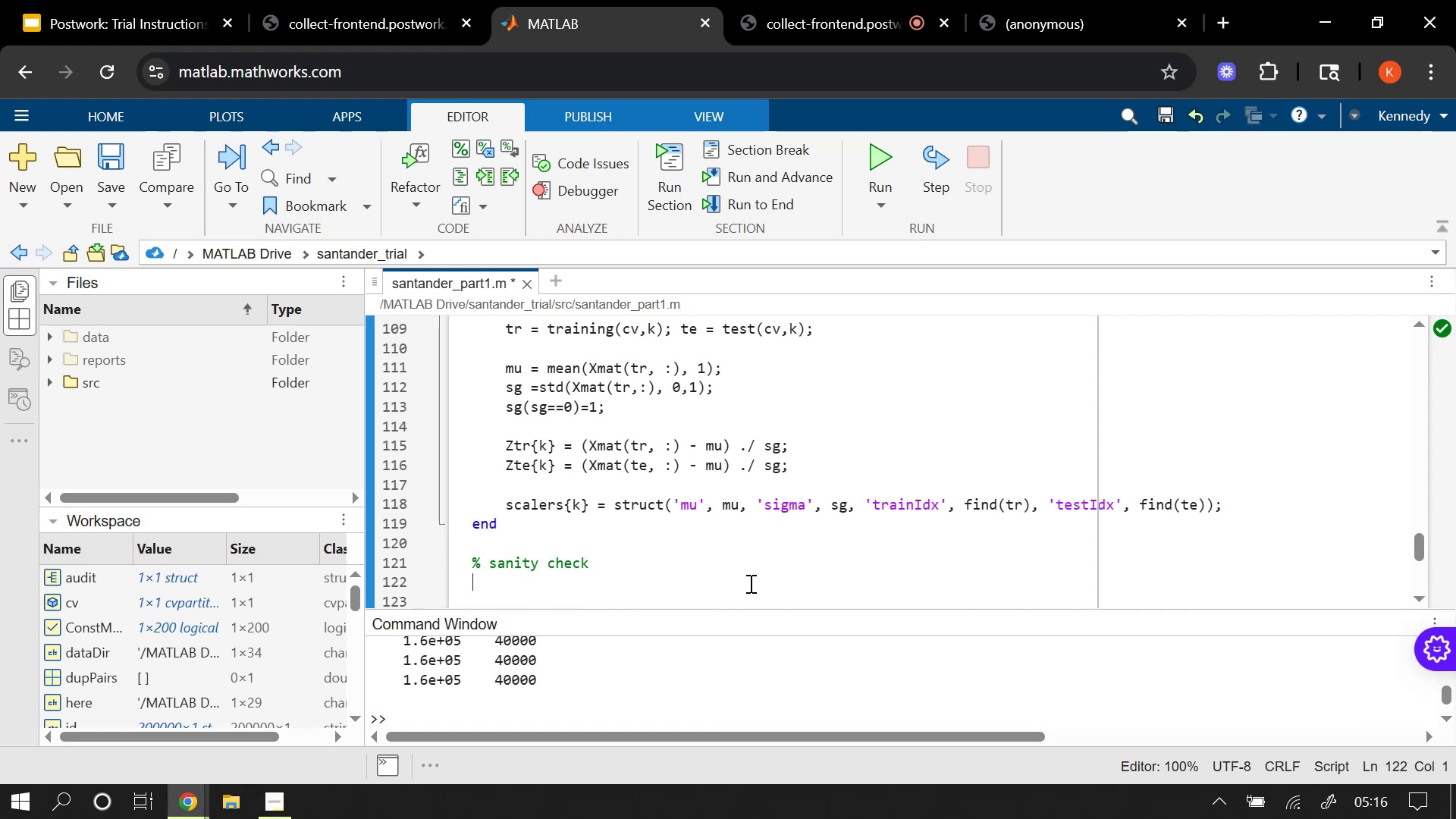 
type( ok = all(isfom)
key(Backspace)
key(Backspace)
type(ini)
key(Tab)
type((cell)
 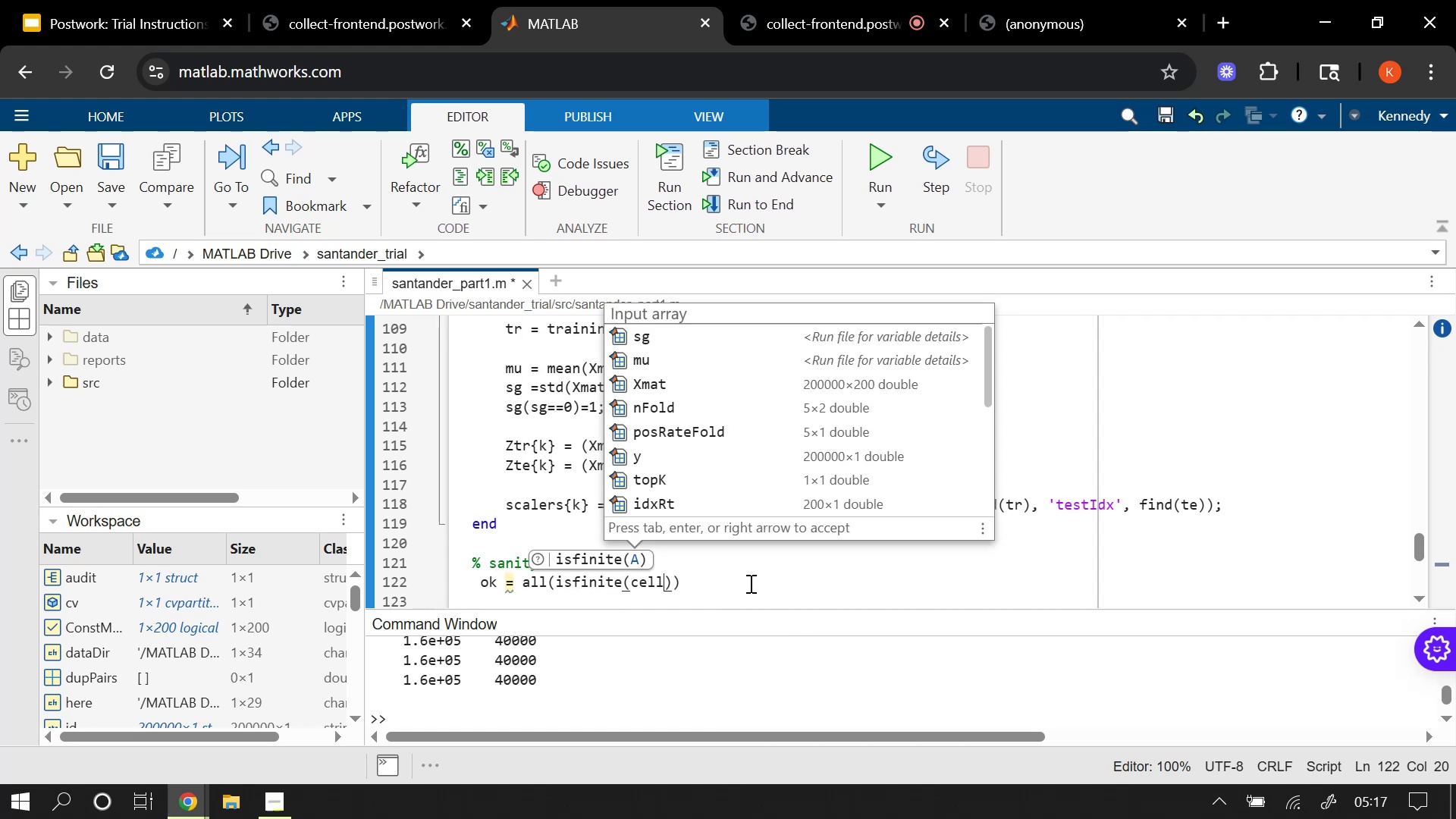 
type(2mat(Ztr)
 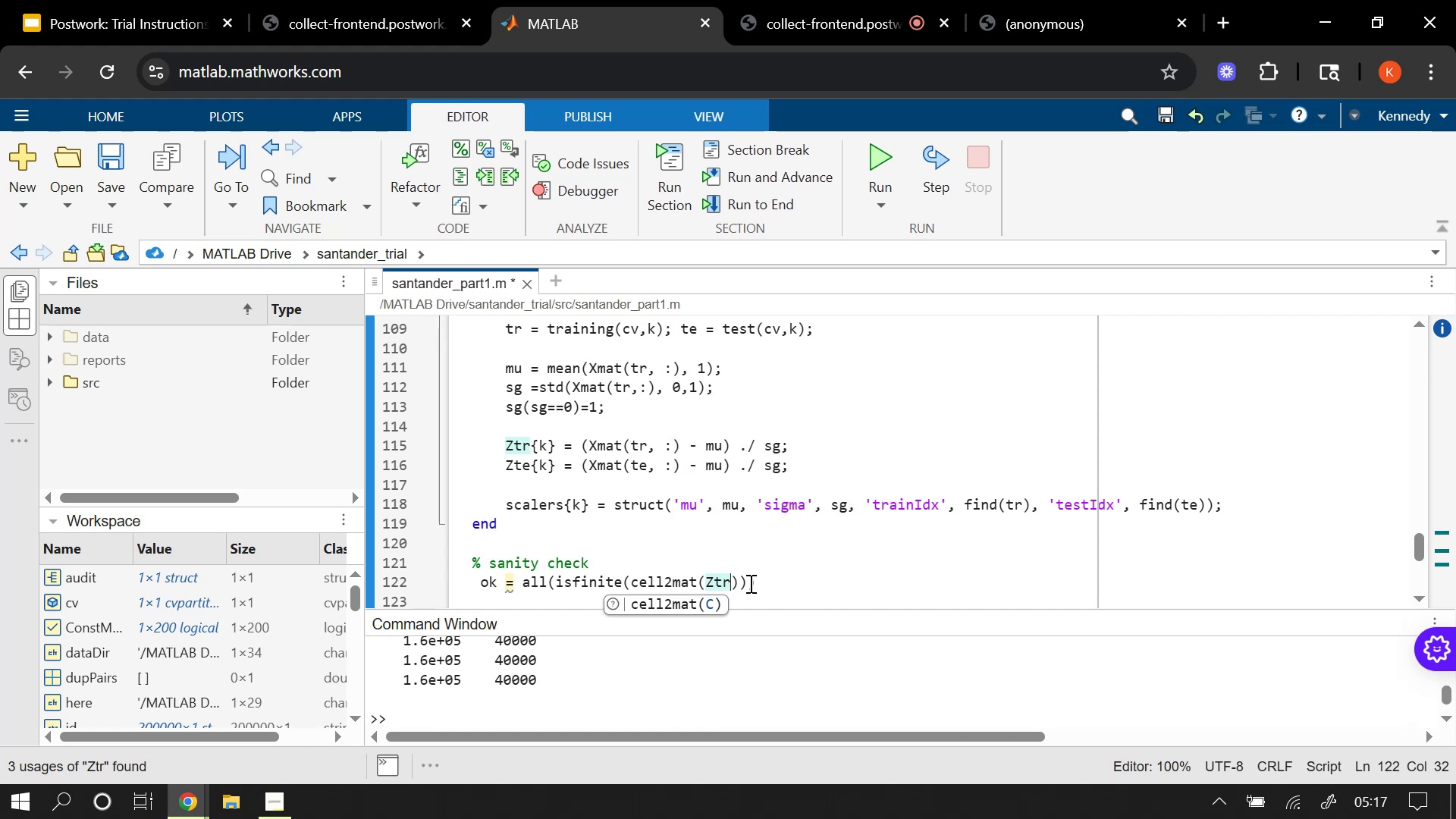 
key(ArrowRight)
 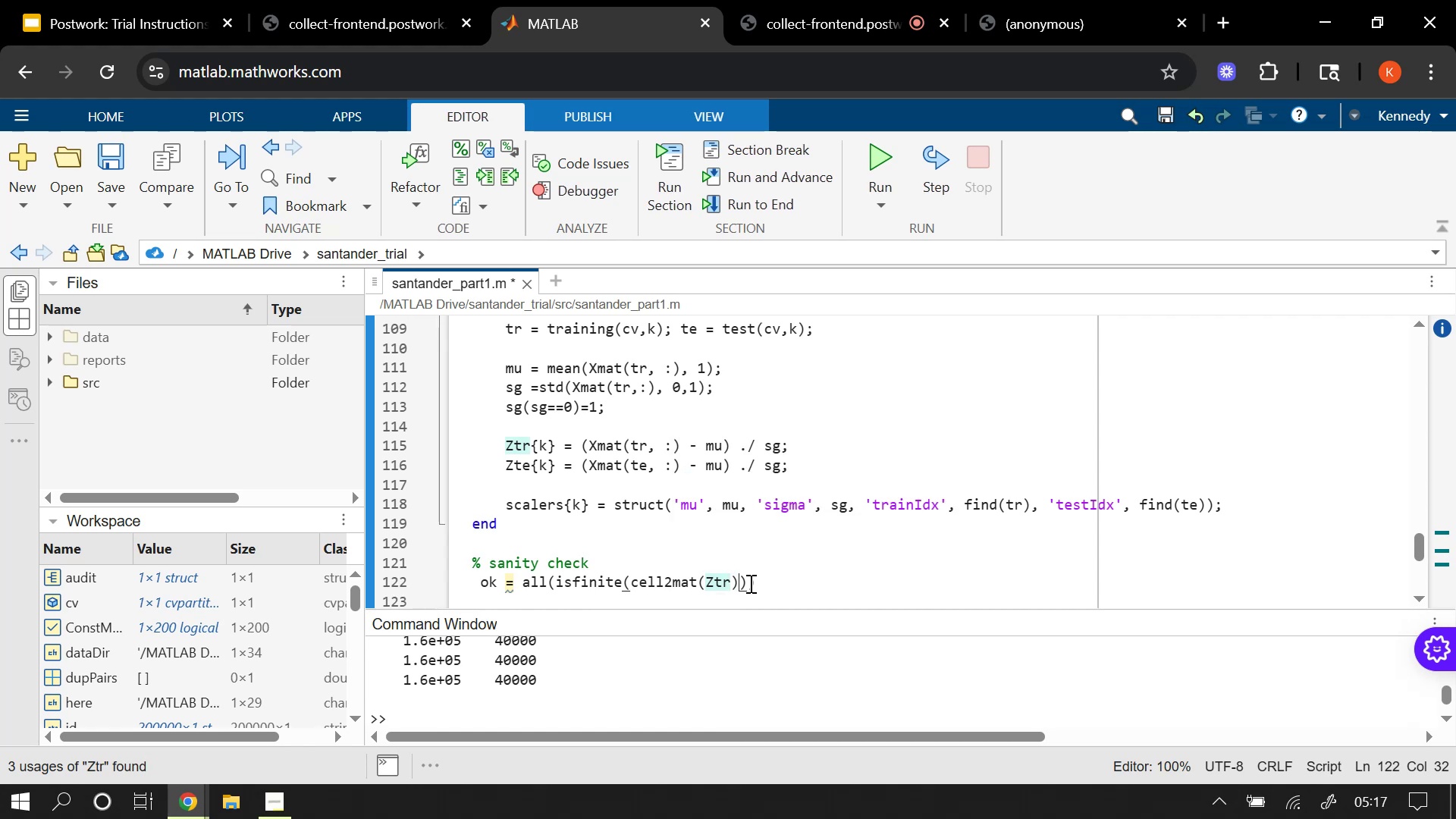 
key(ArrowRight)
 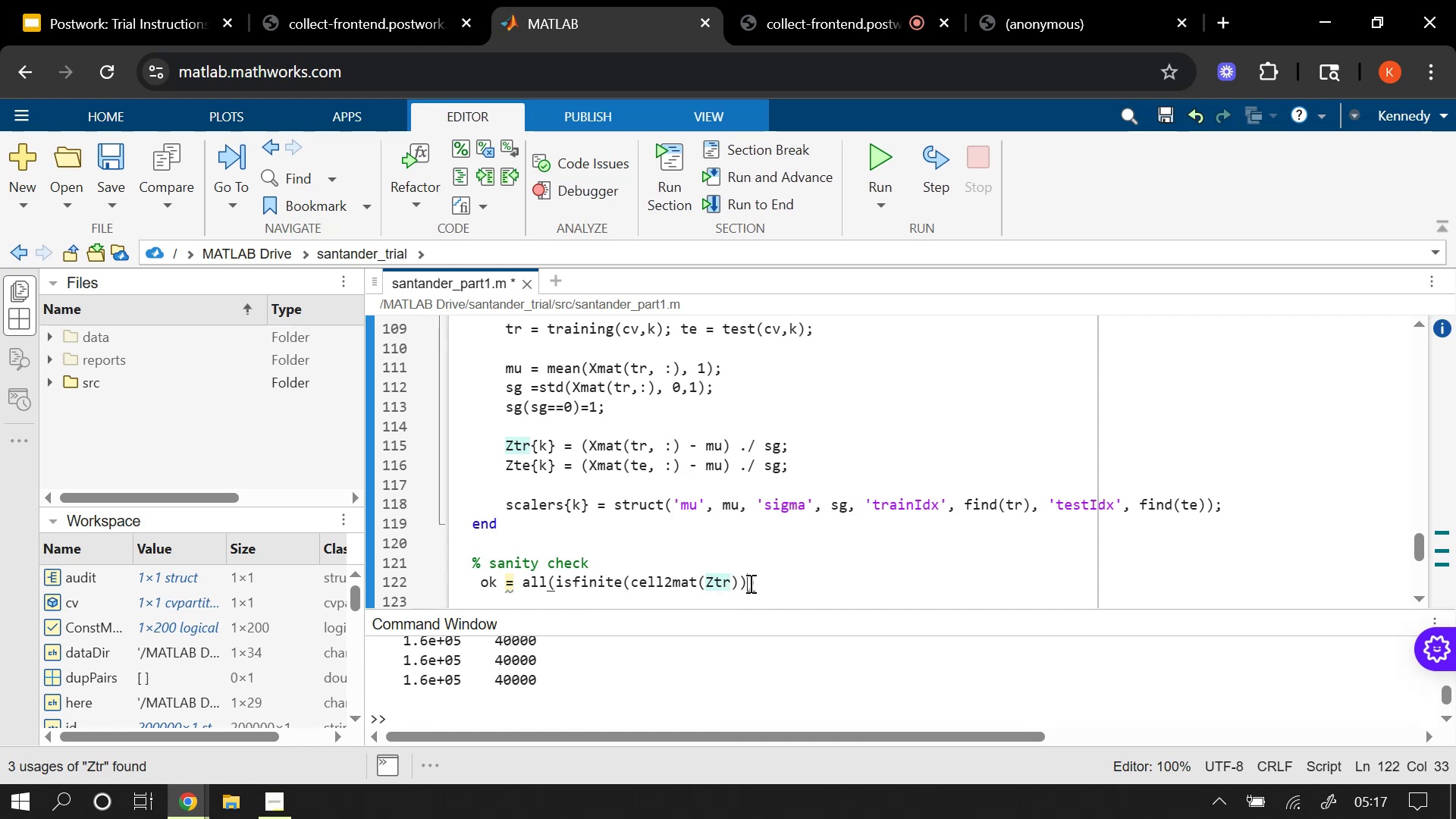 
key(ArrowRight)
 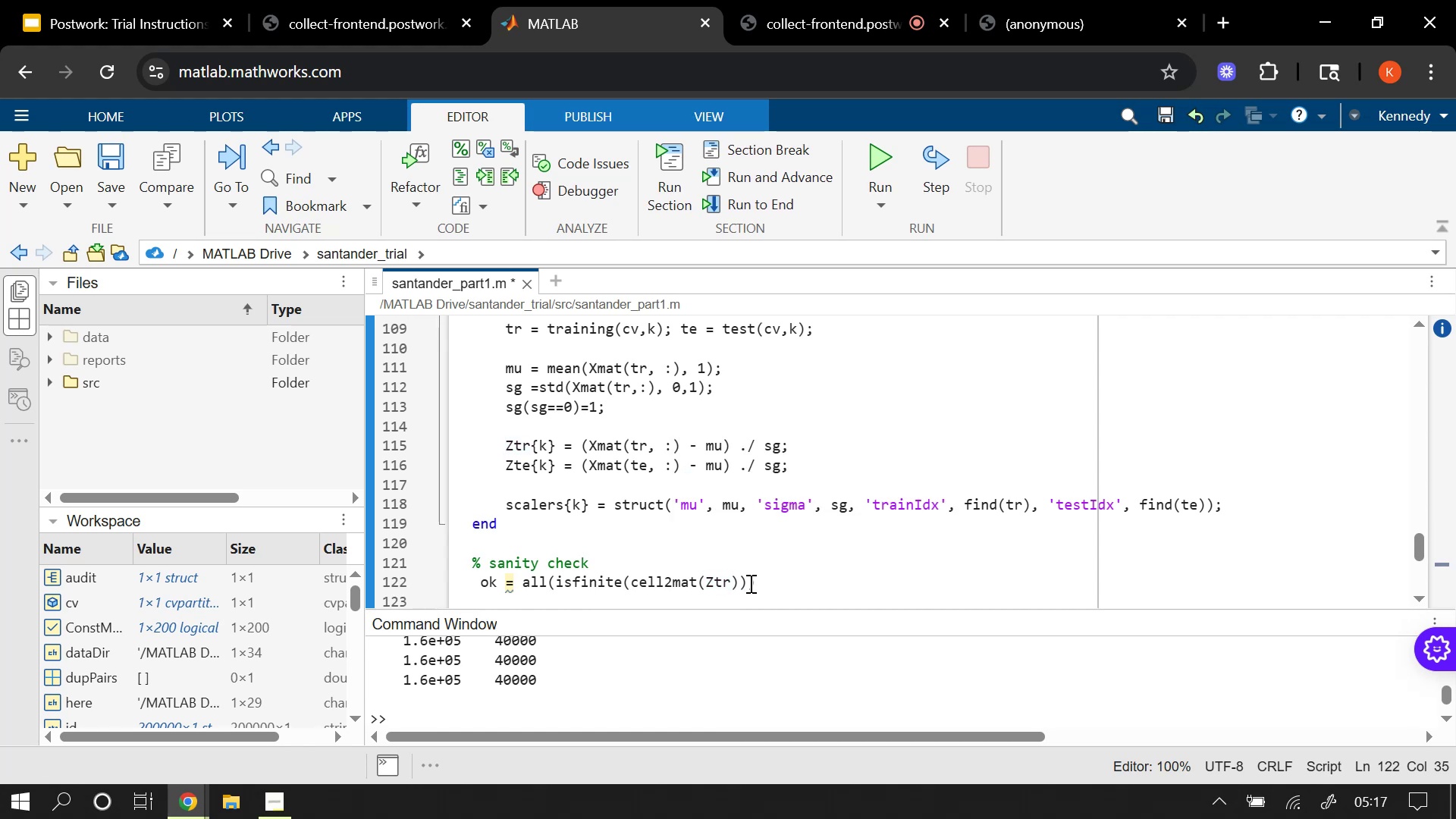 
wait(8.62)
 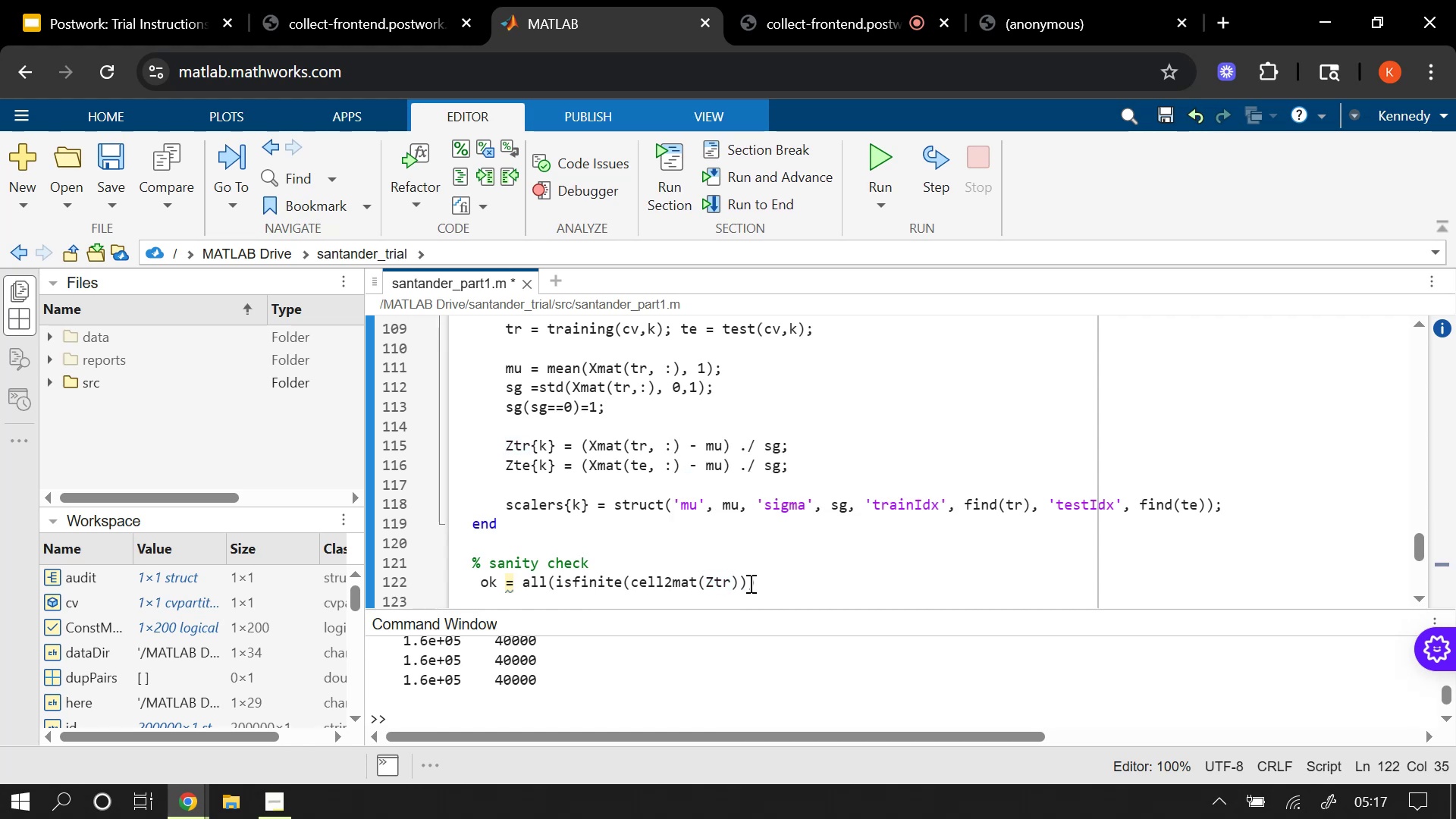 
type( && all (isfini)
key(Tab)
type((cell2m)
key(Tab)
 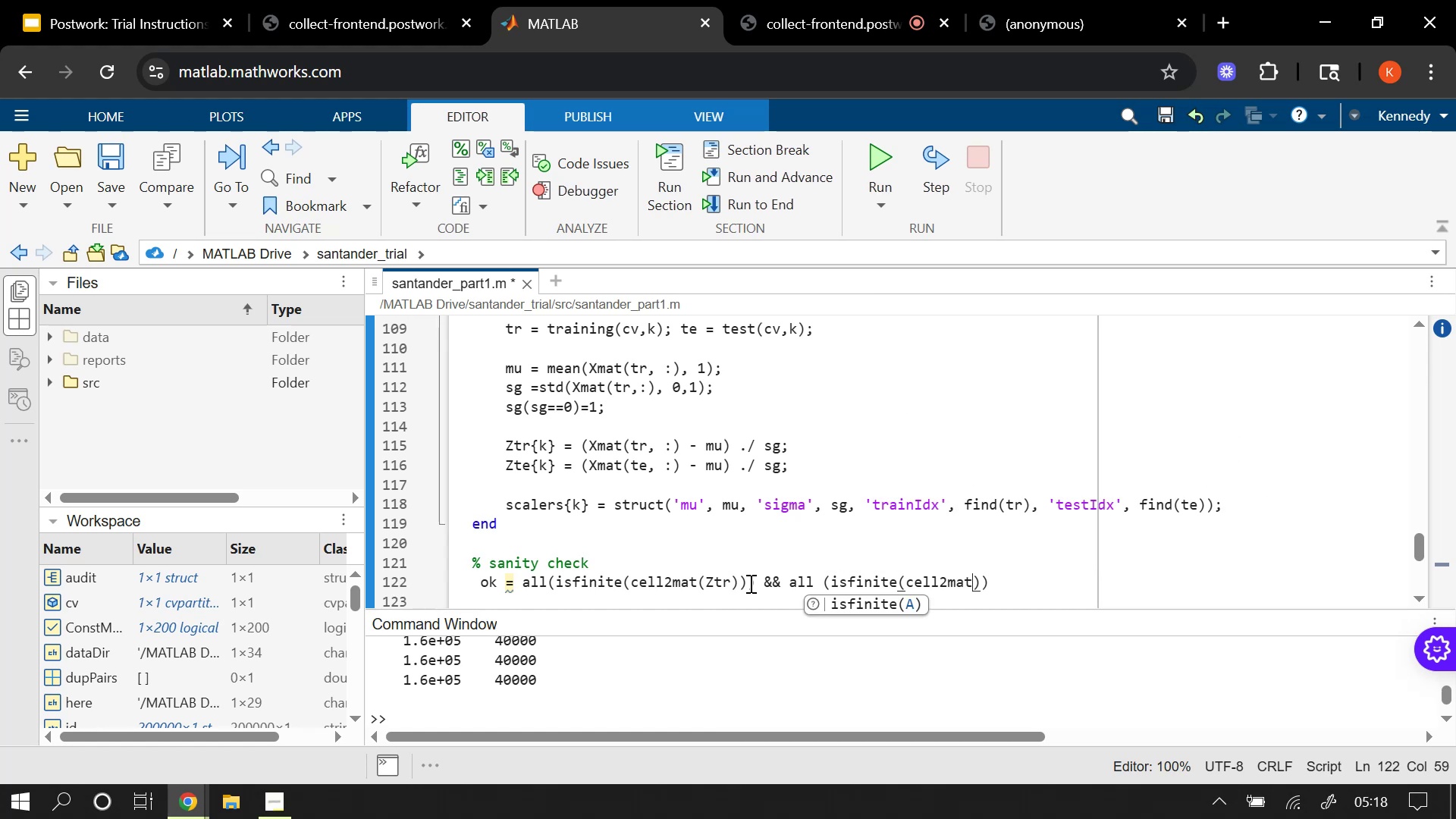 
type((Zte)
 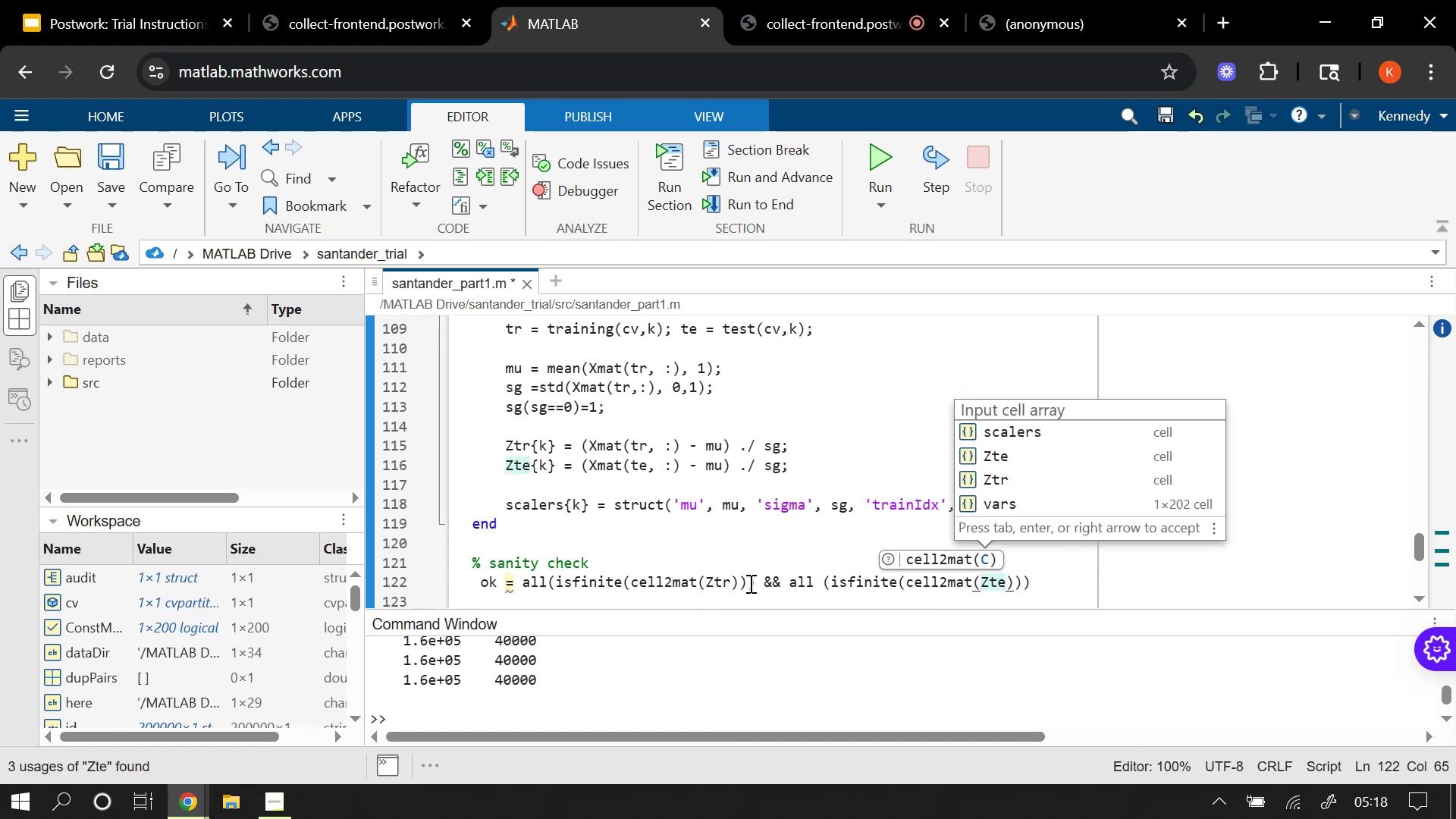 
key(ArrowRight)
 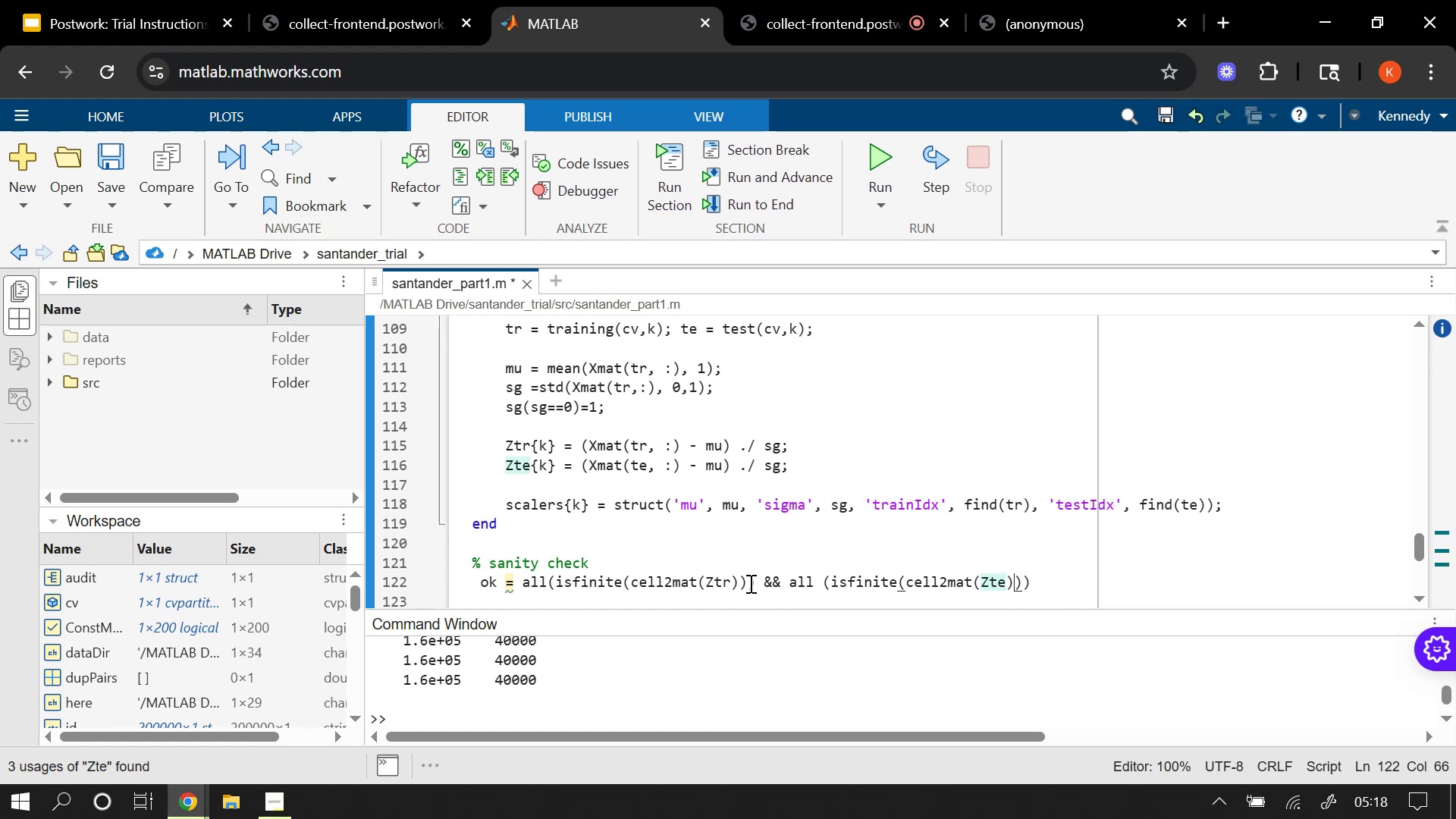 
key(ArrowRight)
 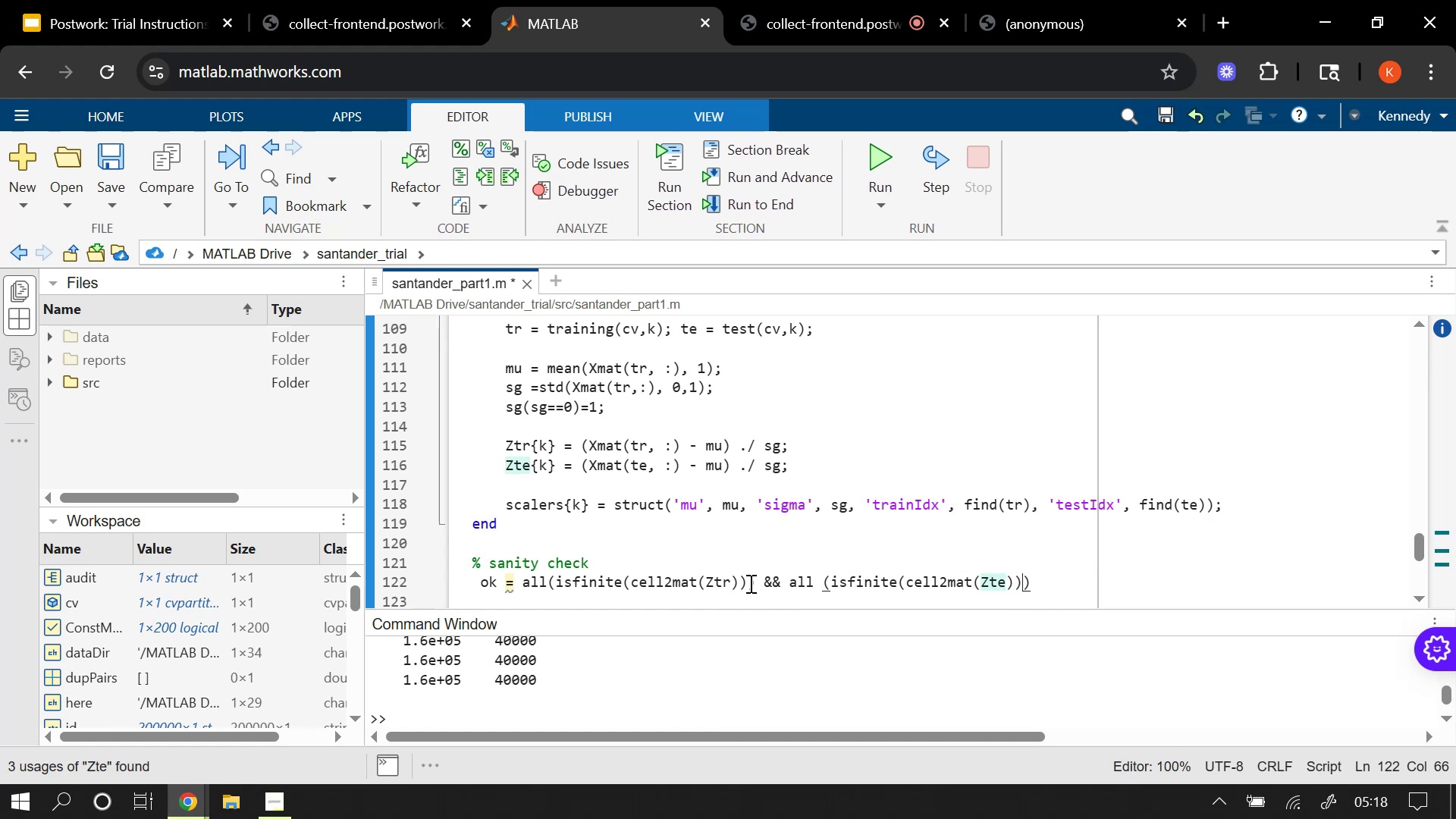 
key(ArrowRight)
 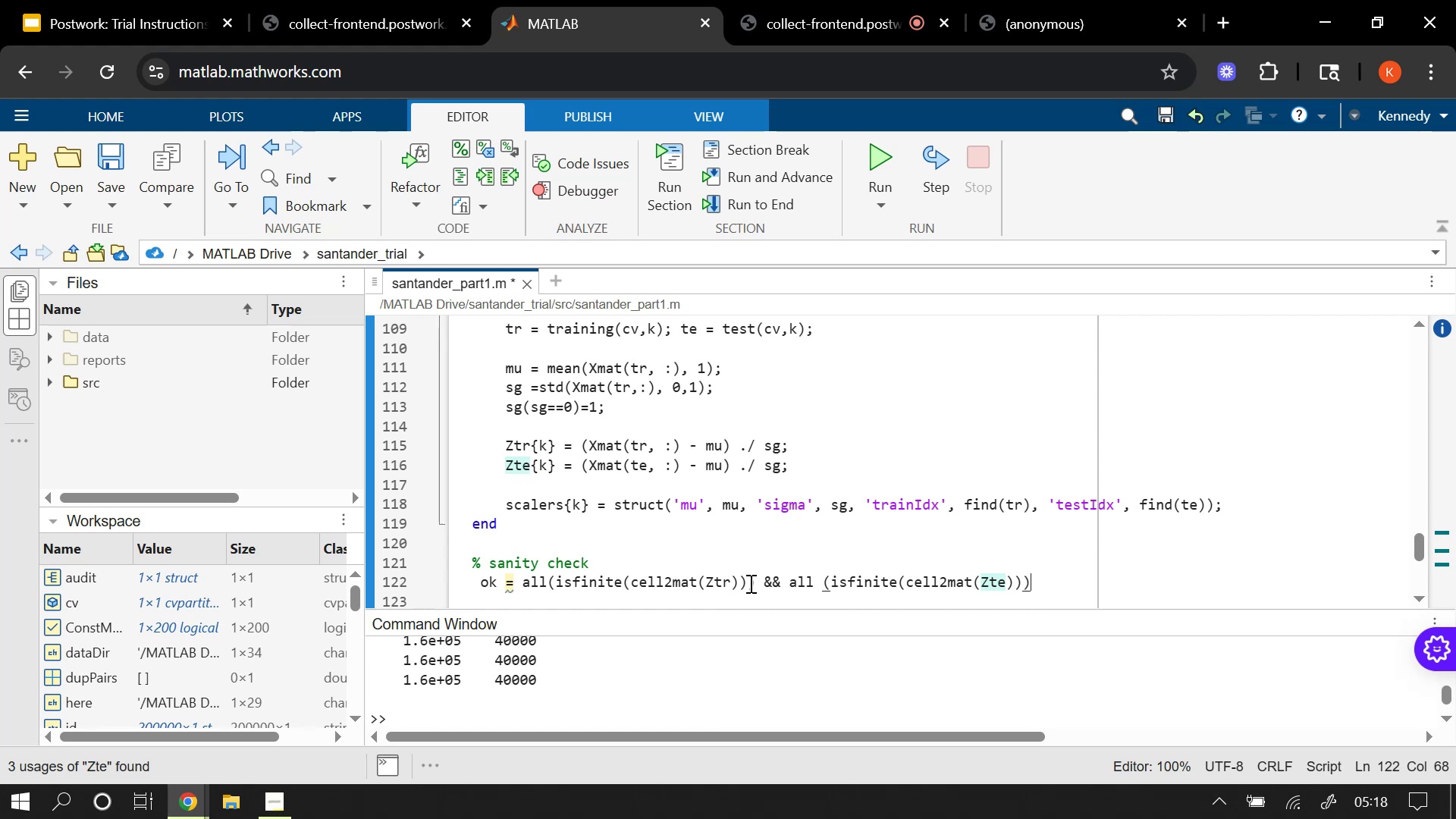 
key(Semicolon)
 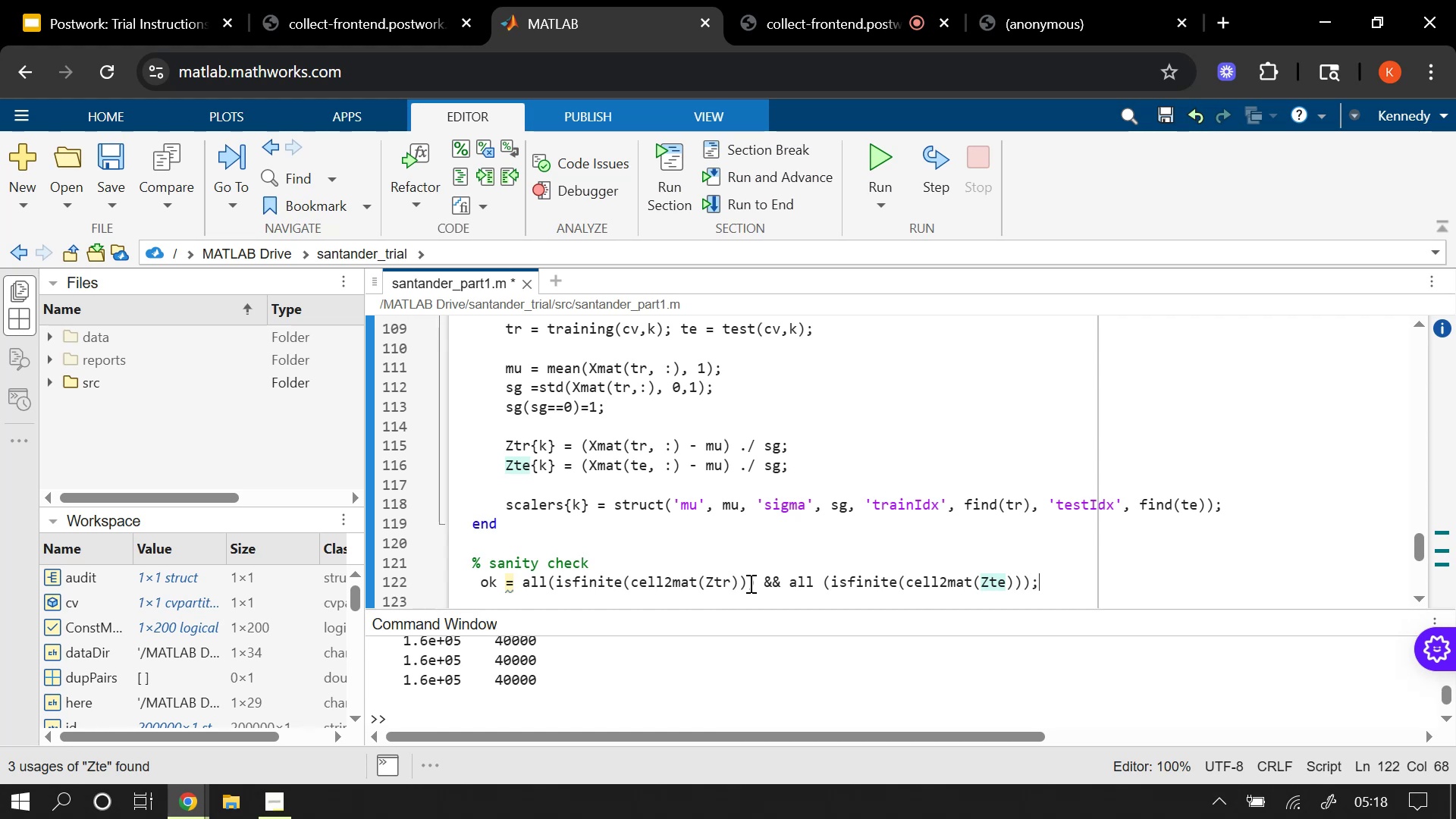 
key(Enter)
 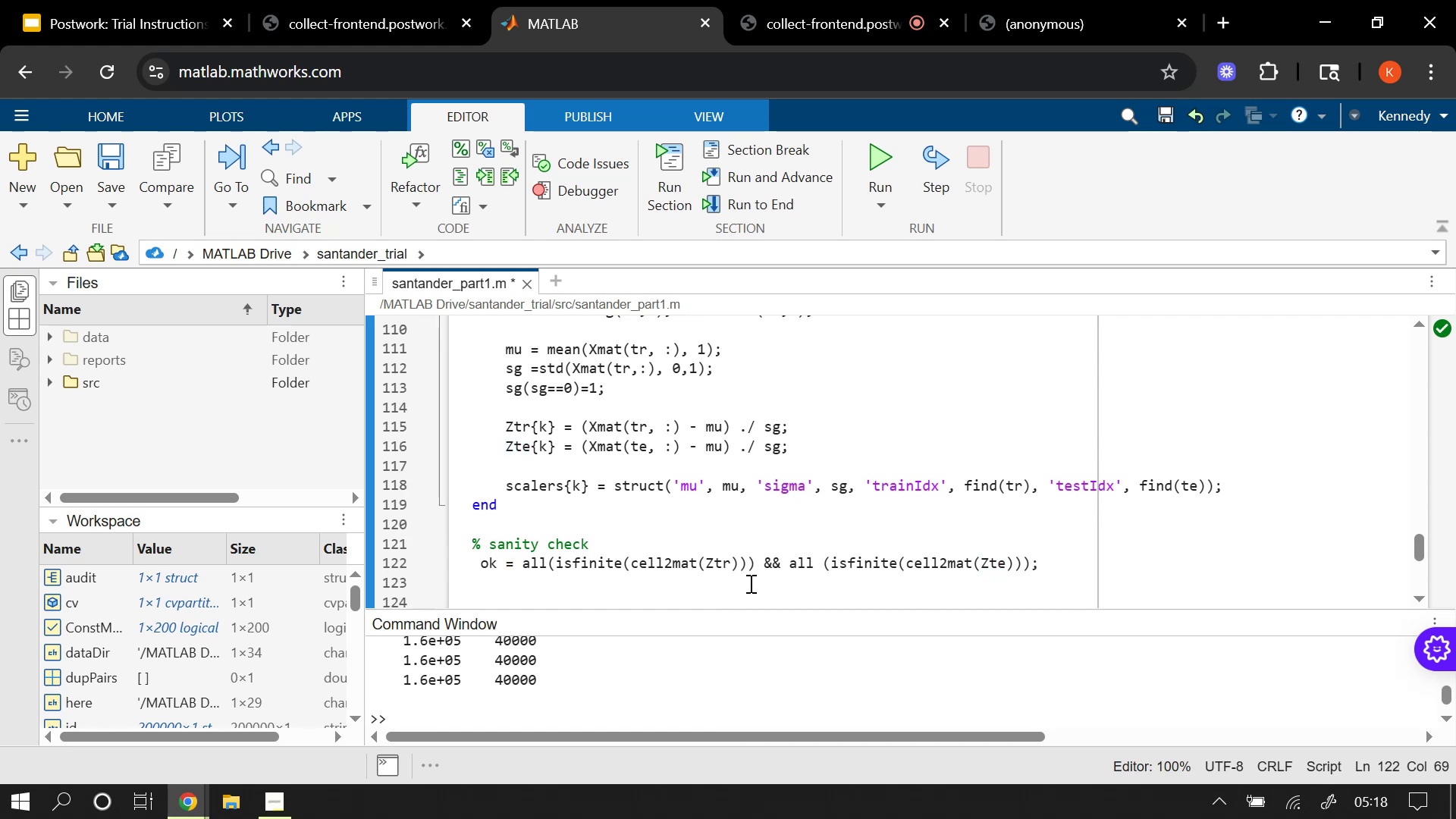 
type(fprint)
key(Tab)
type((')
 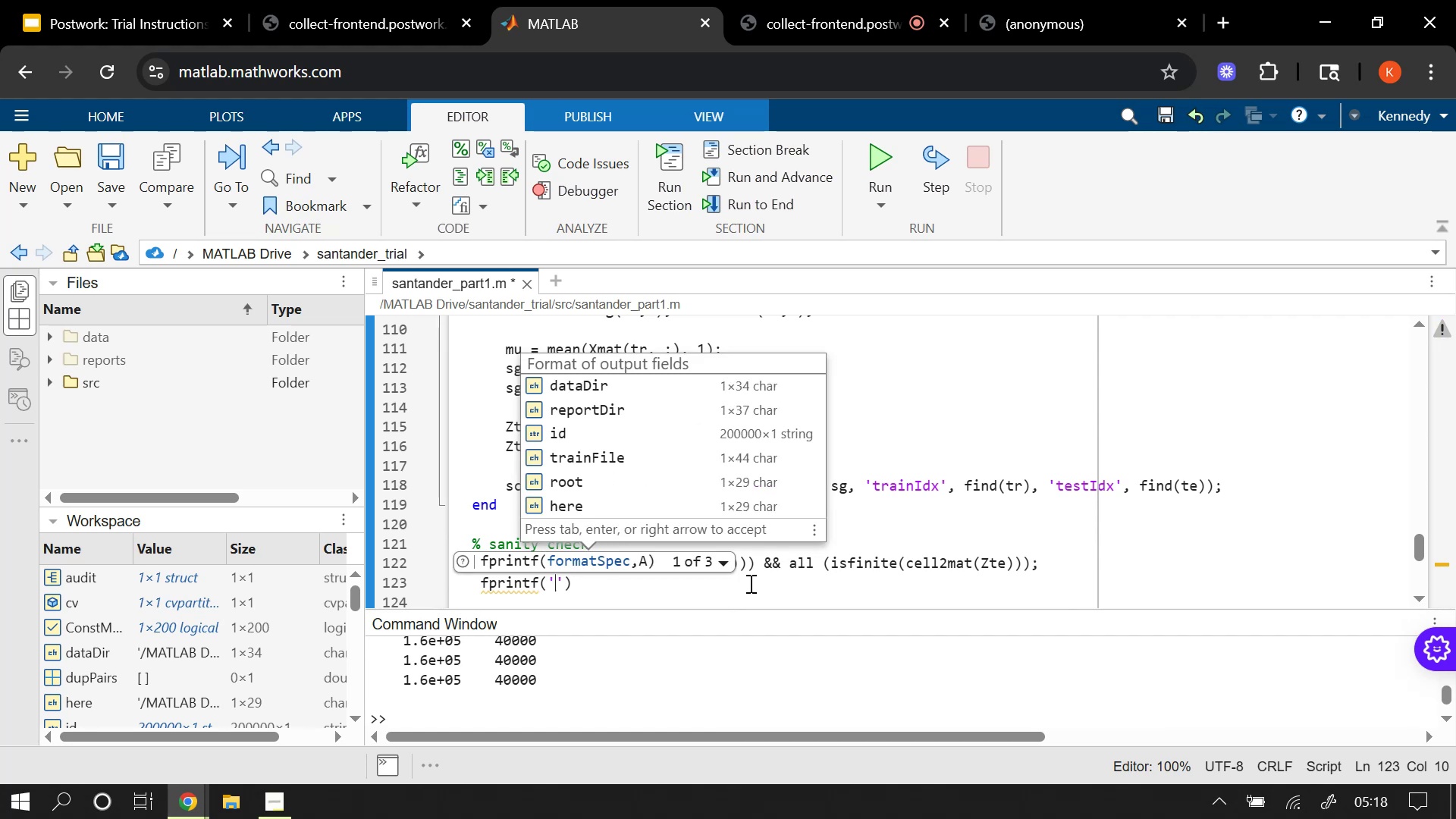 
wait(5.09)
 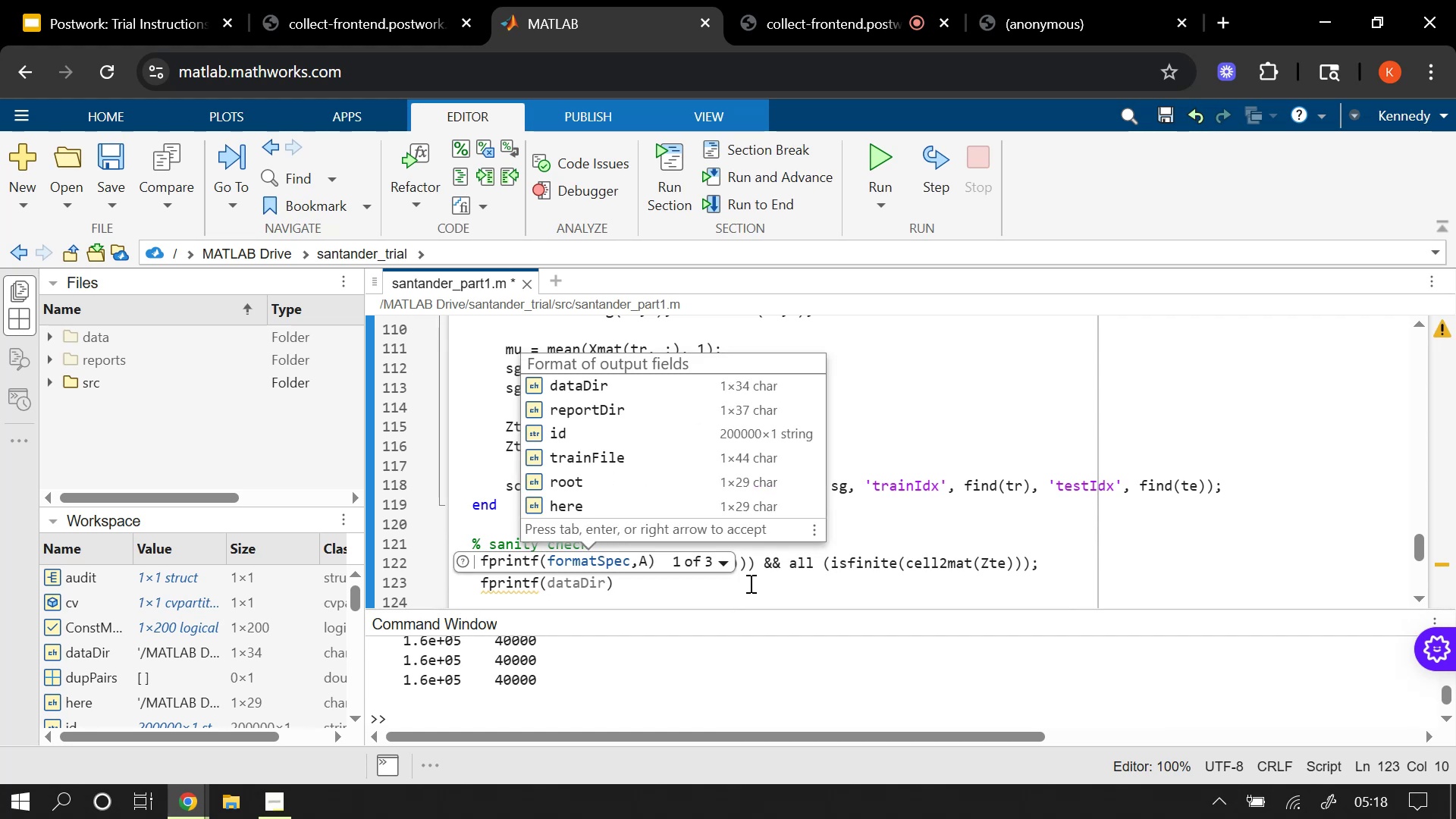 
type(The scaling sanity (all finin)
key(Backspace)
type(te)
 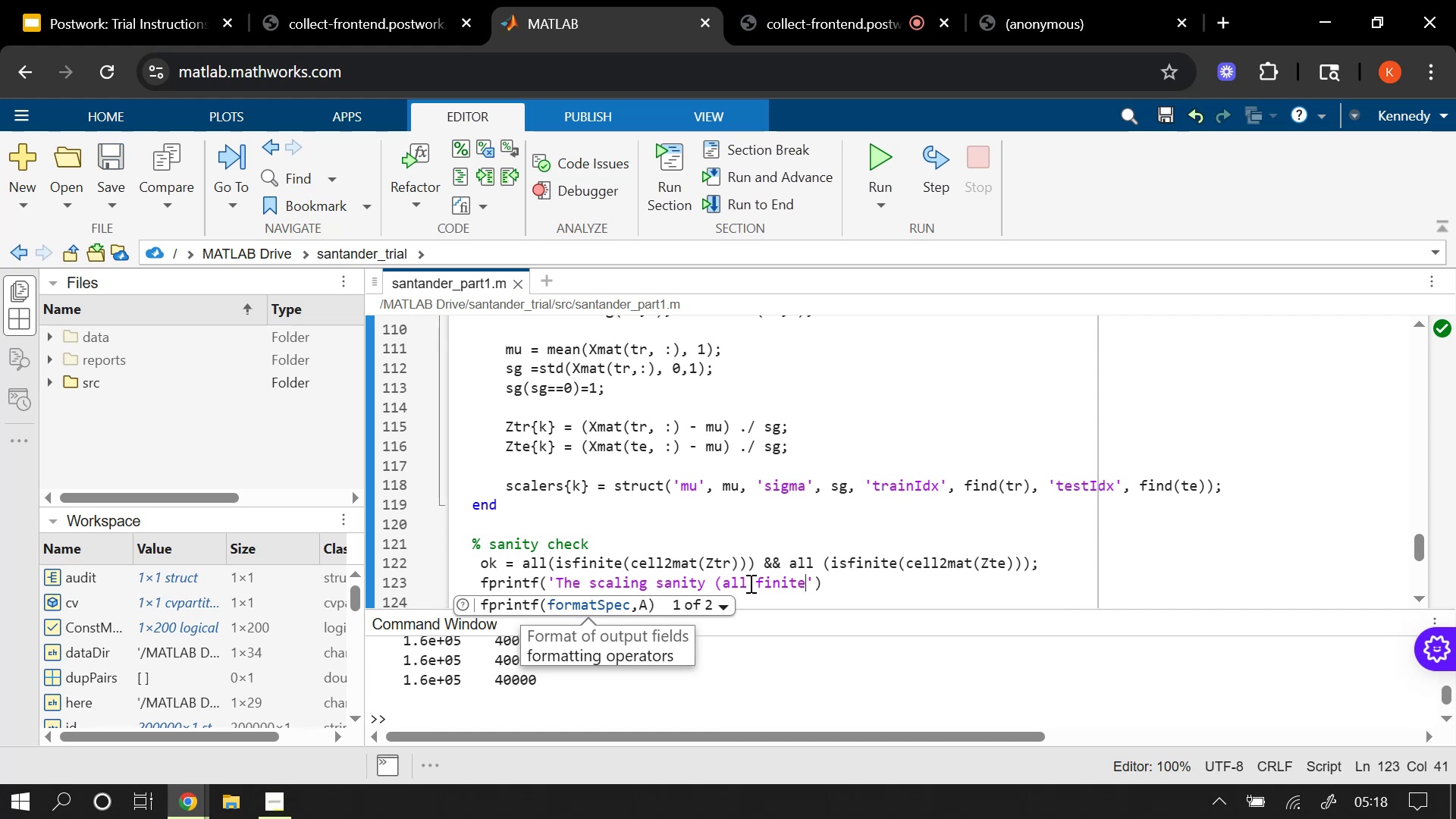 
wait(5.22)
 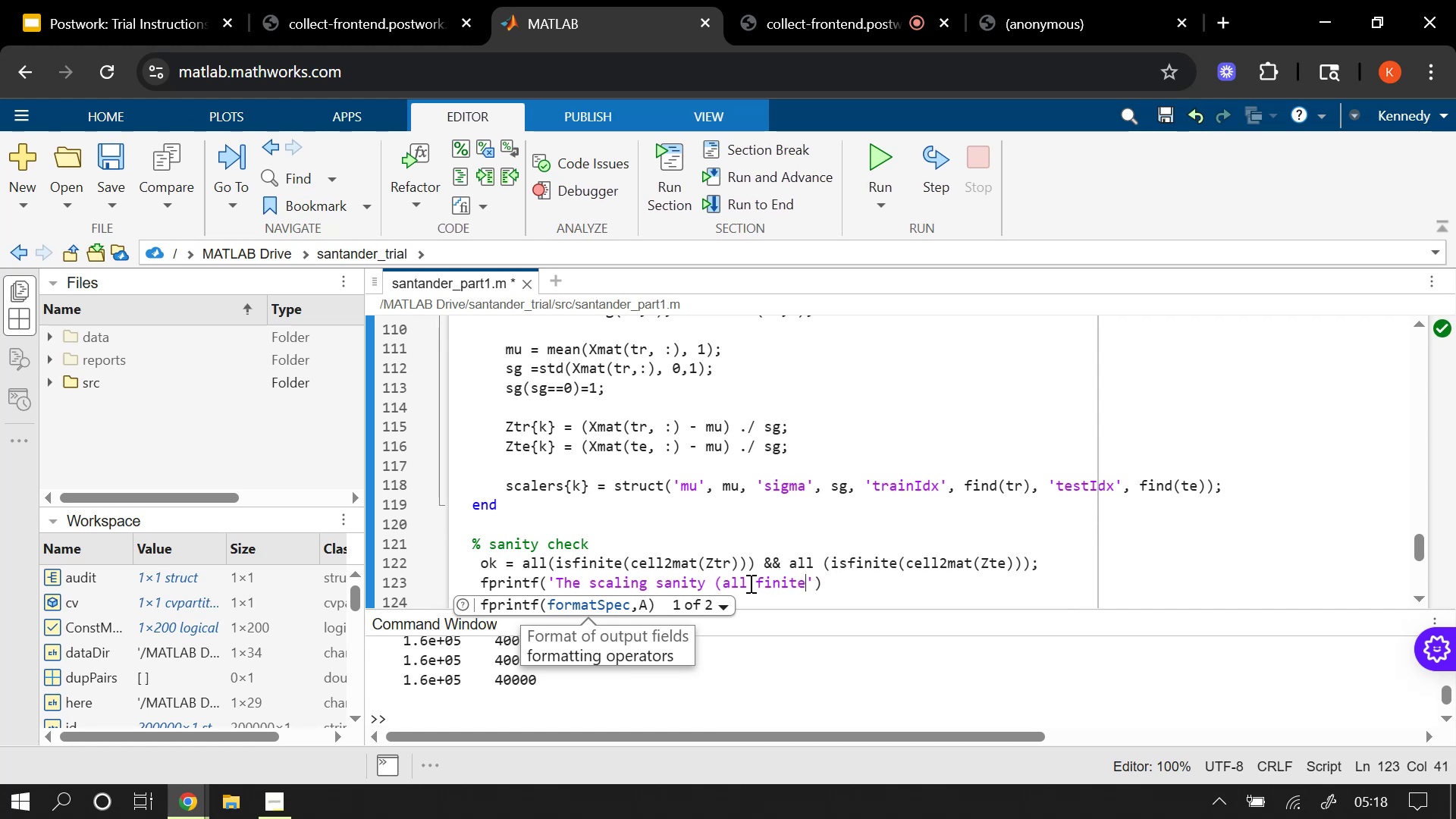 
key(ArrowRight)
 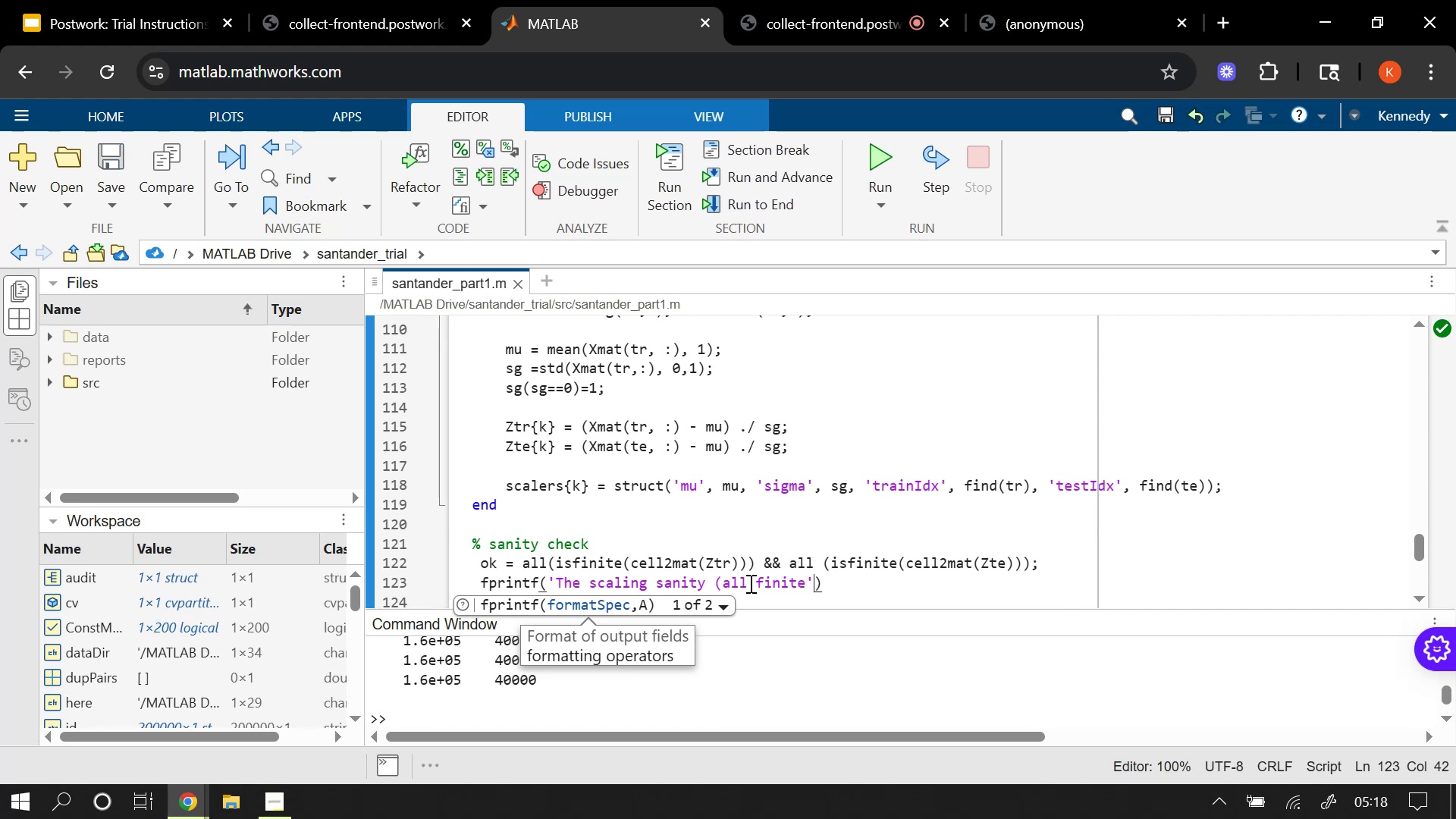 
key(Backspace)
 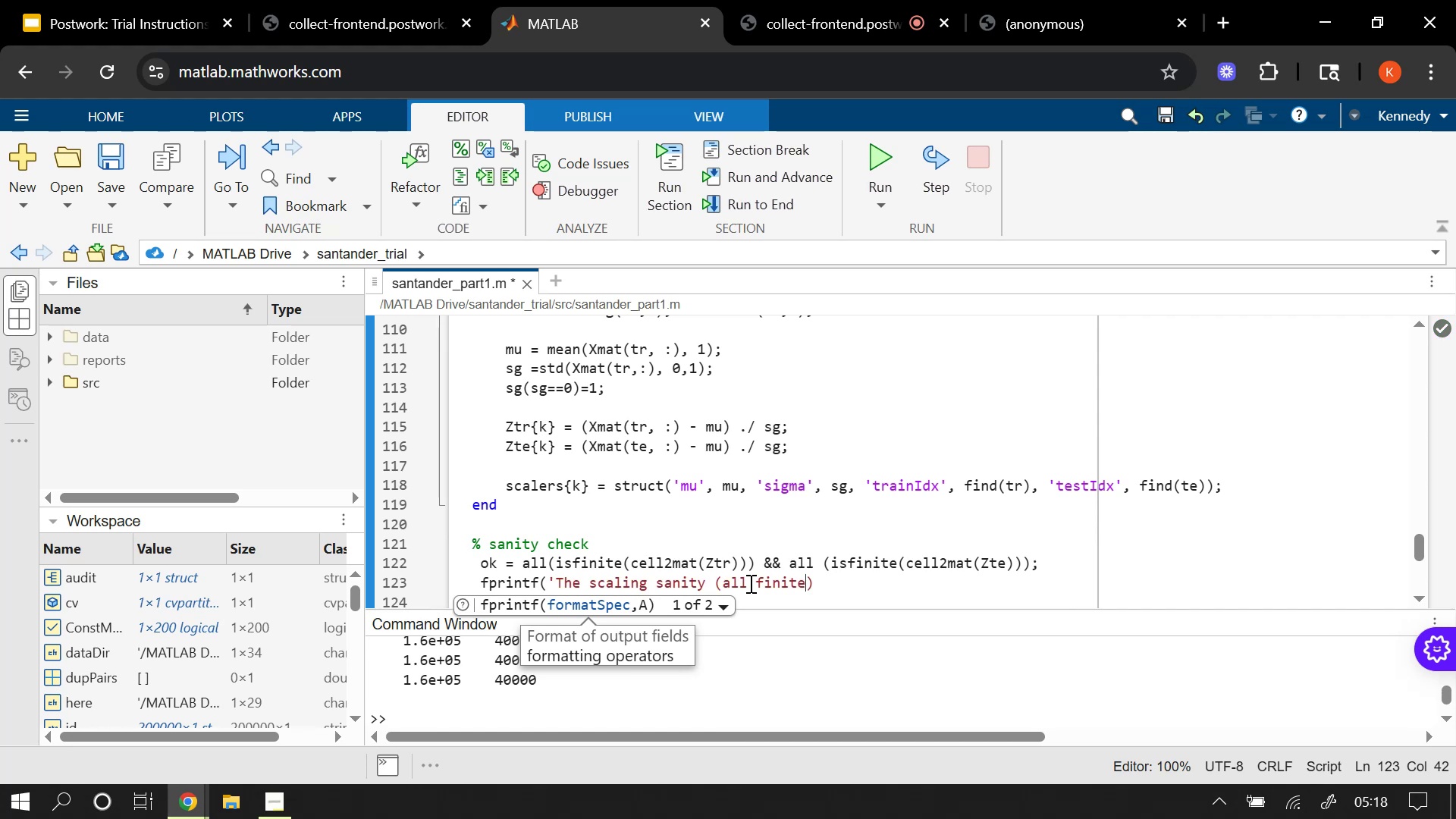 
key(ArrowRight)
 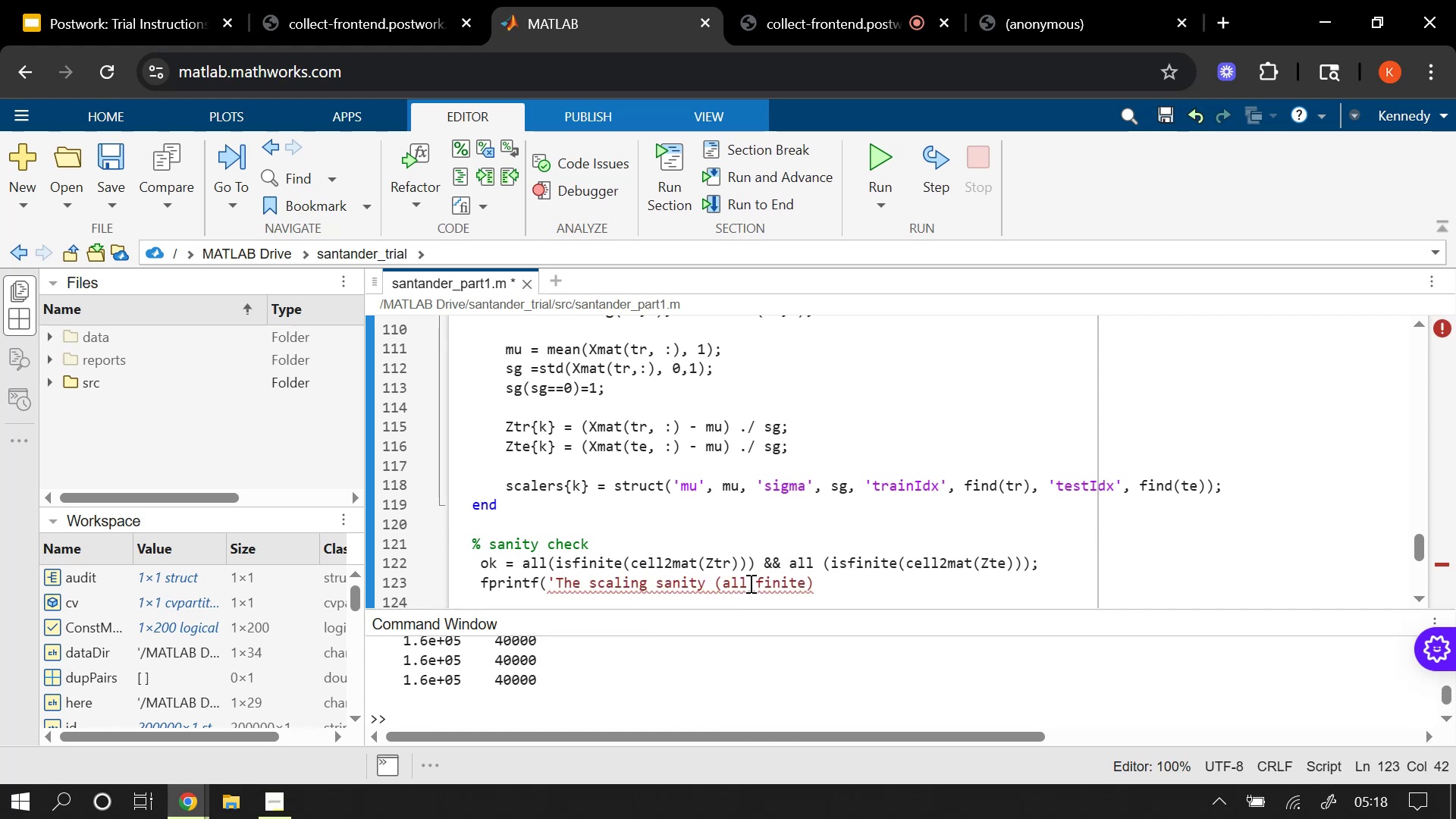 
key(Quote)
 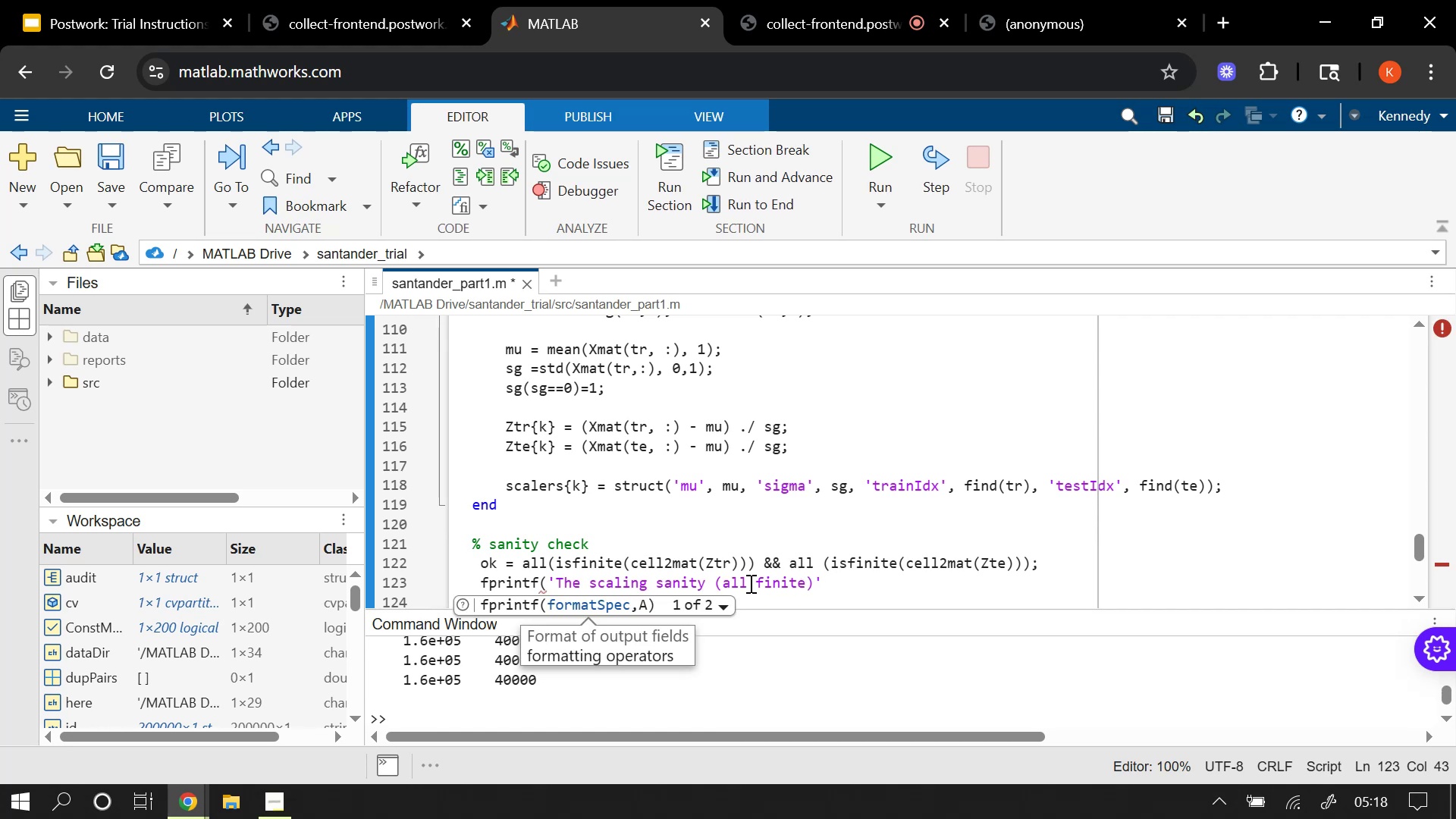 
key(ArrowLeft)
 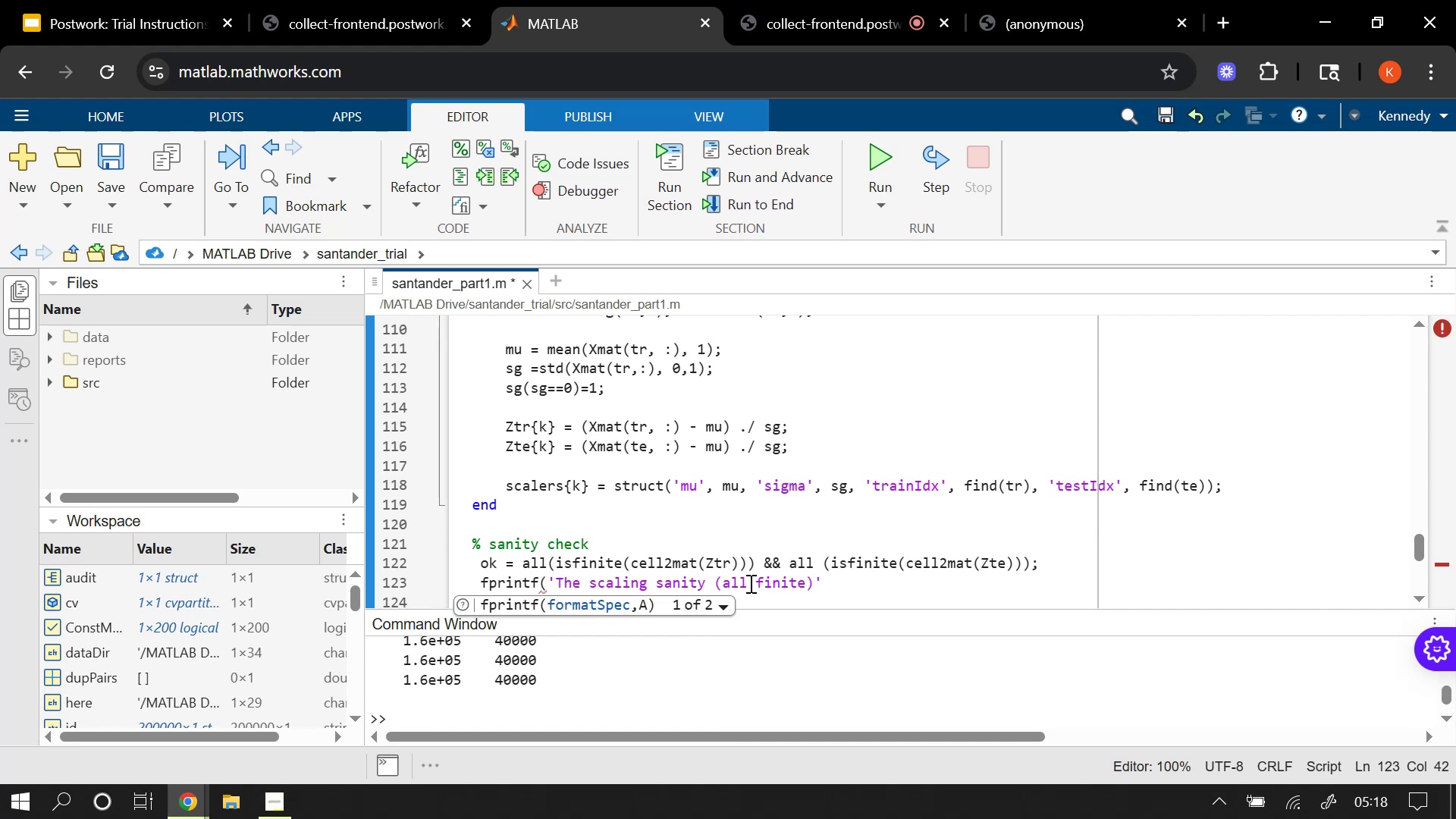 
type(: %d\n)
 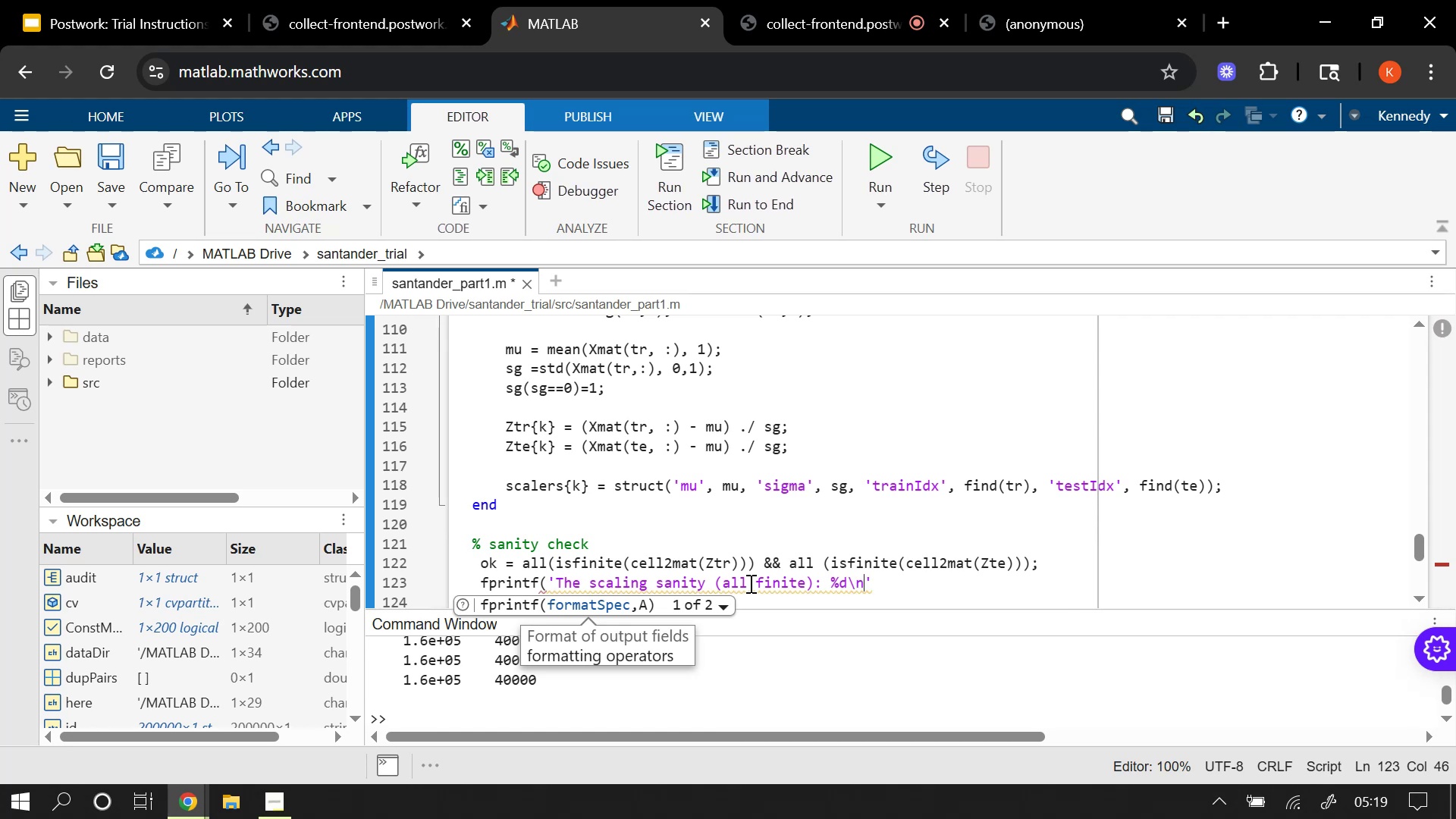 
key(ArrowRight)
 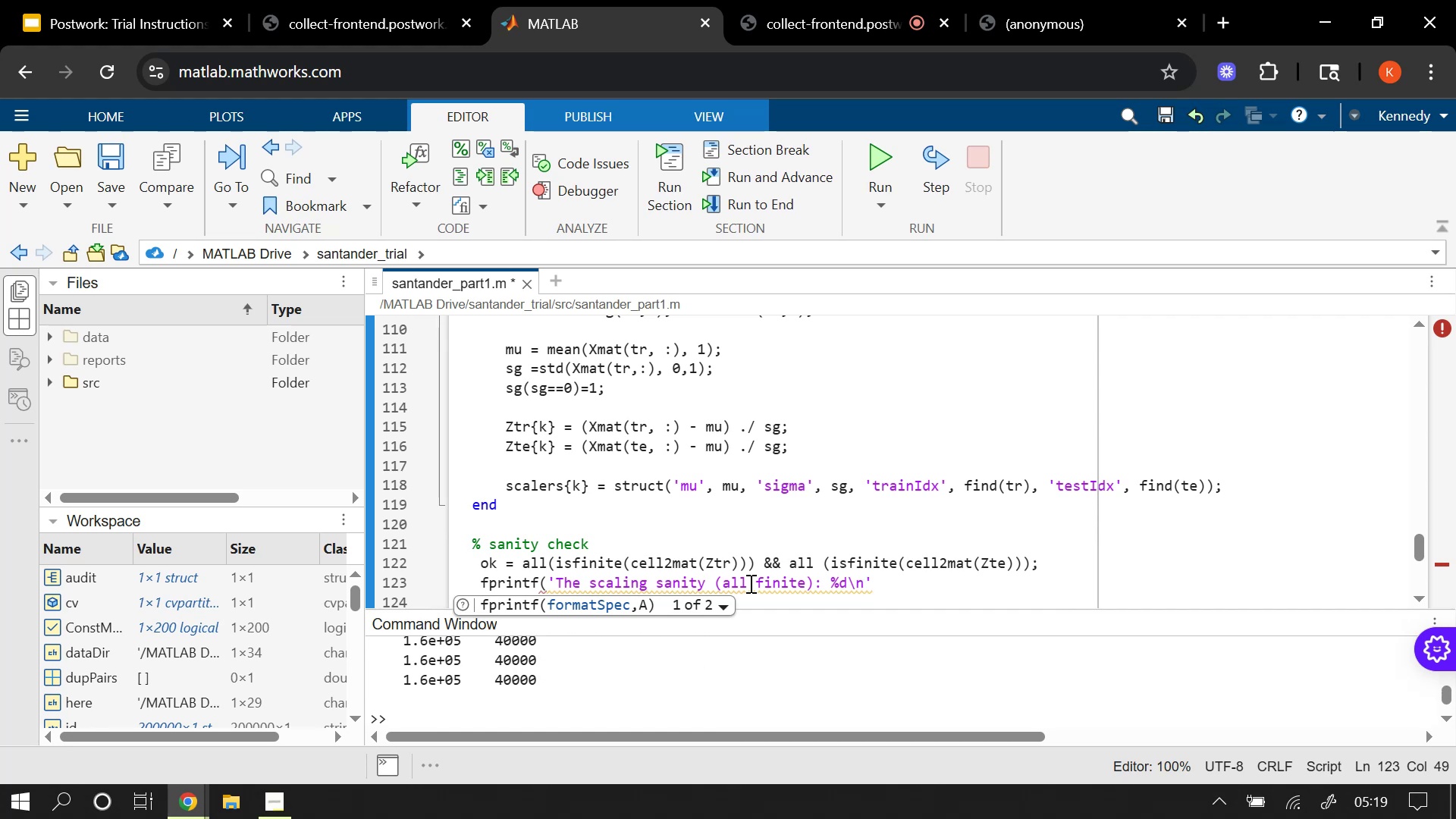 
type(, ok);)
 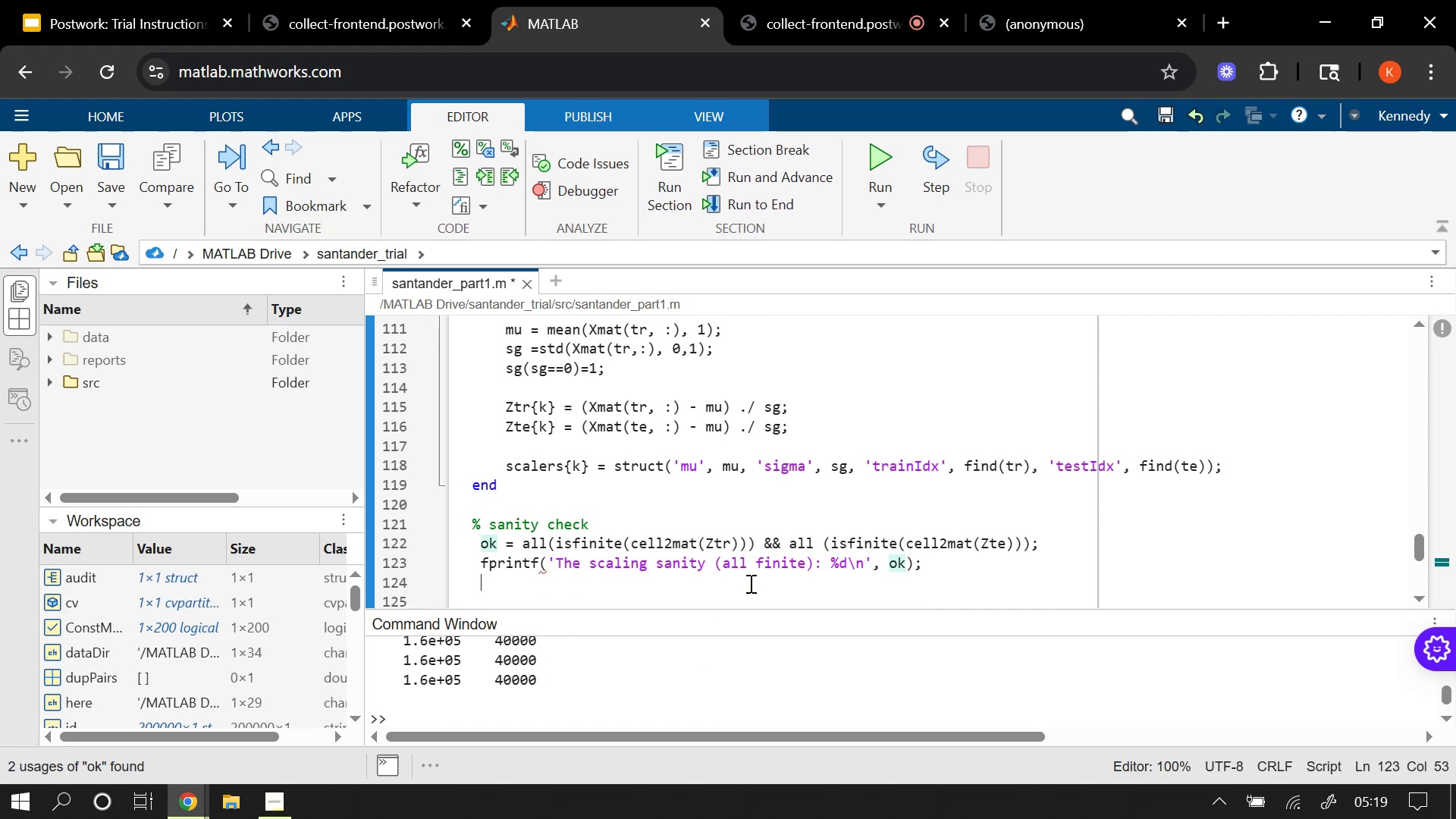 
 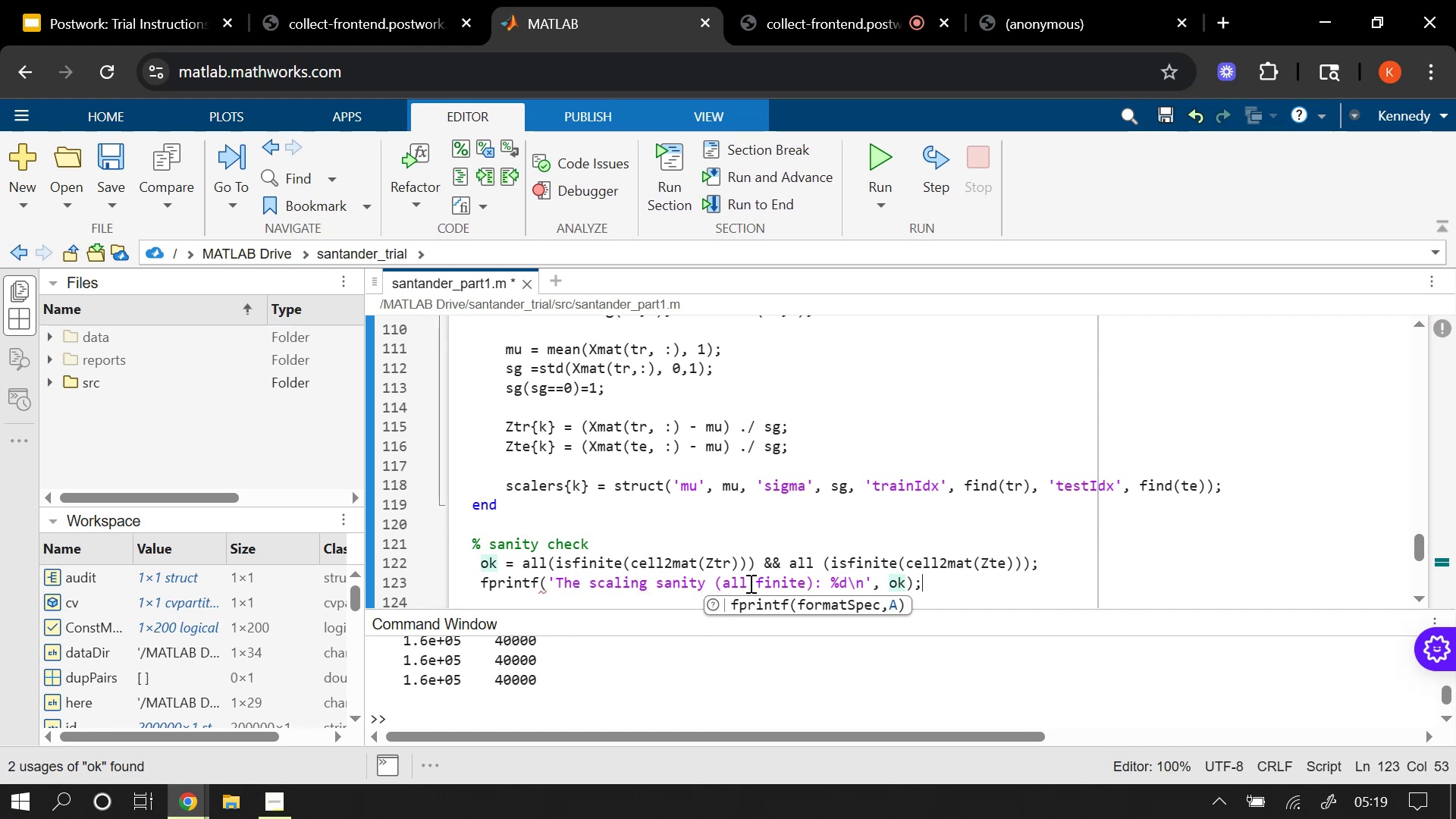 
key(Enter)
 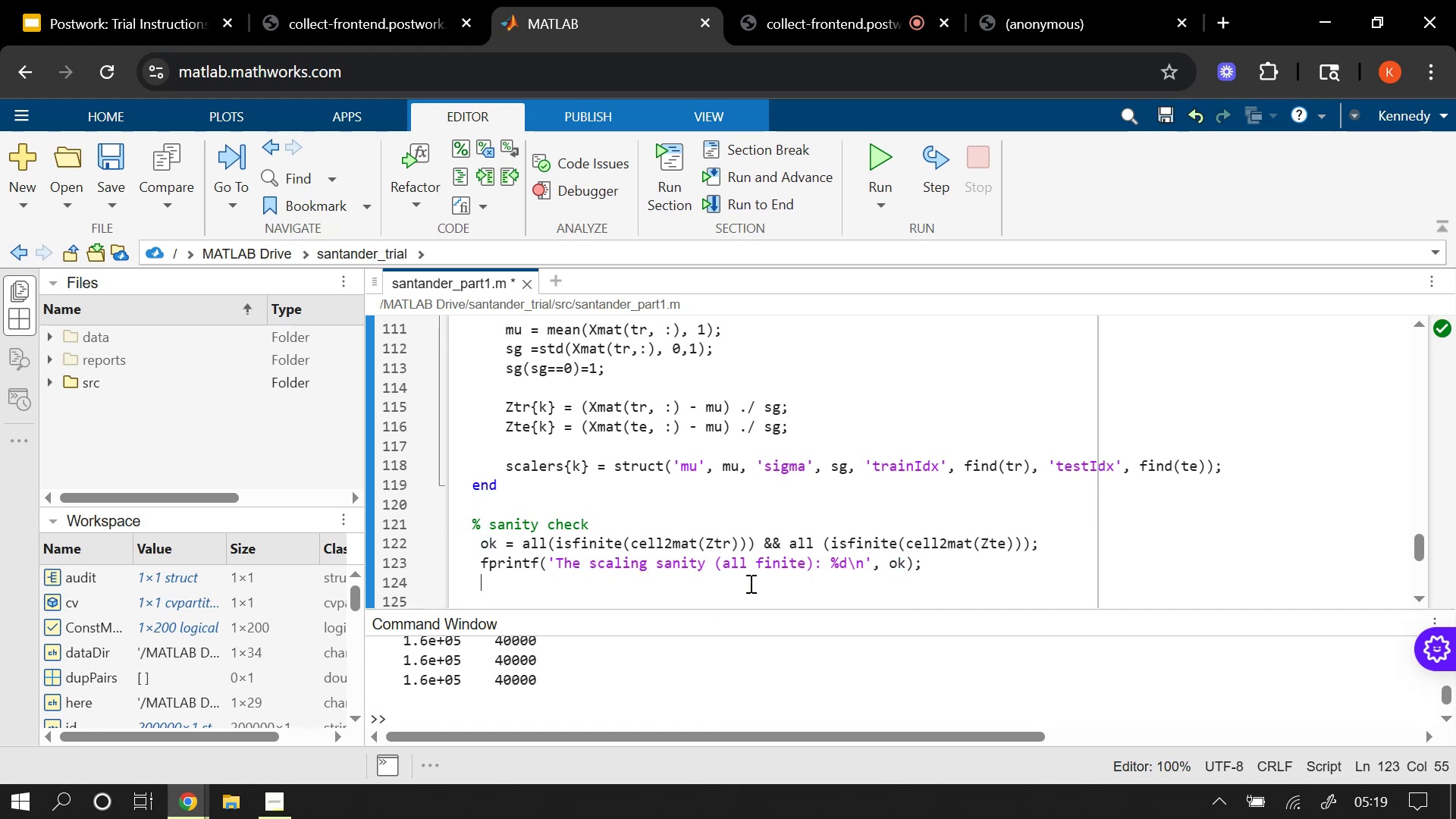 
key(Enter)
 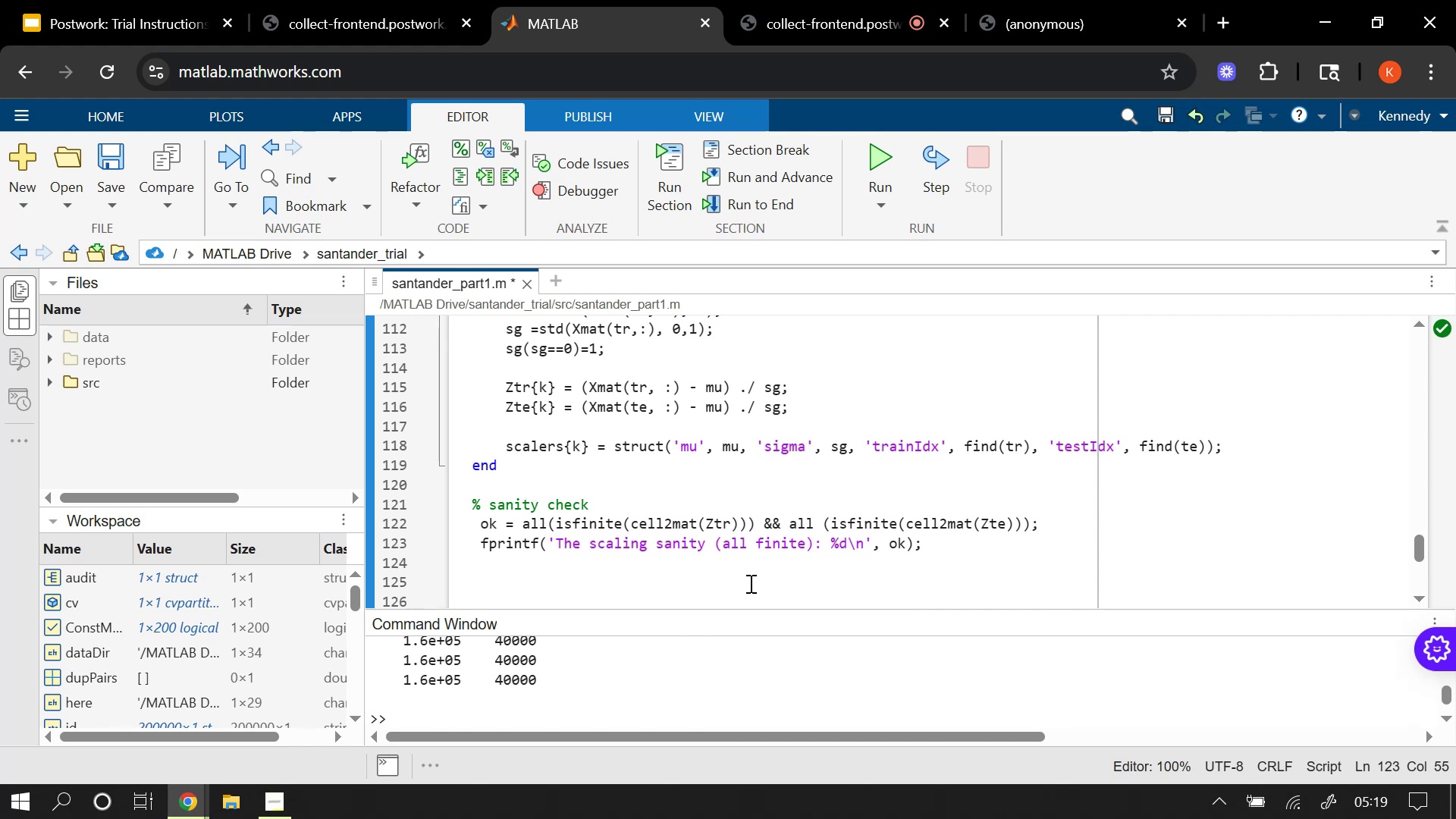 
type(% QUICK p)
key(Backspace)
type(spot-check on fold )
 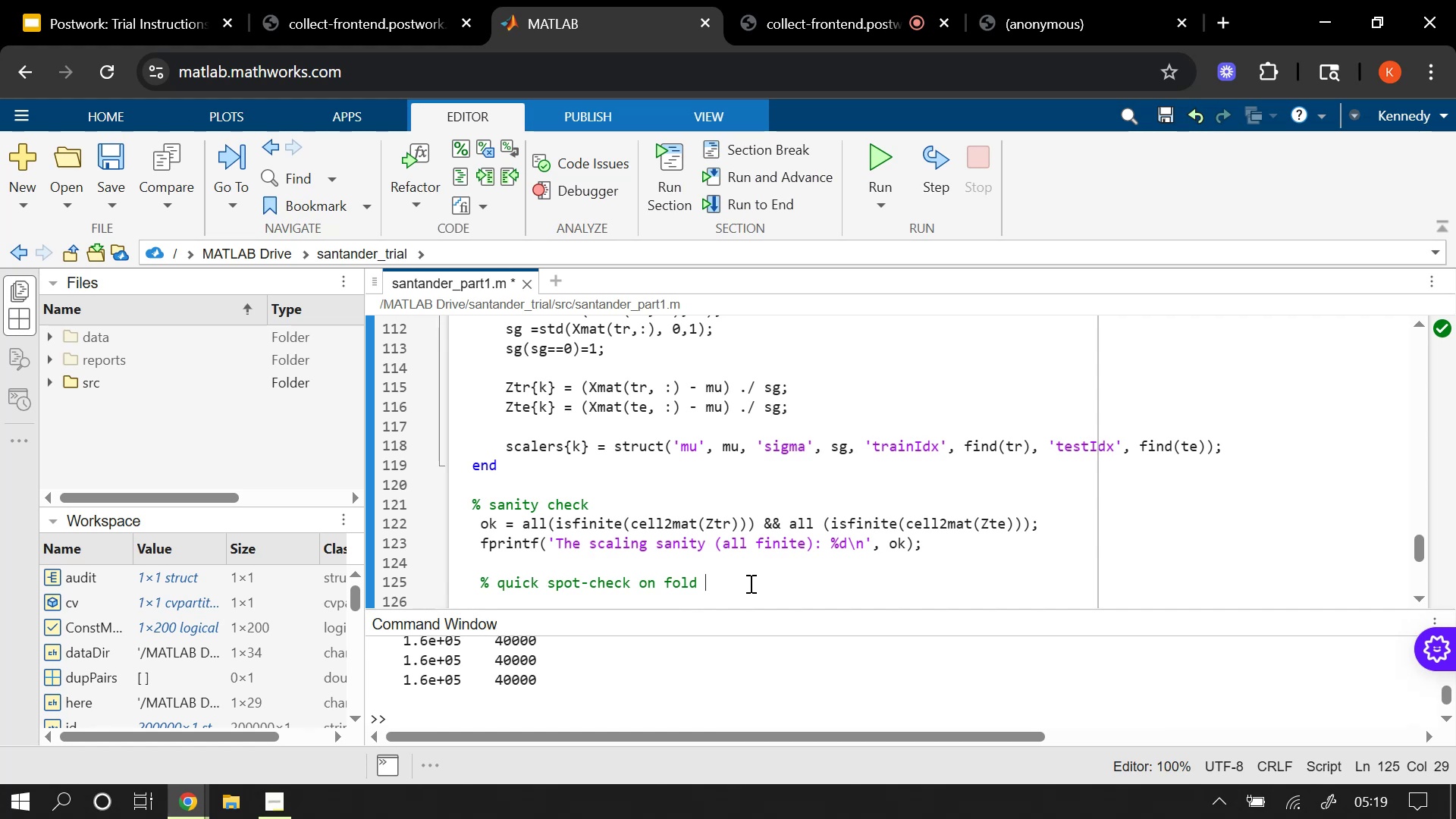 
wait(13.6)
 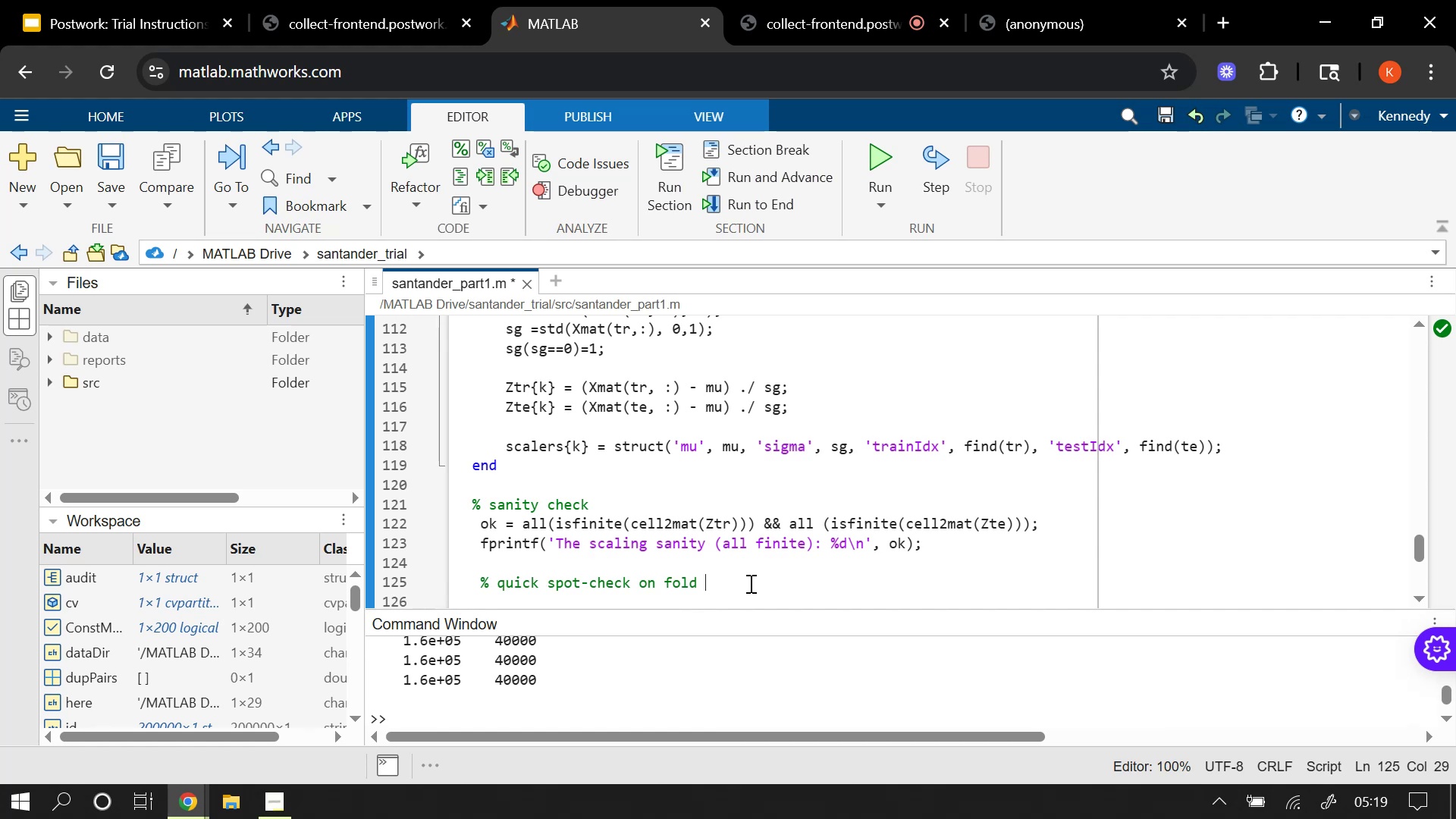 
key(Control+ControlLeft)
 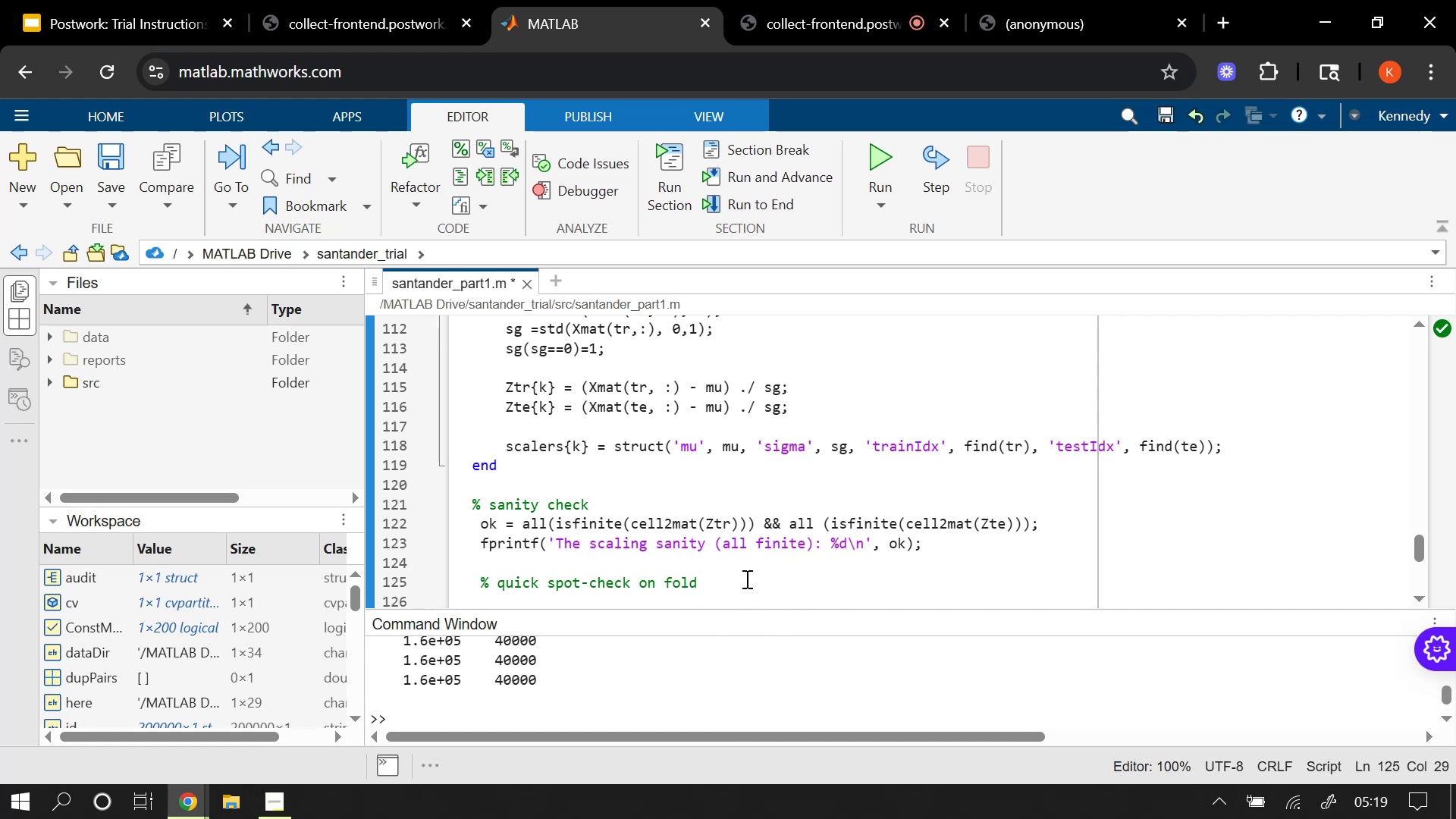 
key(Backspace)
 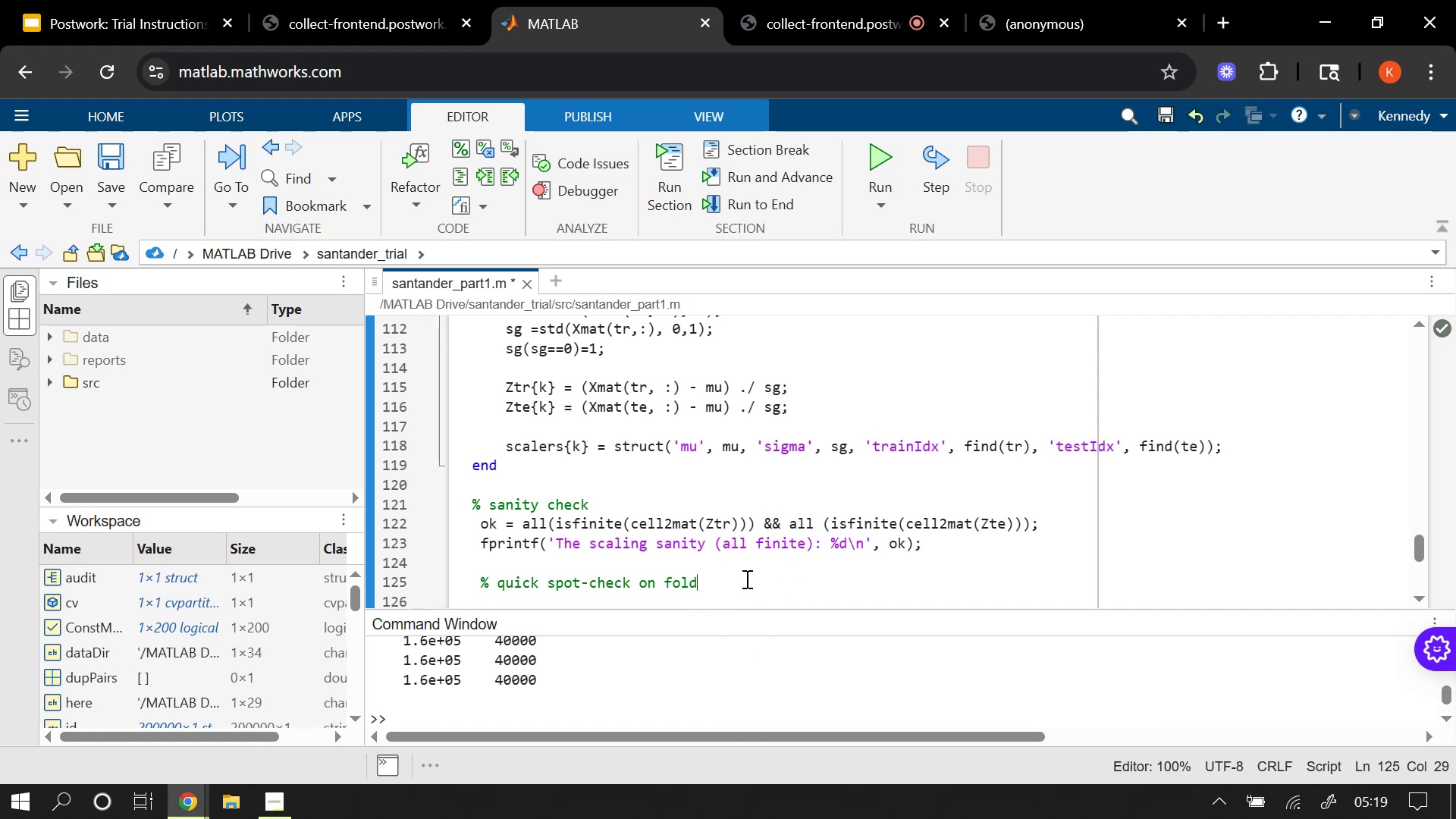 
hold_key(key=Backspace, duration=1.51)
 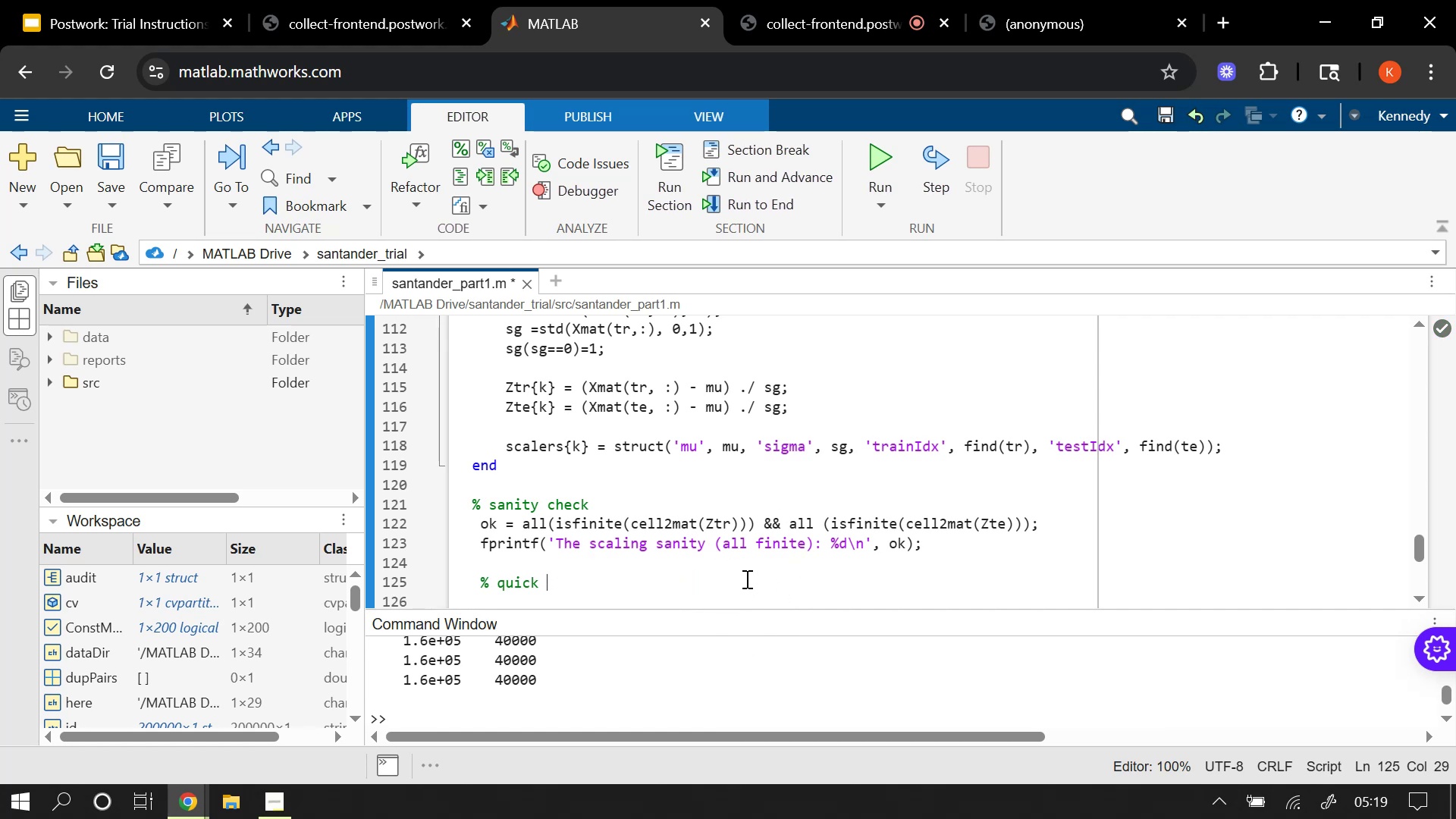 
key(Backspace)
 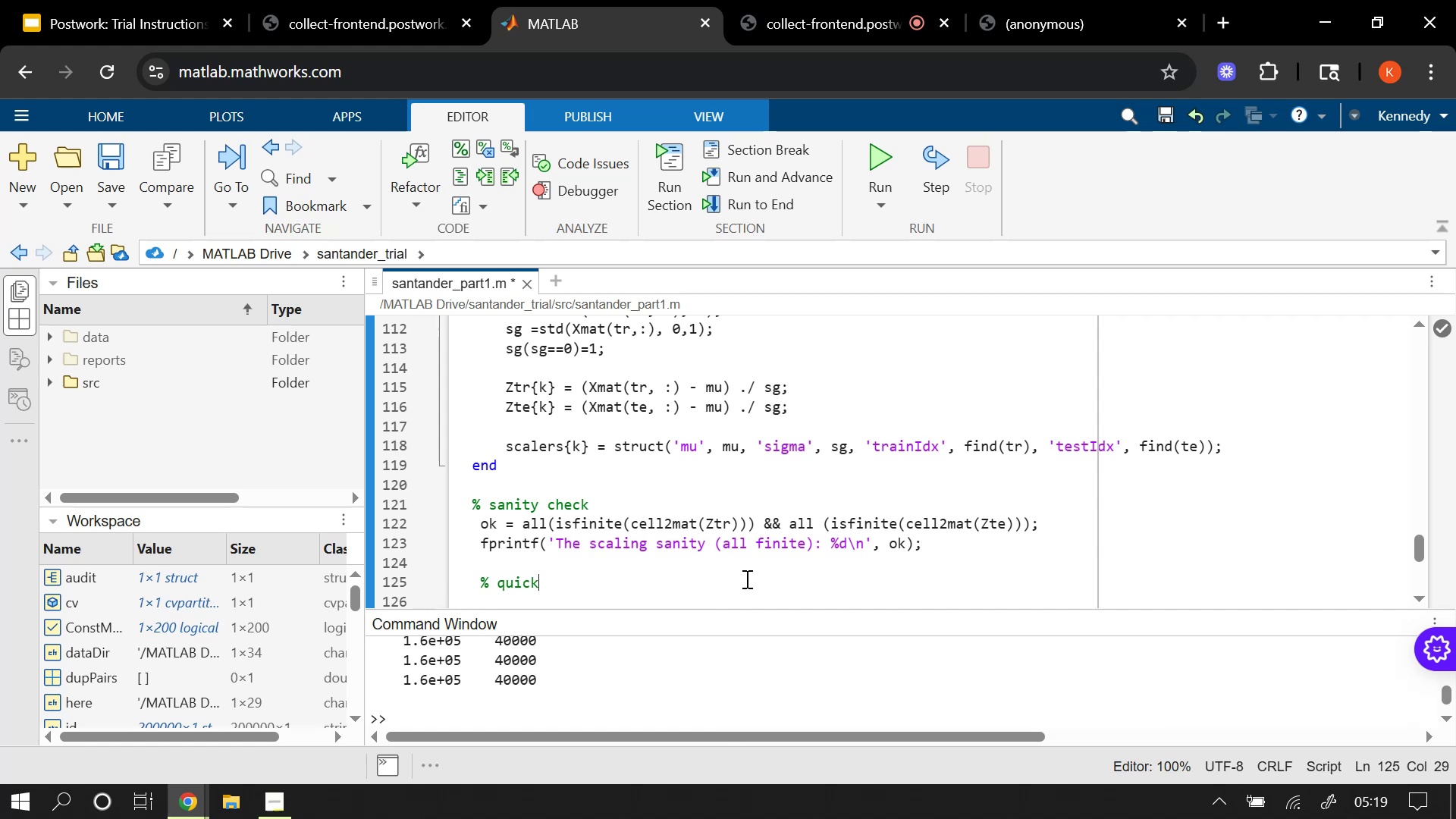 
key(Backspace)
 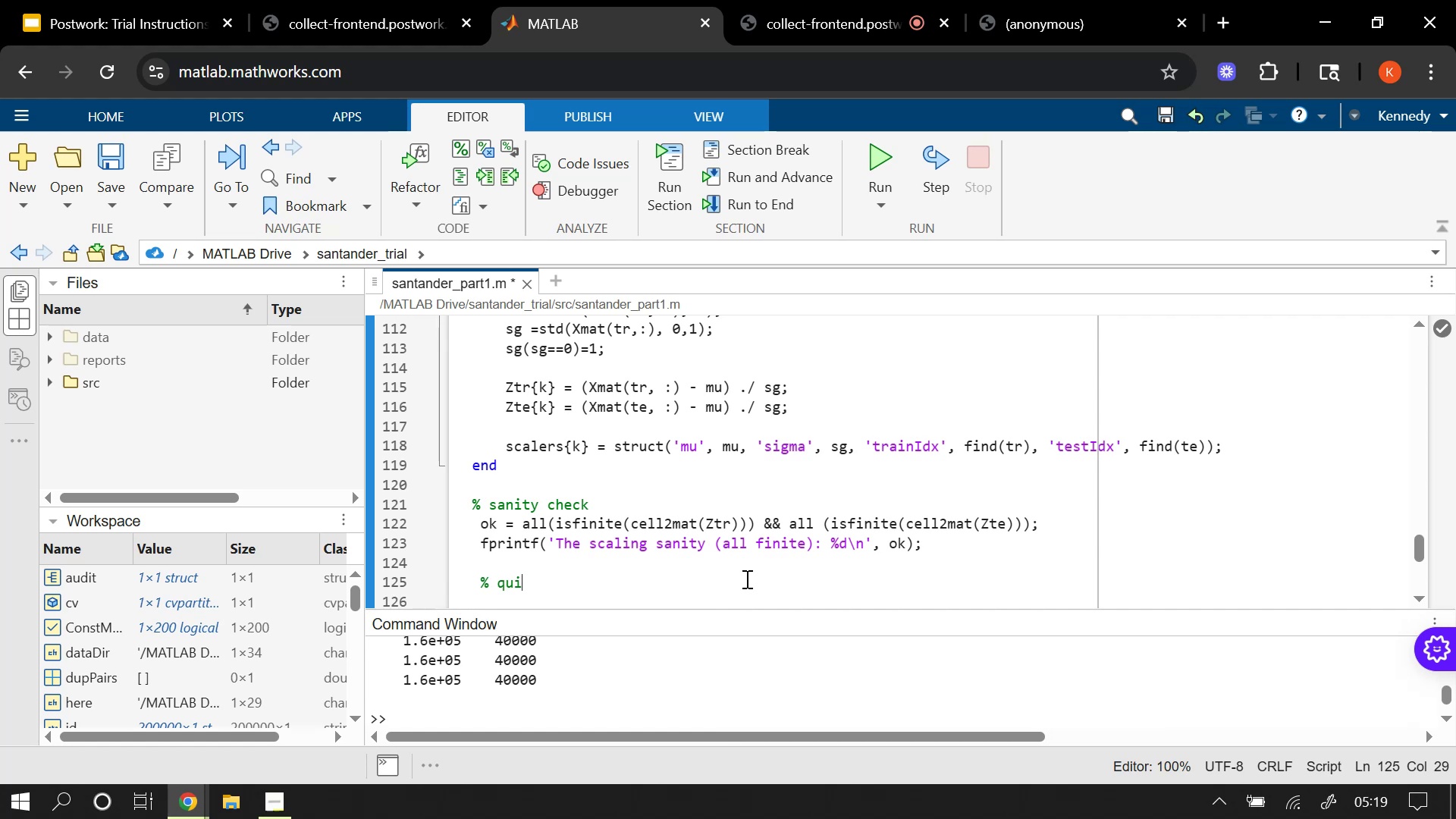 
key(Backspace)
 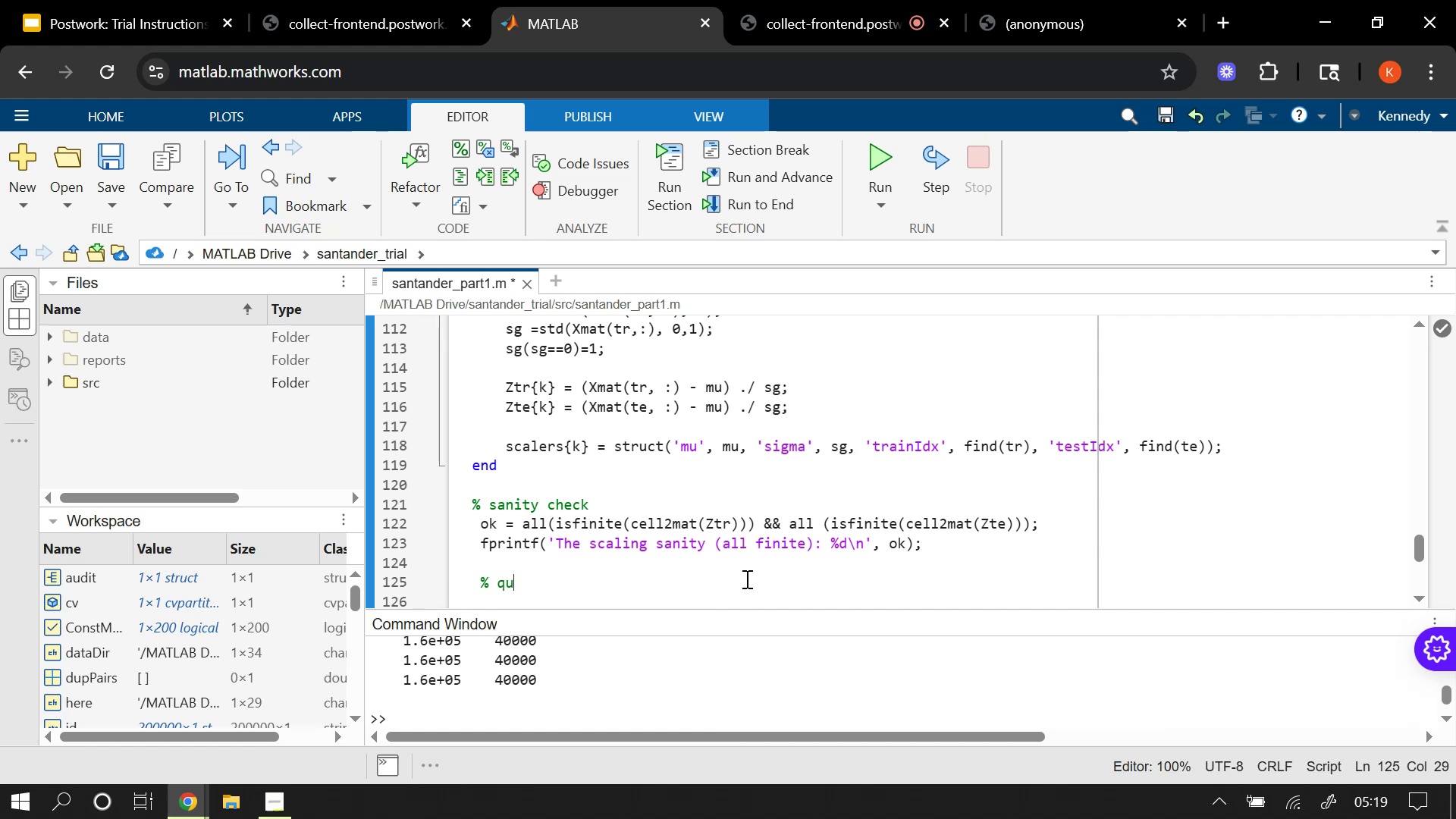 
key(Backspace)
 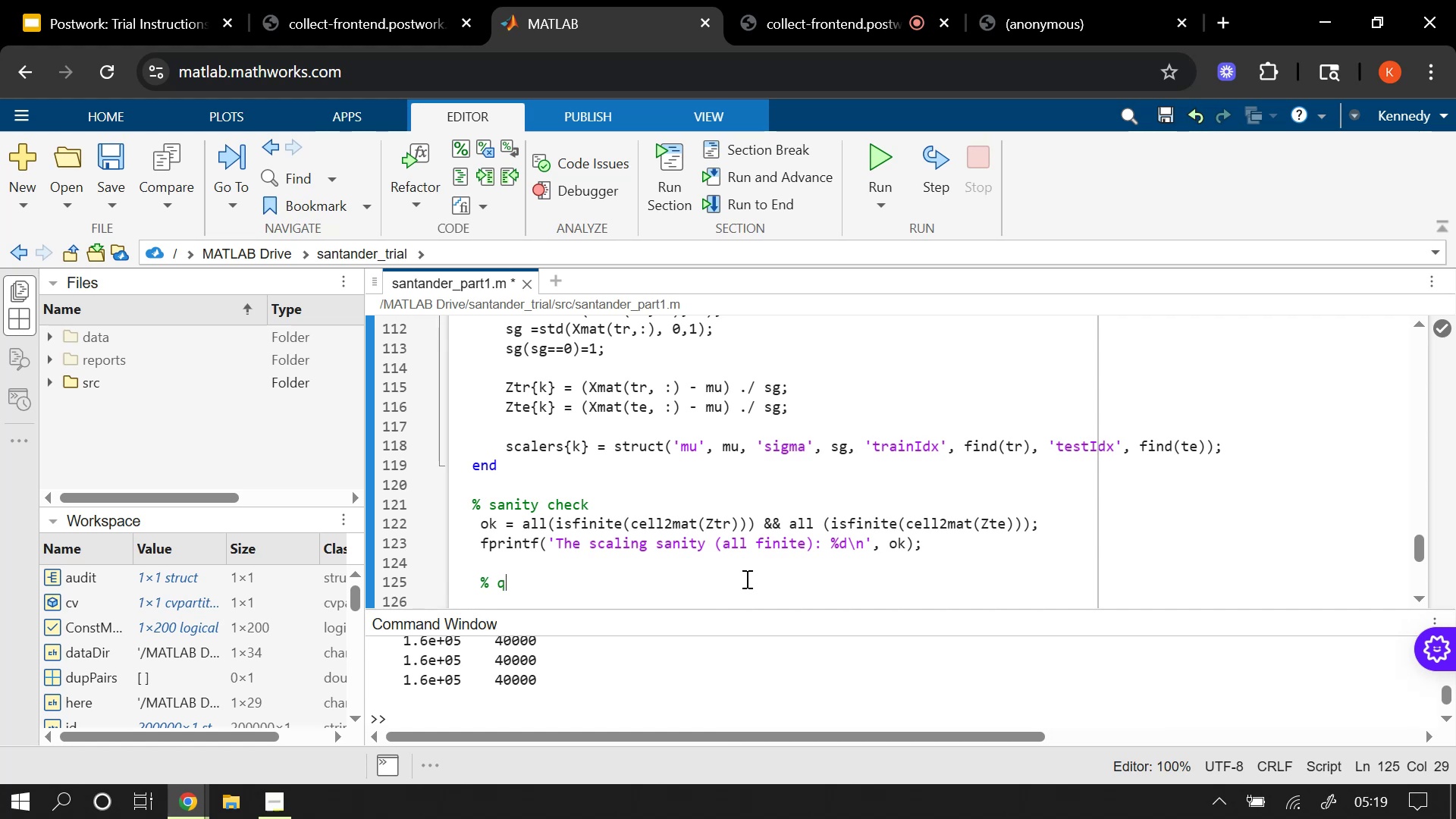 
key(Backspace)
 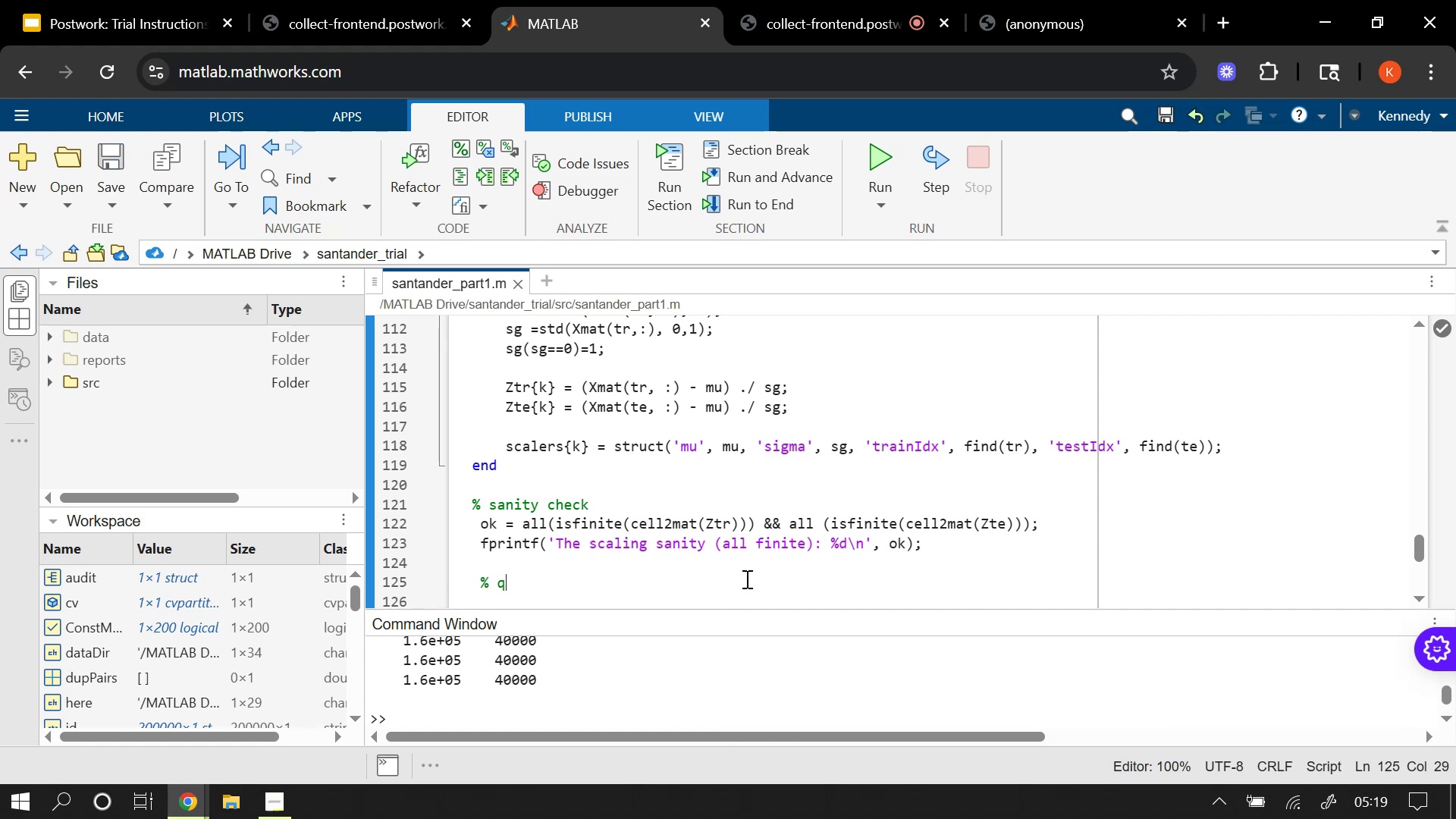 
key(Backspace)
 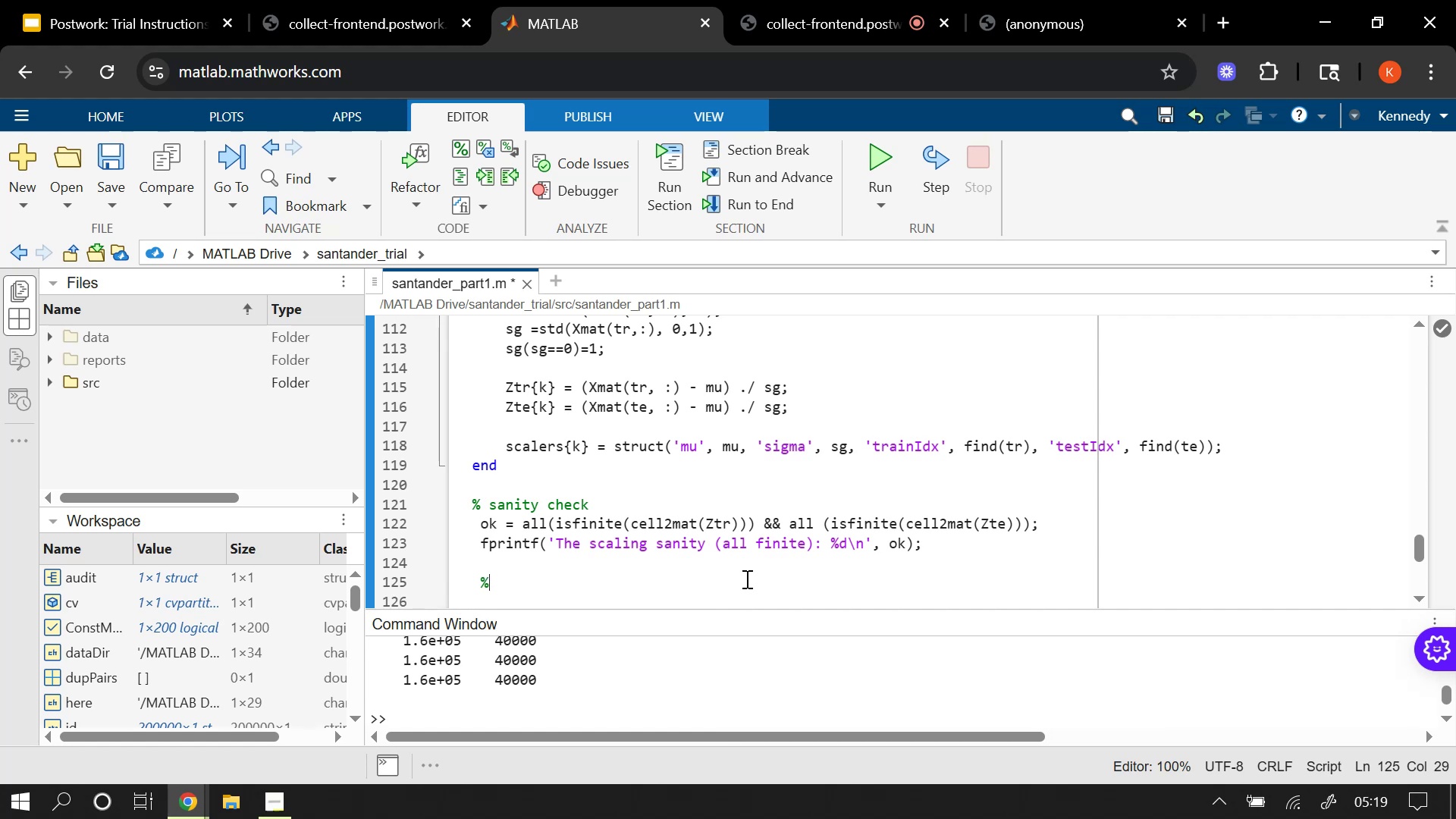 
key(Backspace)
 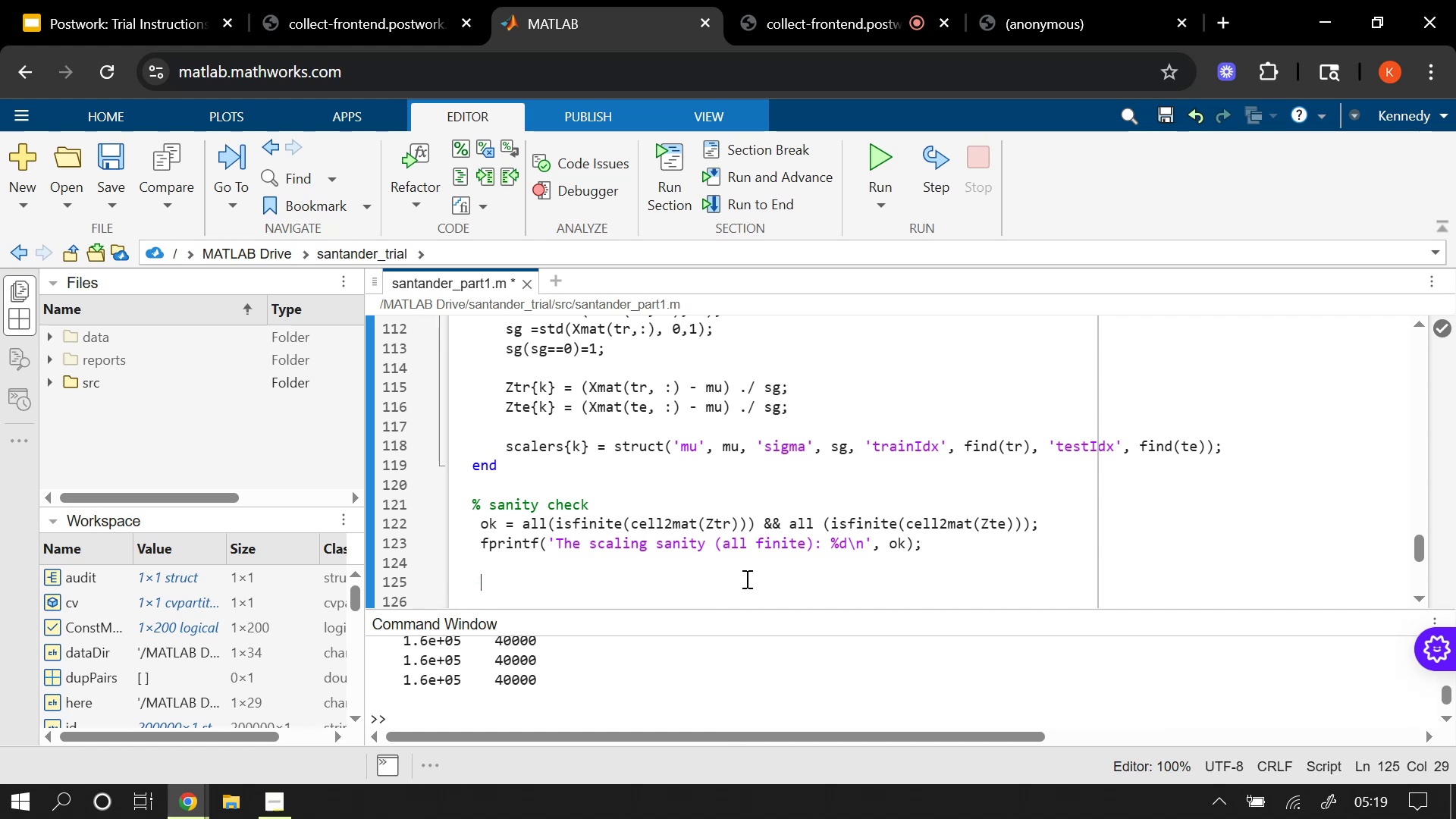 
key(Backspace)
 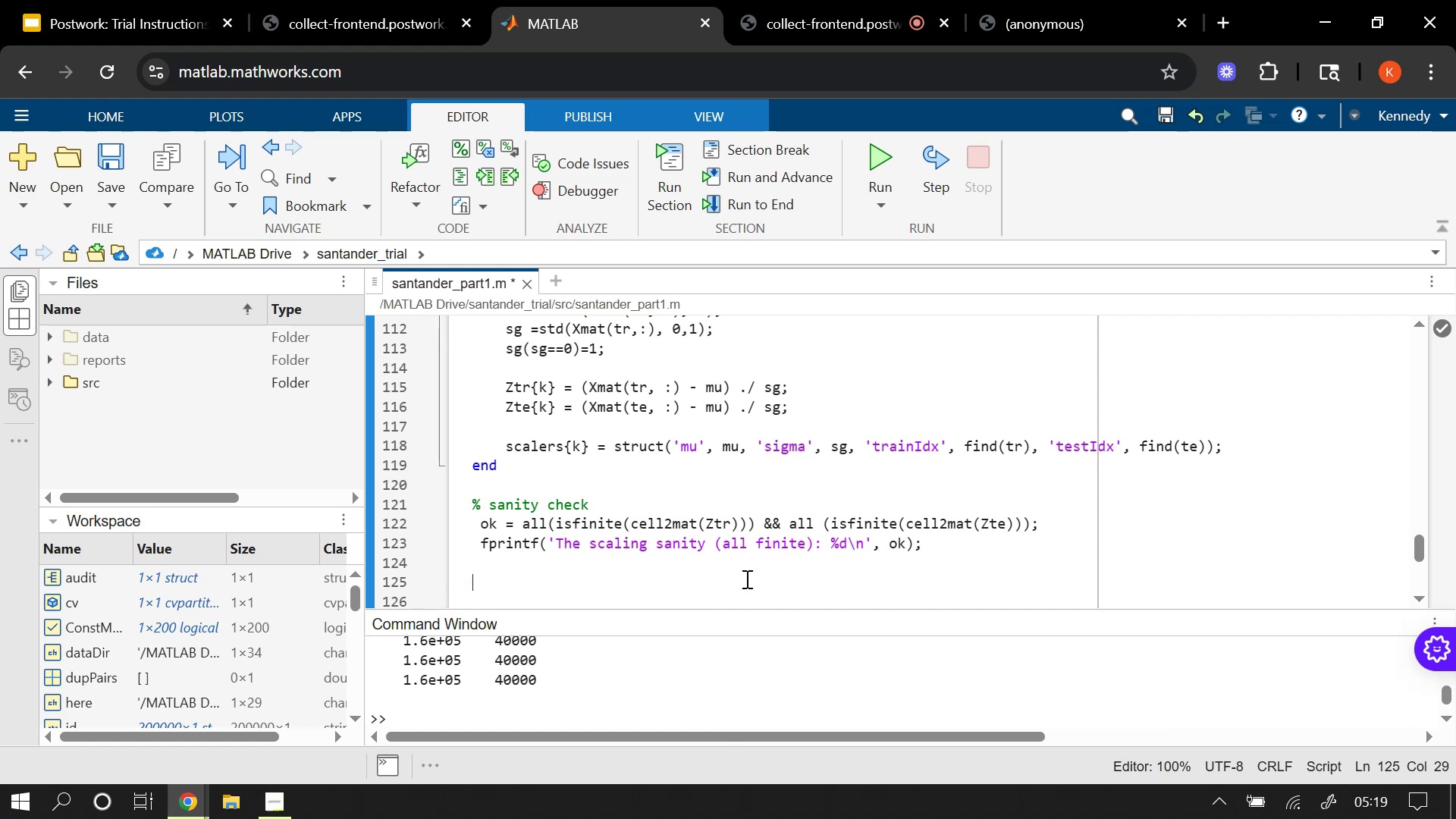 
key(Backspace)
 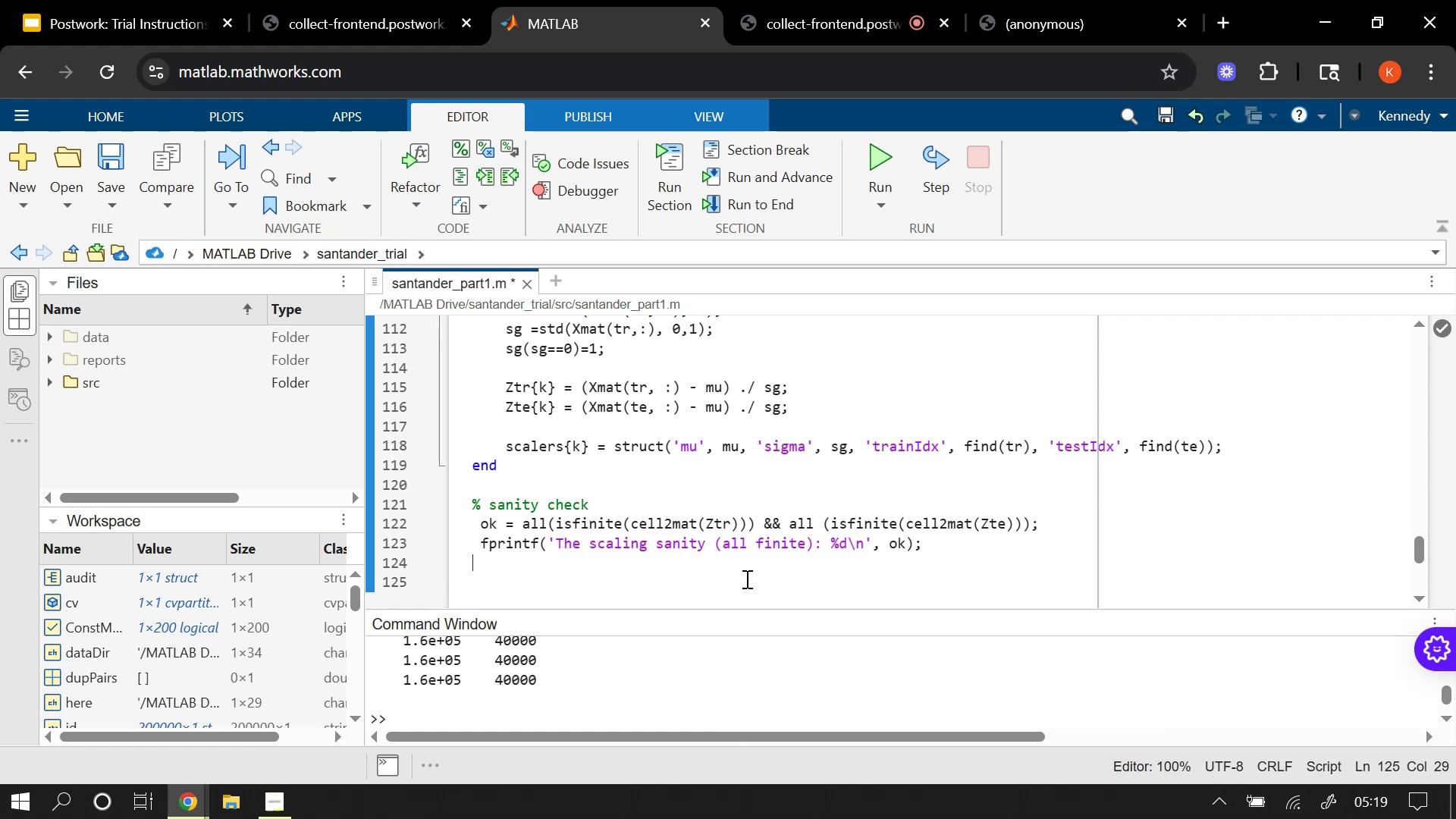 
key(Backspace)
 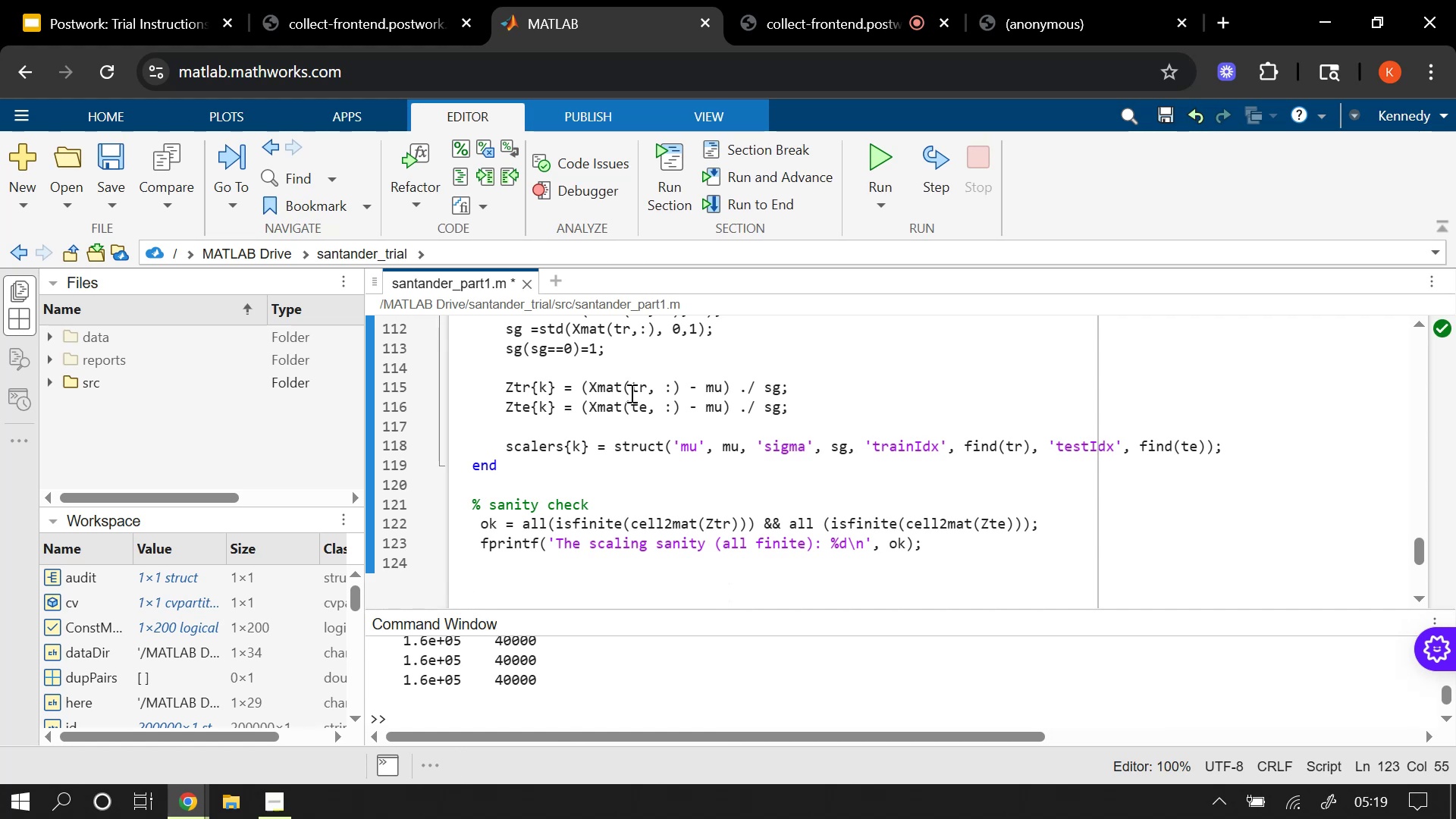 
scroll: coordinate [646, 470], scroll_direction: down, amount: 1.0
 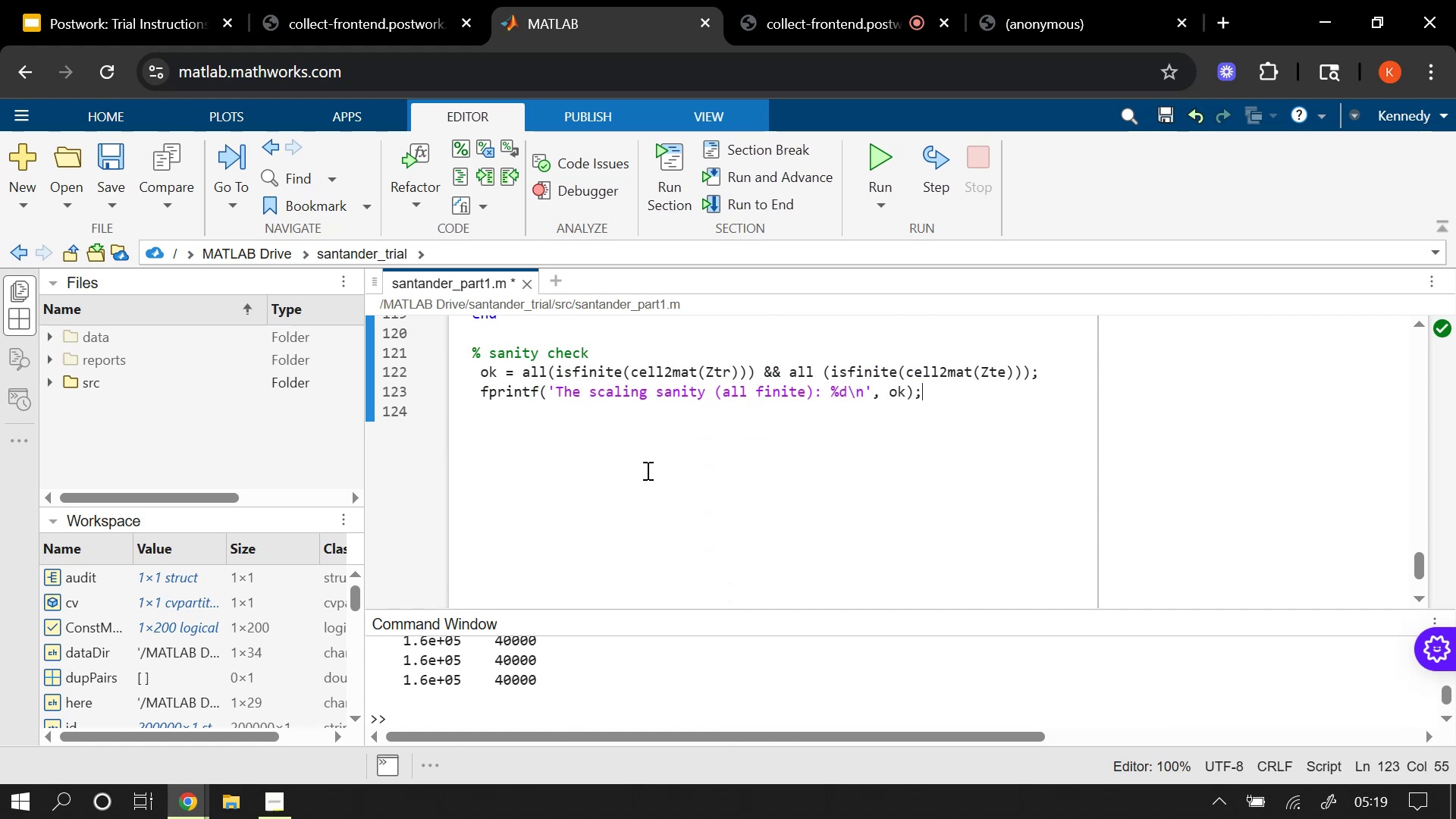 
scroll: coordinate [646, 470], scroll_direction: up, amount: 3.0
 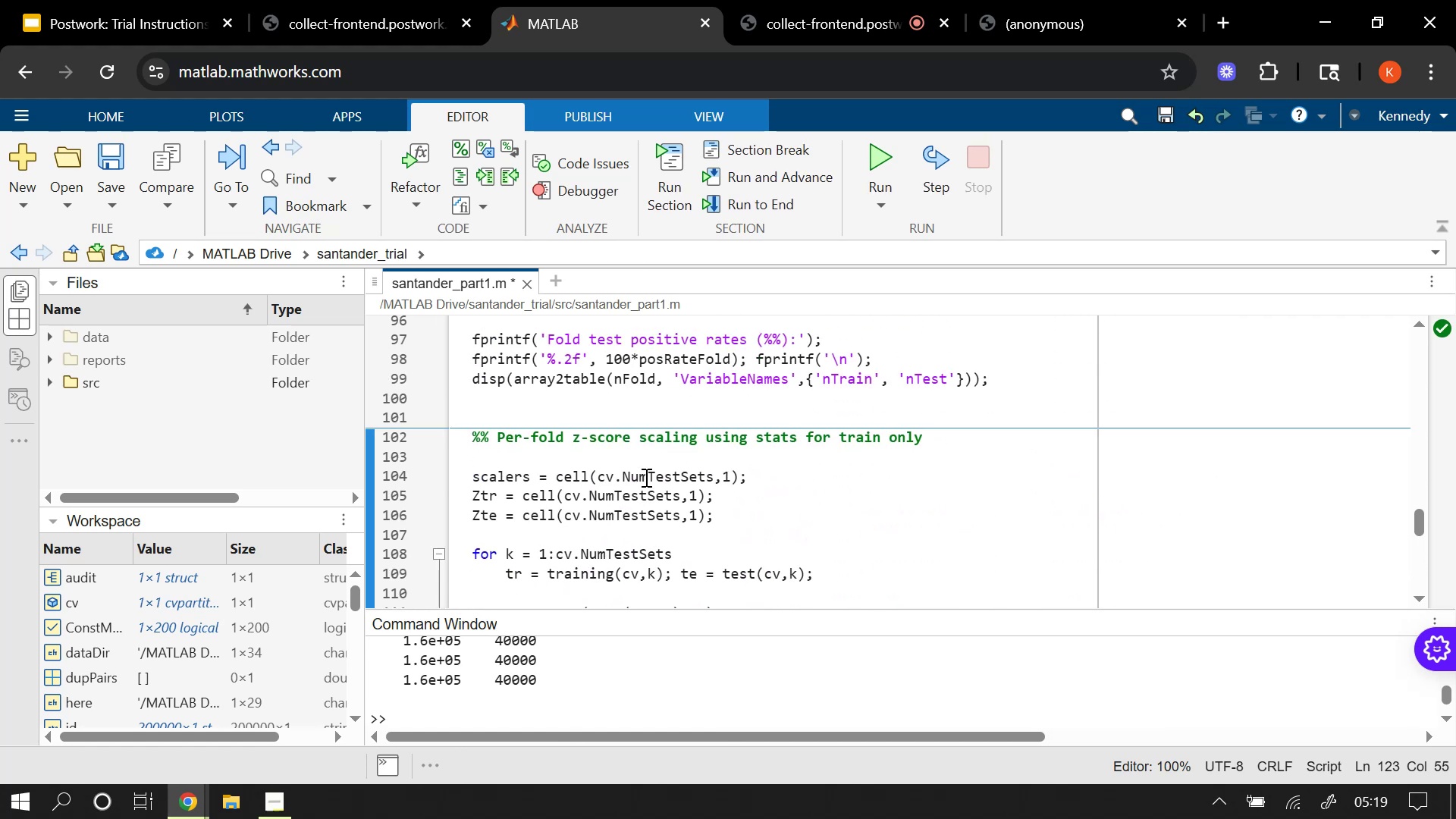 
scroll: coordinate [645, 480], scroll_direction: down, amount: 2.0
 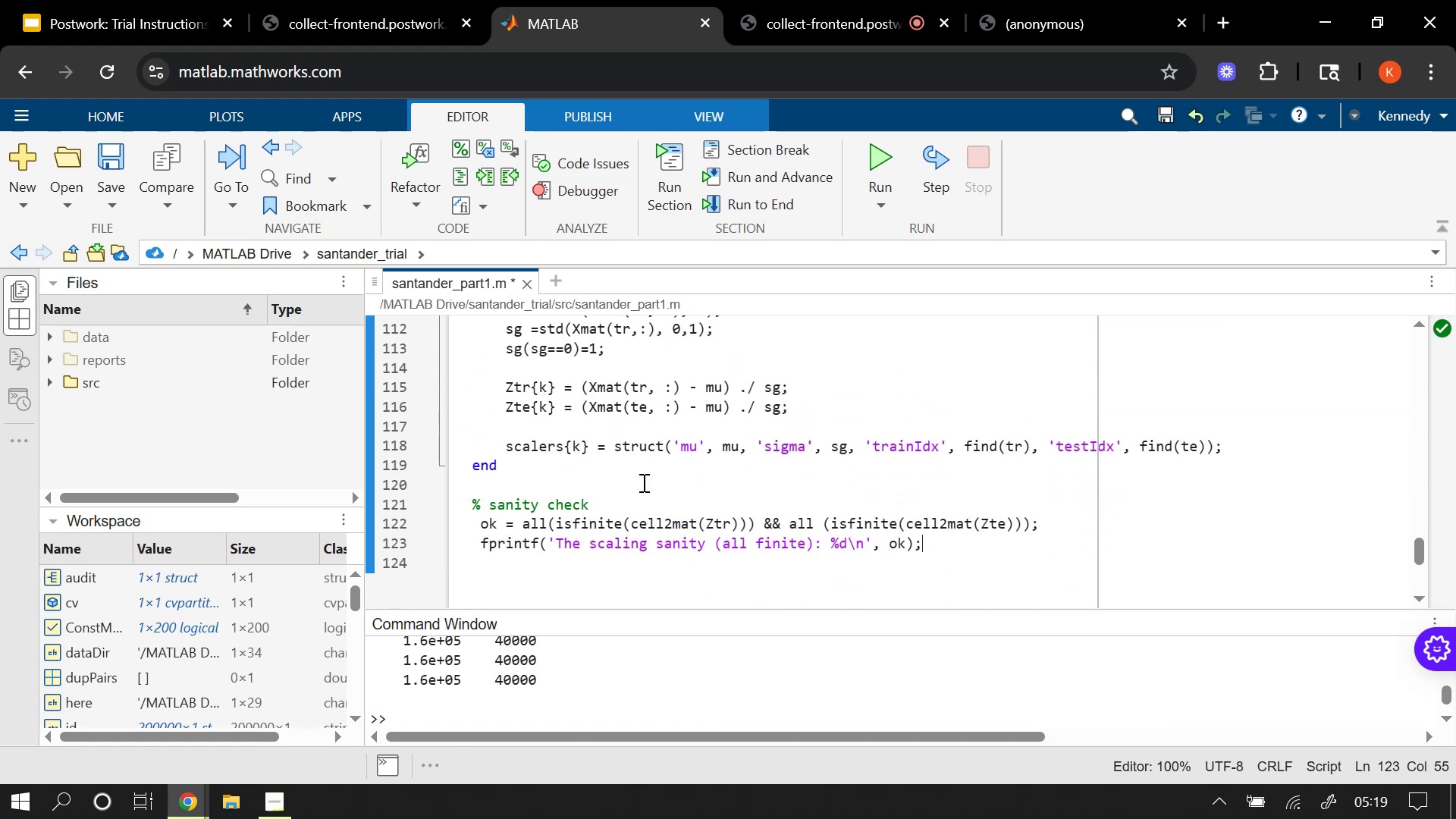 
left_click([643, 482])
 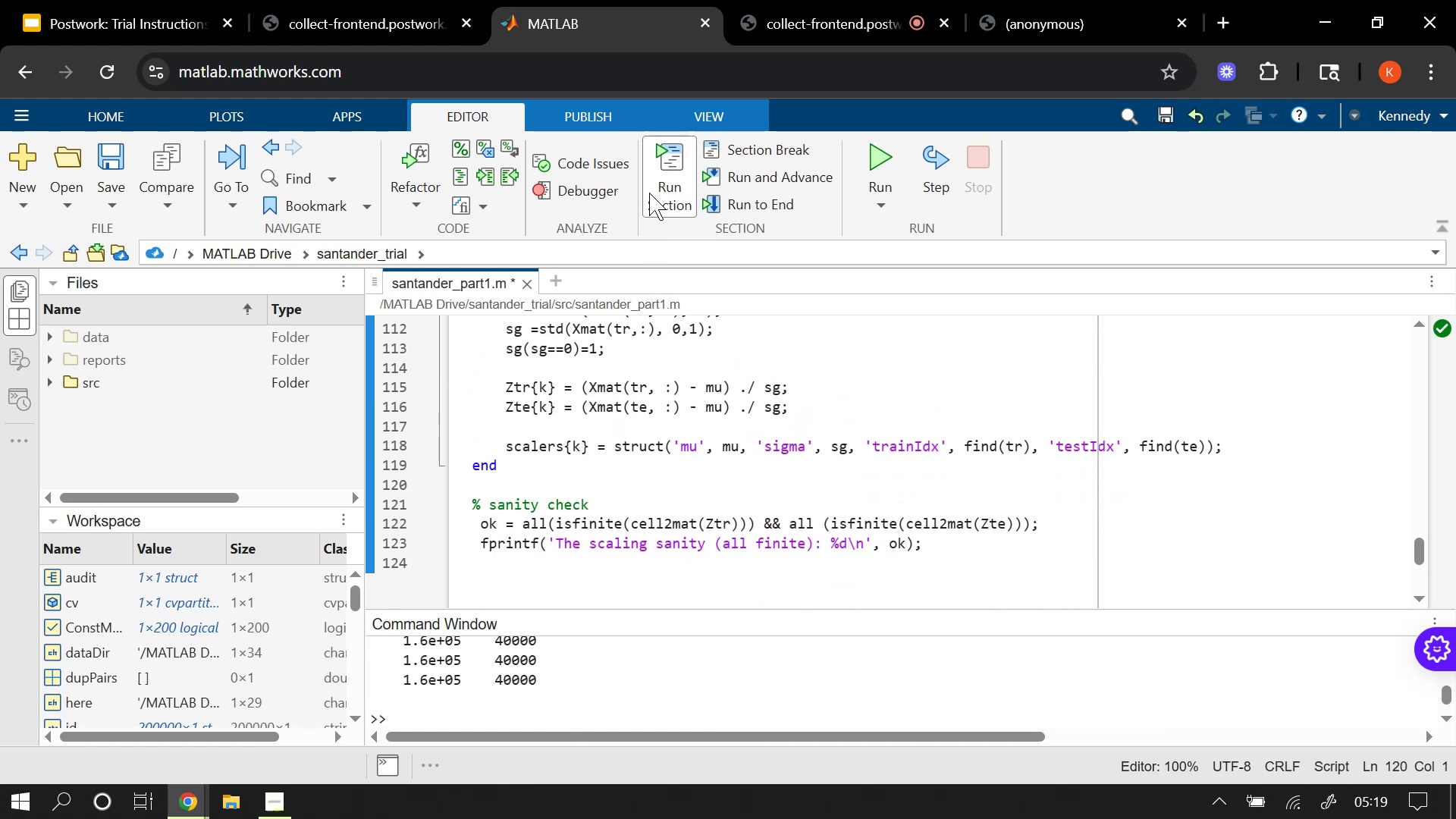 
left_click([649, 193])
 